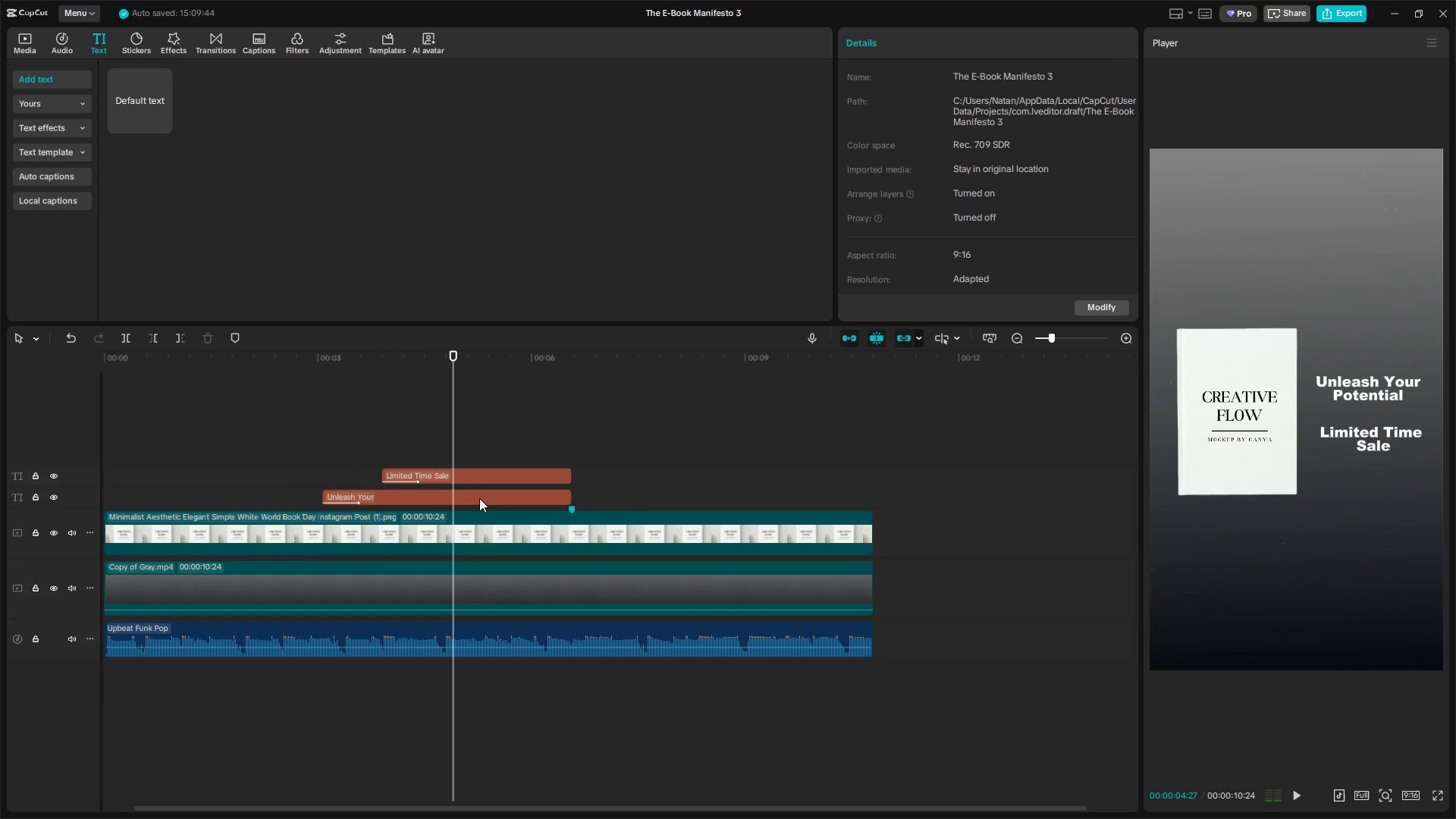 
left_click([481, 493])
 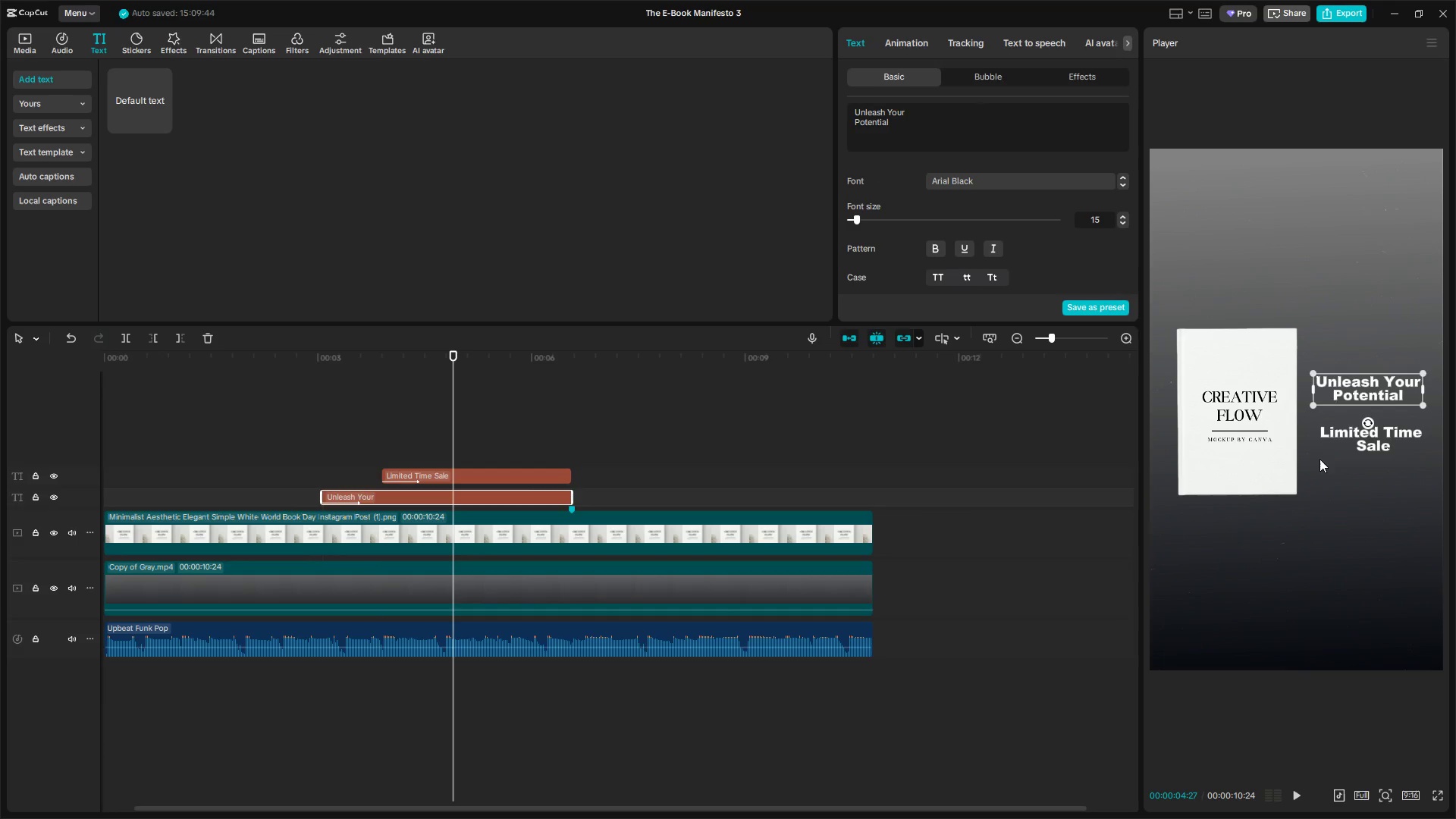 
left_click([1354, 449])
 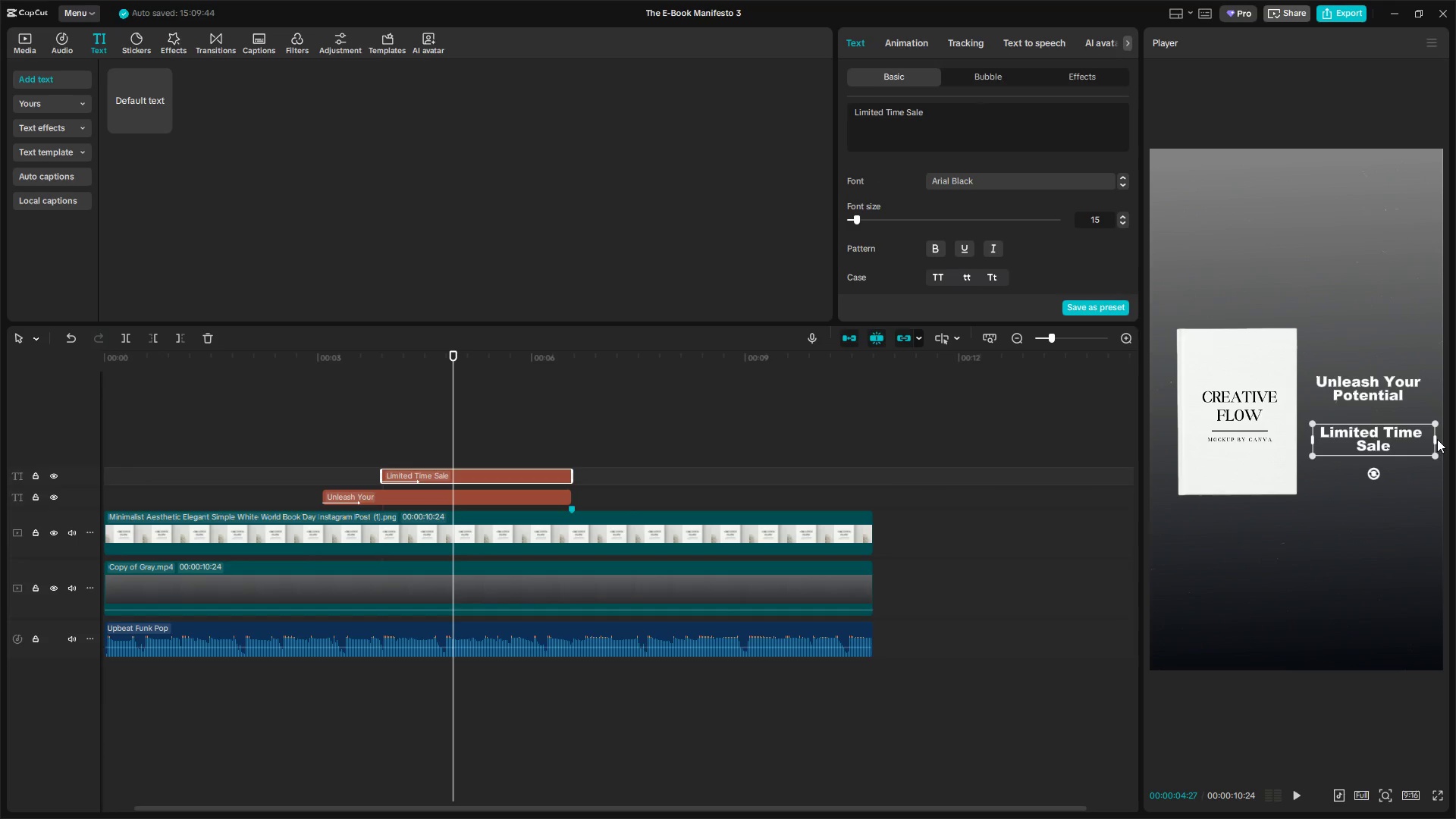 
left_click_drag(start_coordinate=[1436, 439], to_coordinate=[1455, 437])
 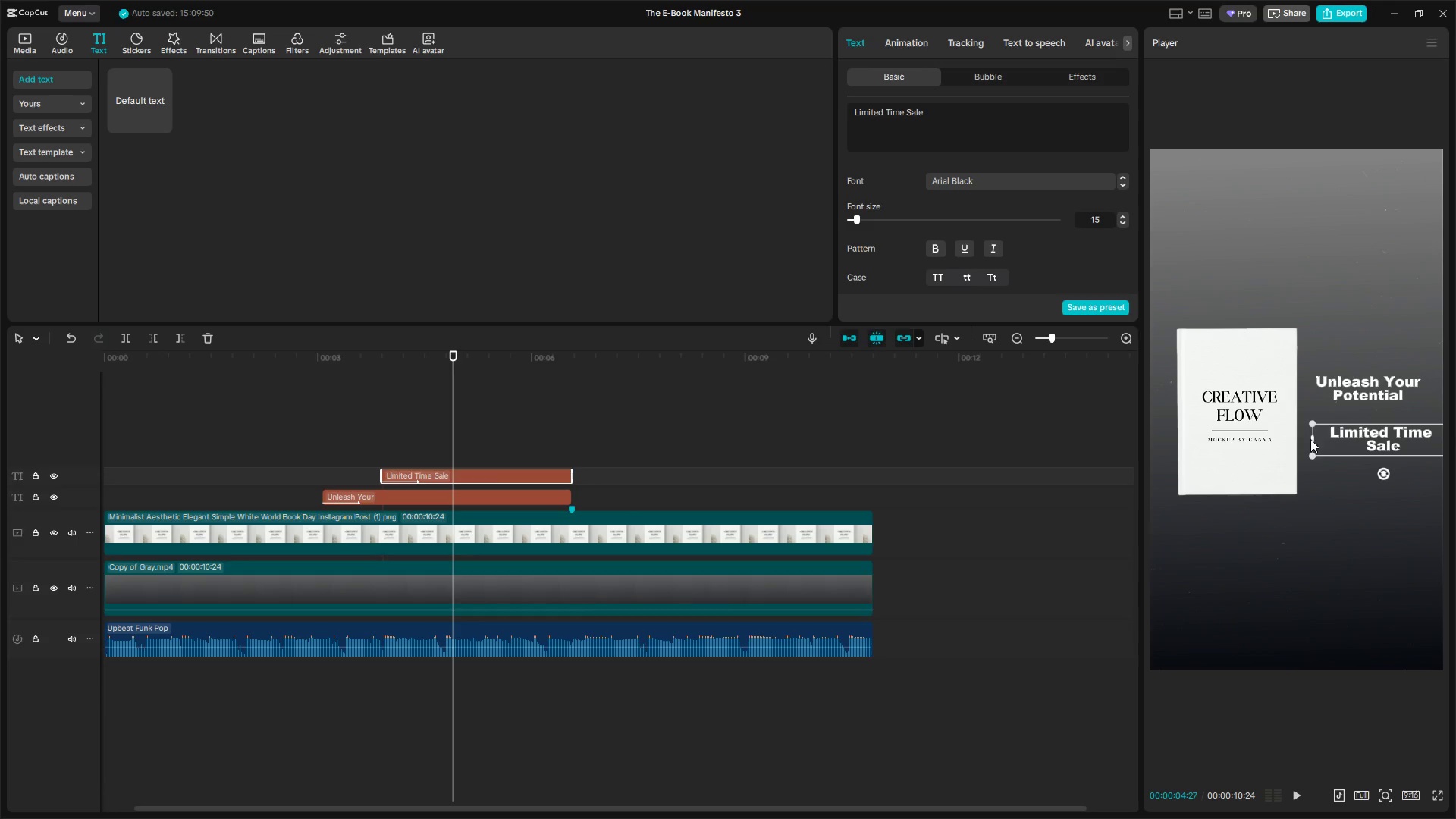 
left_click_drag(start_coordinate=[1313, 441], to_coordinate=[1283, 440])
 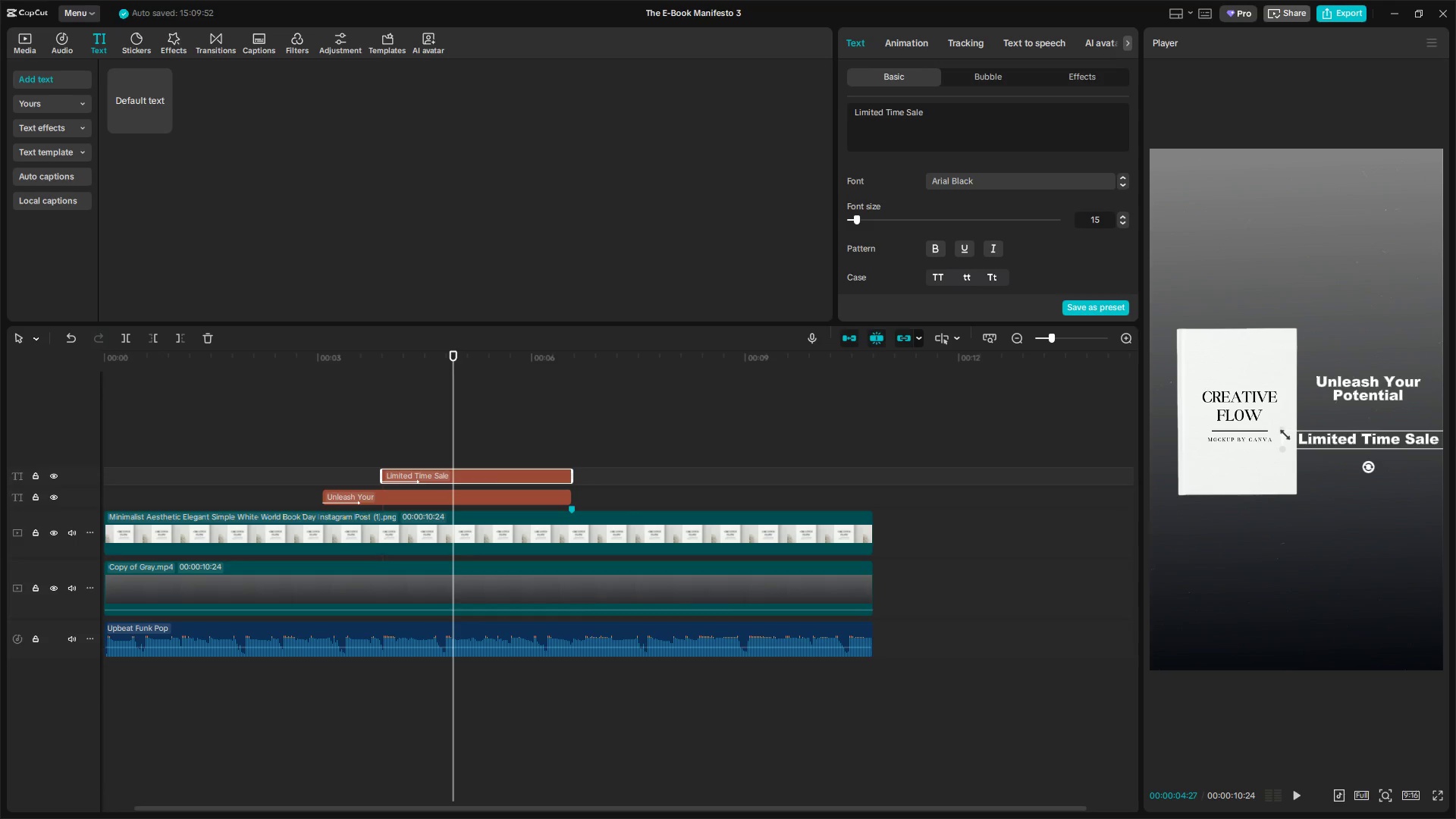 
left_click_drag(start_coordinate=[1282, 432], to_coordinate=[1323, 444])
 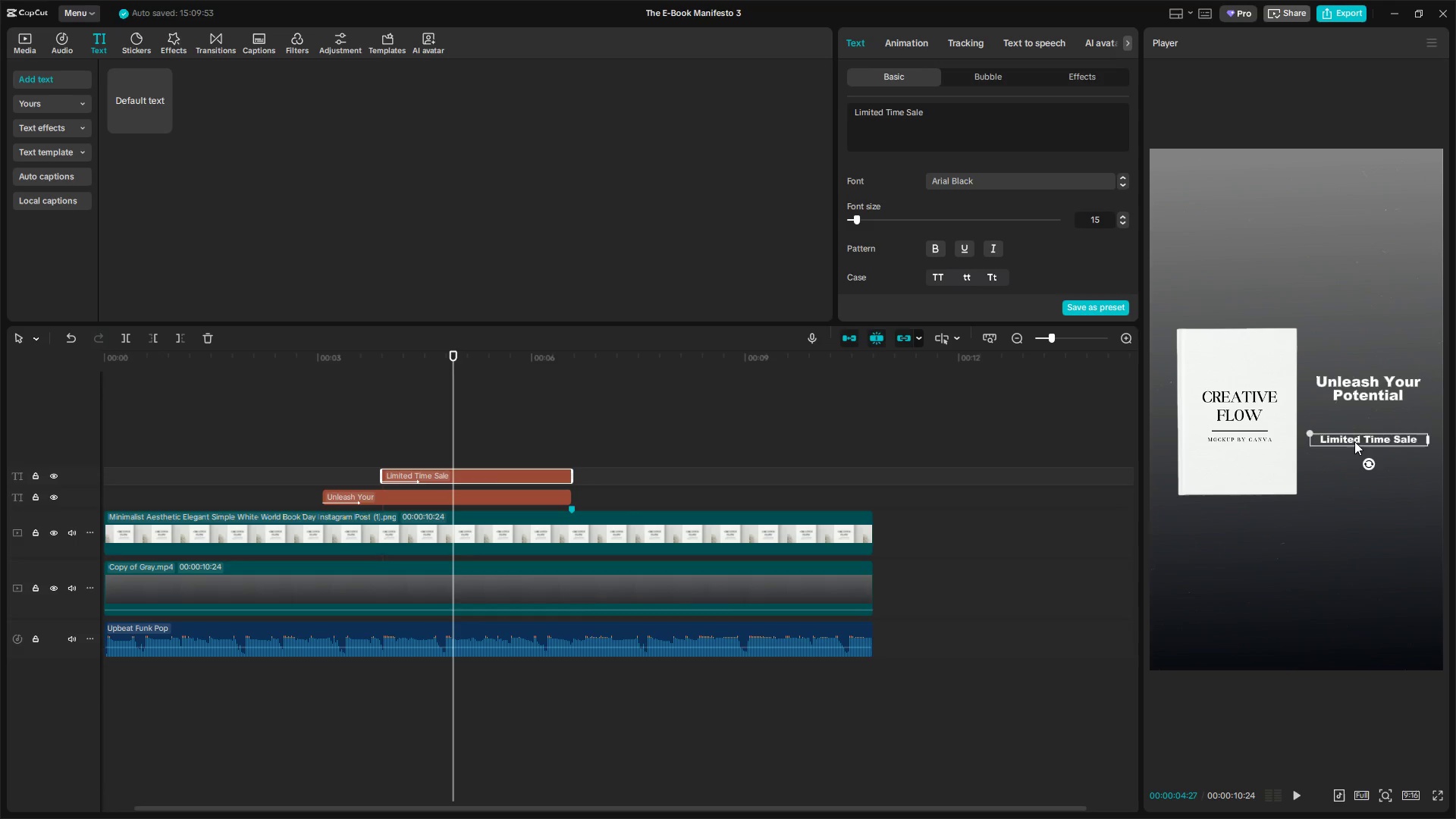 
left_click_drag(start_coordinate=[1357, 438], to_coordinate=[1361, 439])
 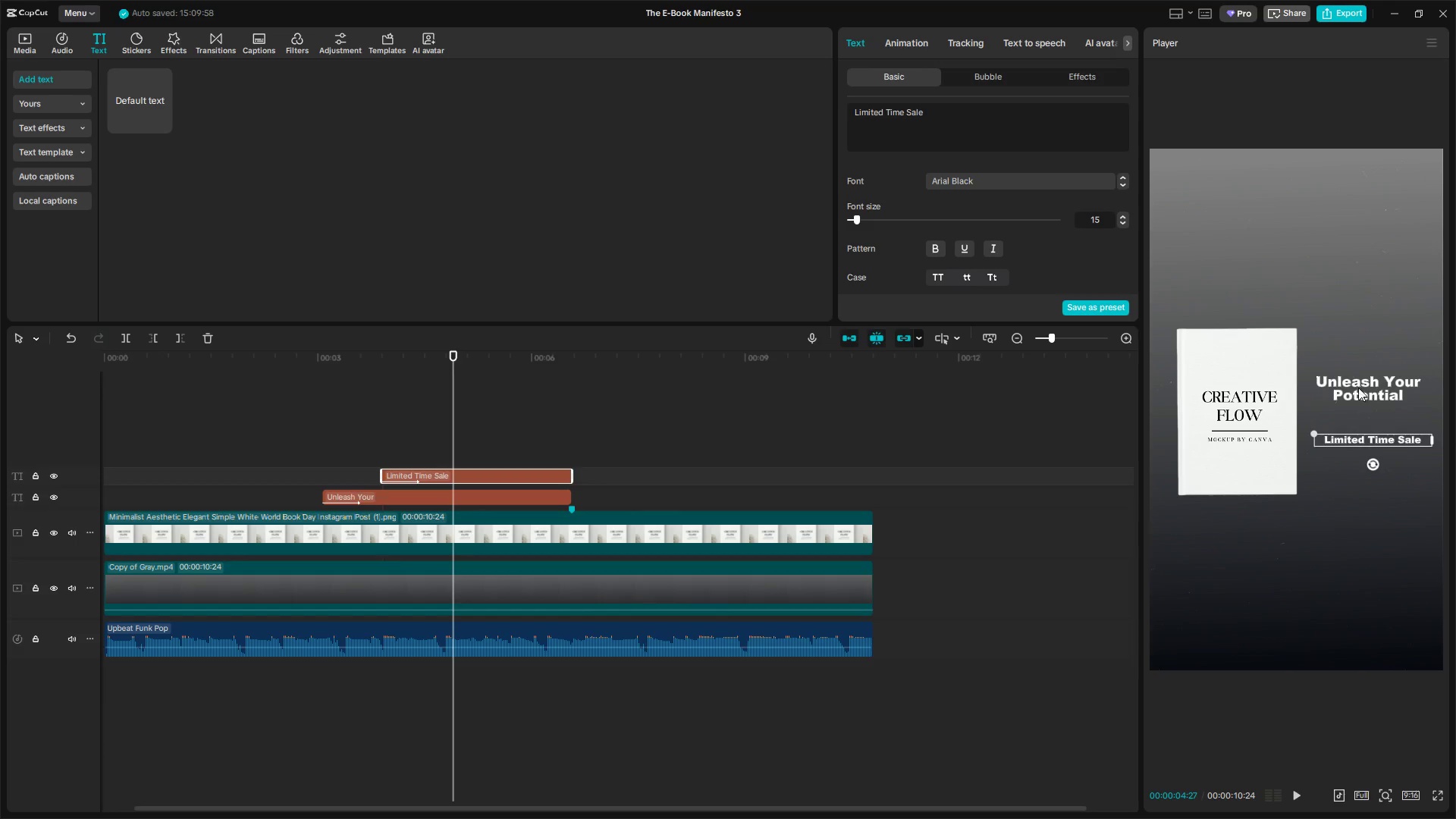 
left_click([1357, 379])
 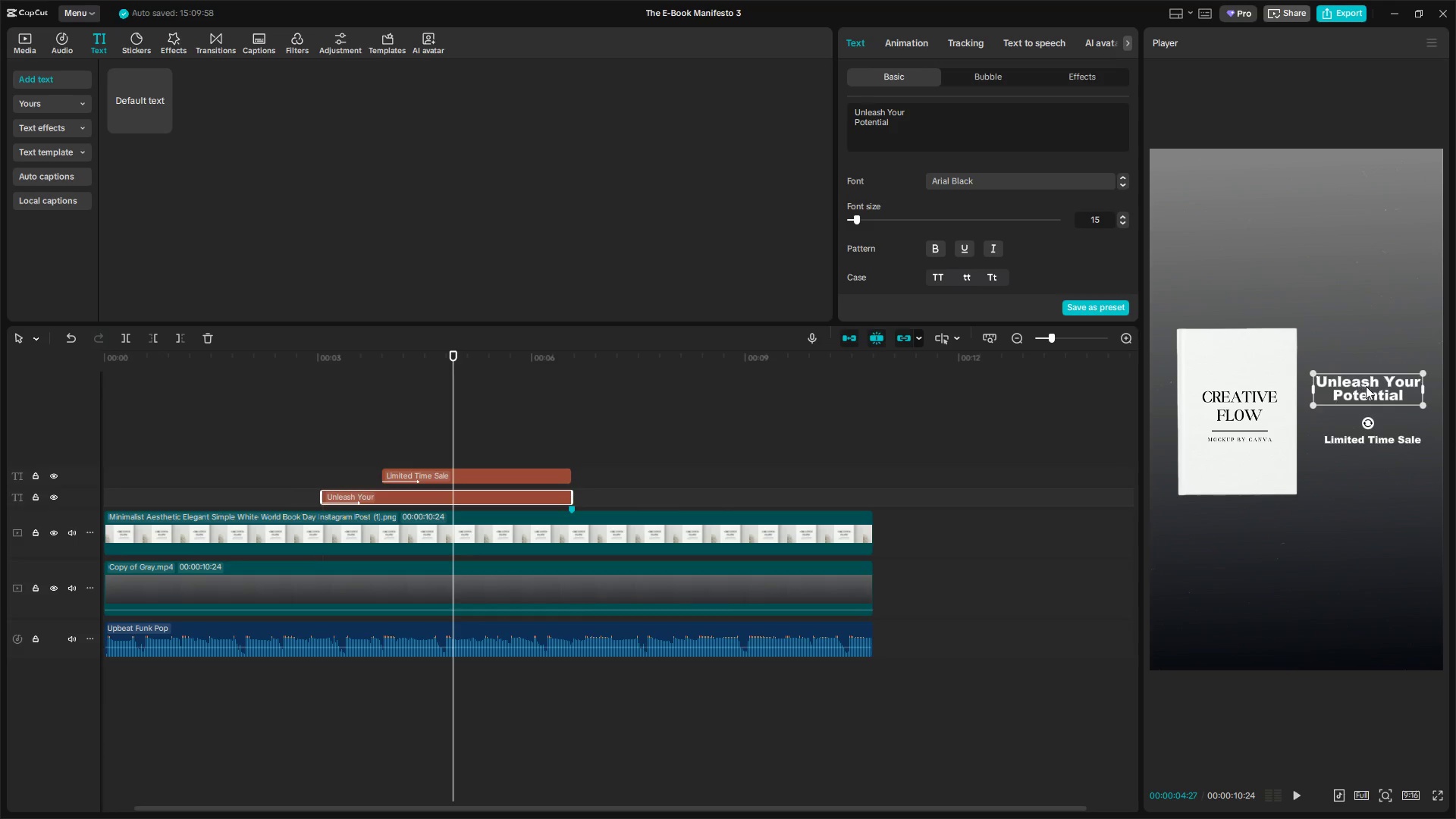 
left_click_drag(start_coordinate=[1366, 386], to_coordinate=[1363, 393])
 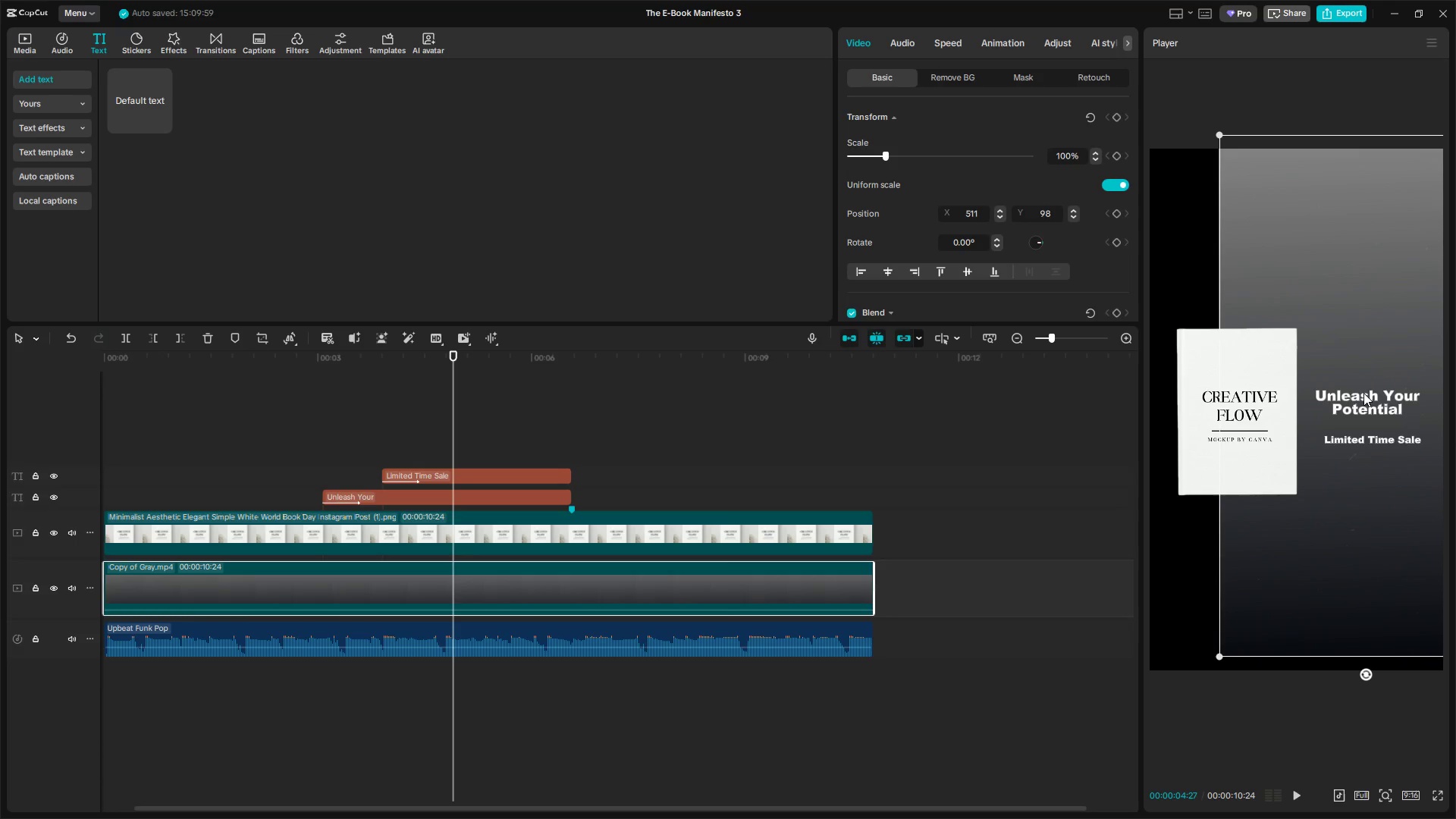 
key(Control+Z)
 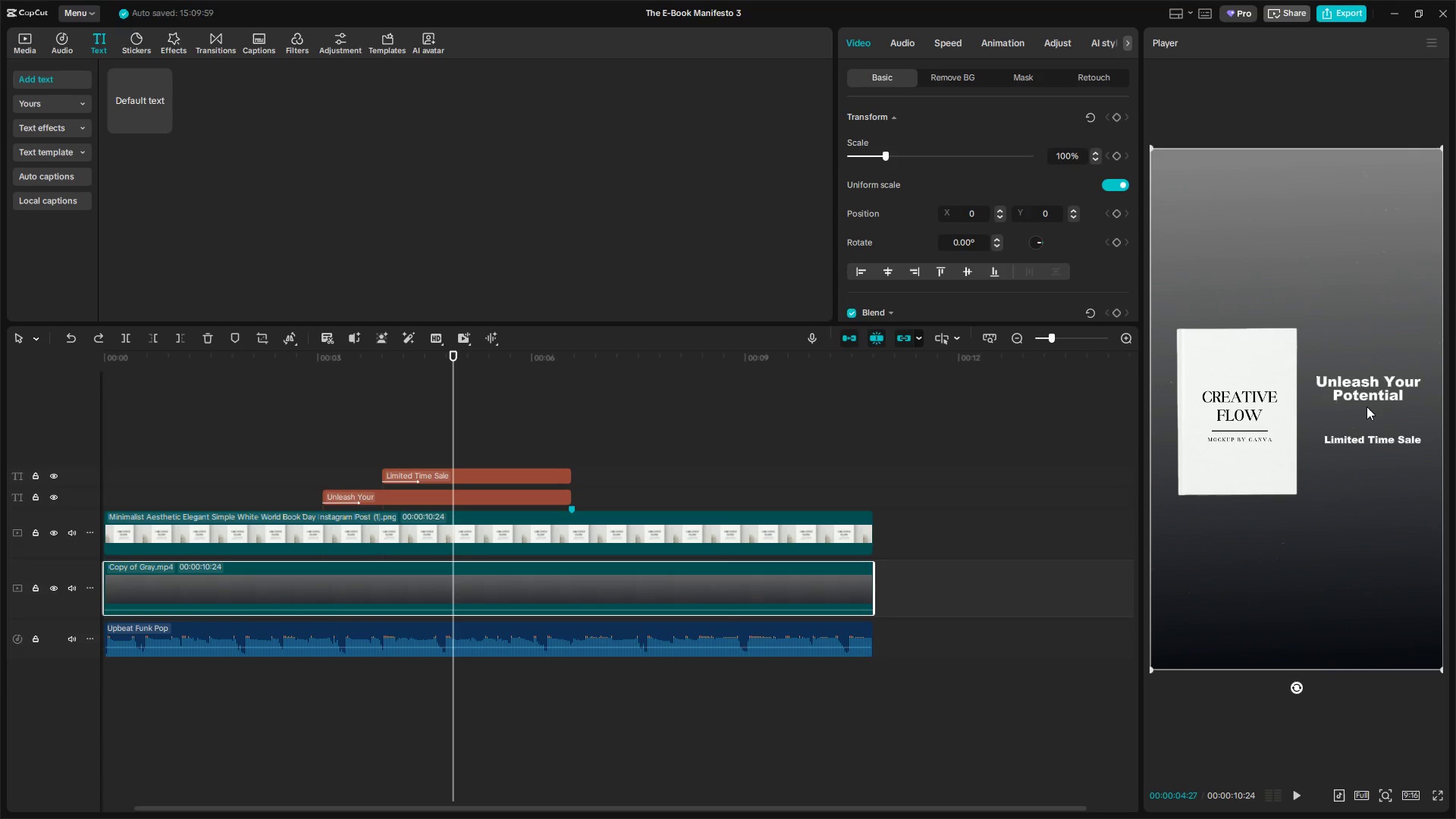 
left_click([1376, 381])
 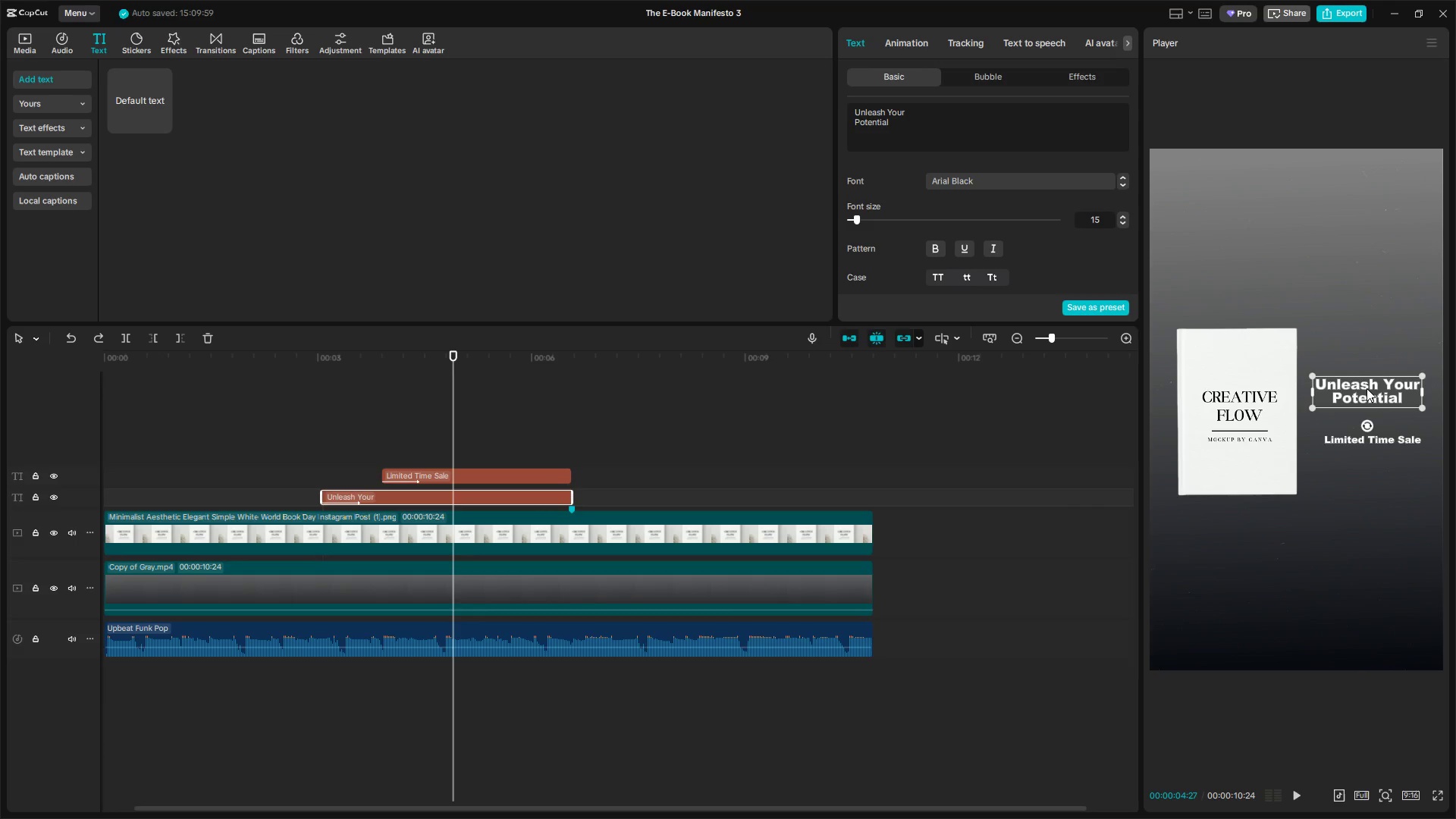 
wait(5.11)
 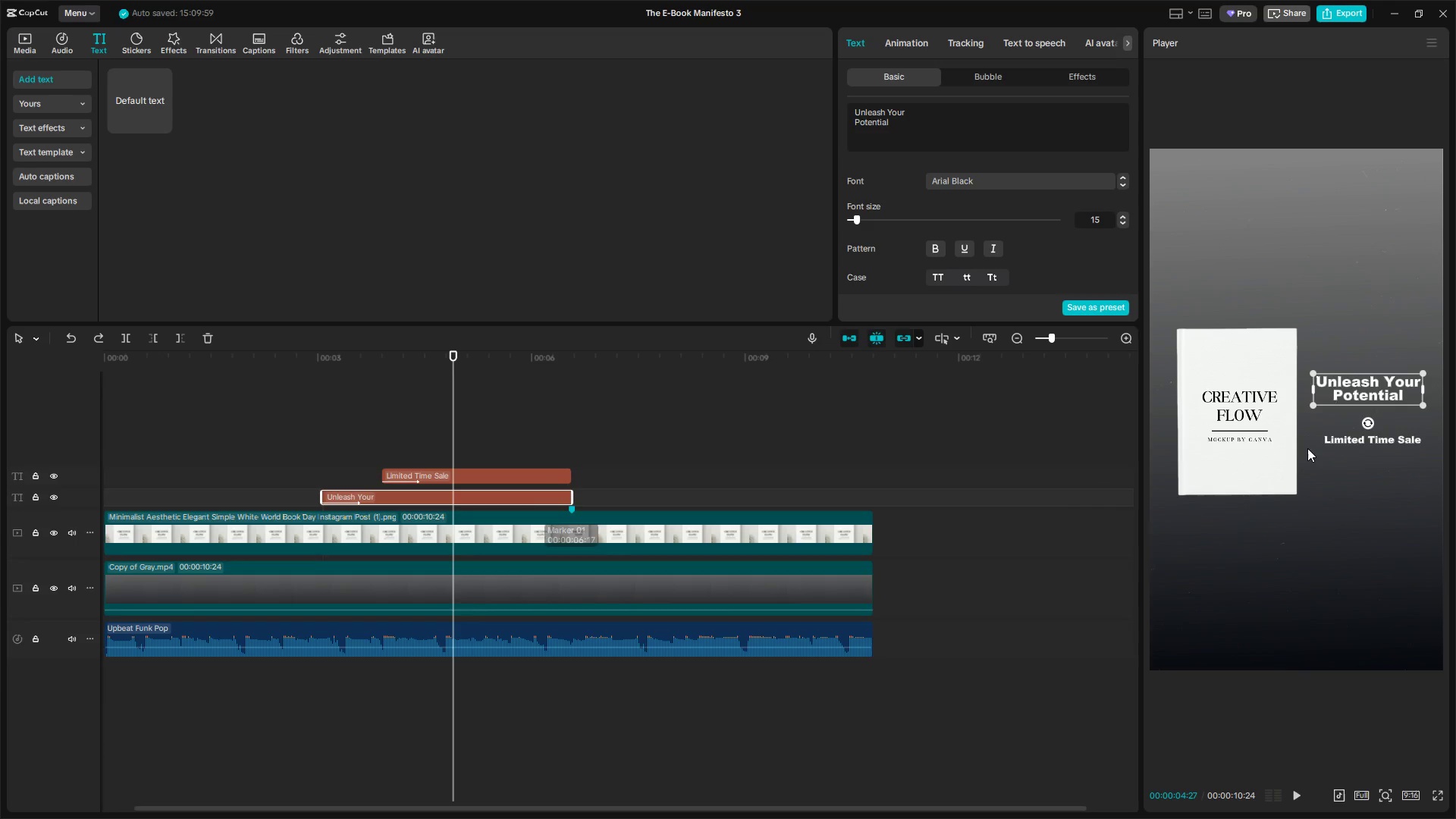 
left_click([1376, 440])
 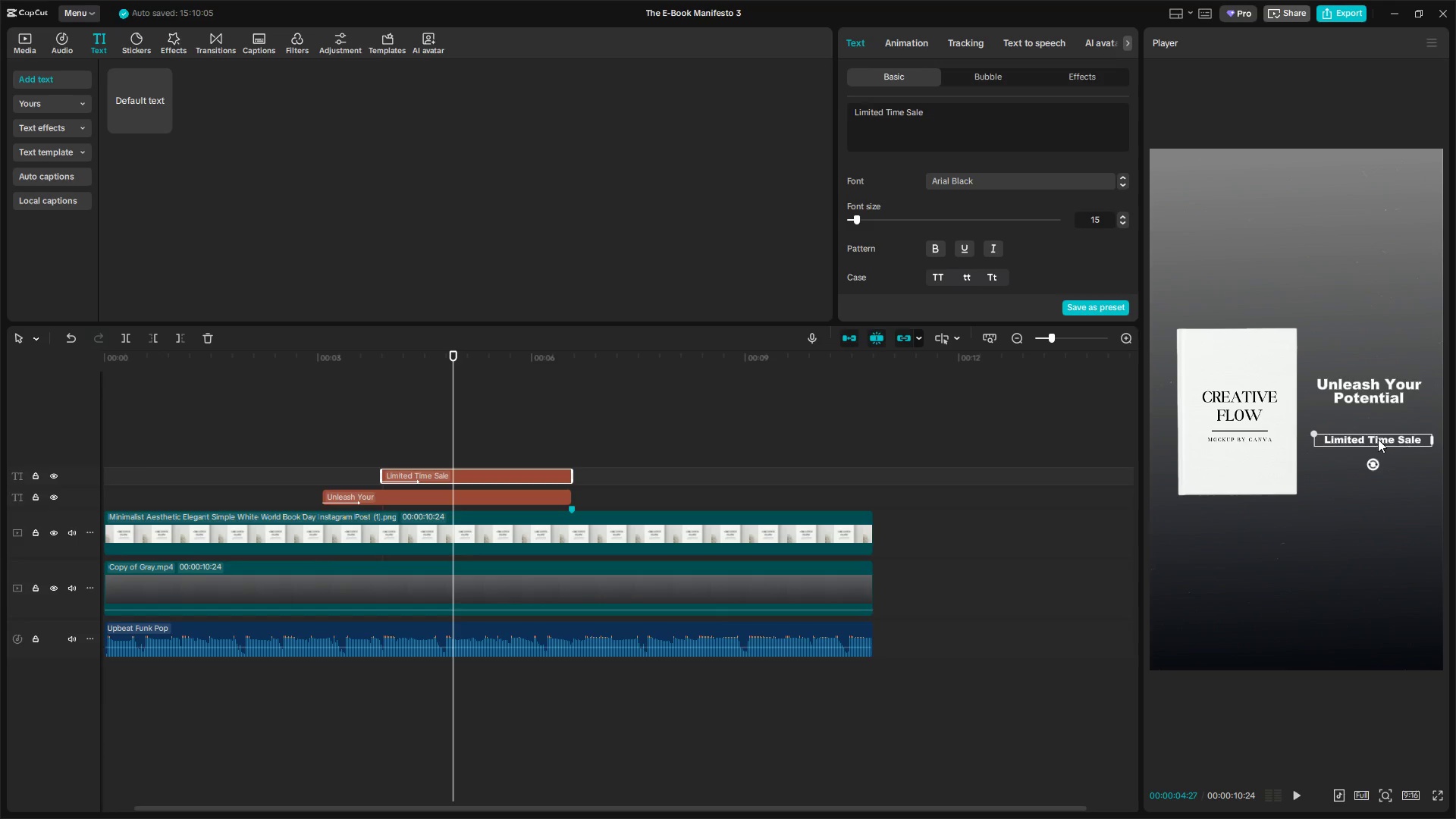 
left_click_drag(start_coordinate=[1378, 440], to_coordinate=[1376, 430])
 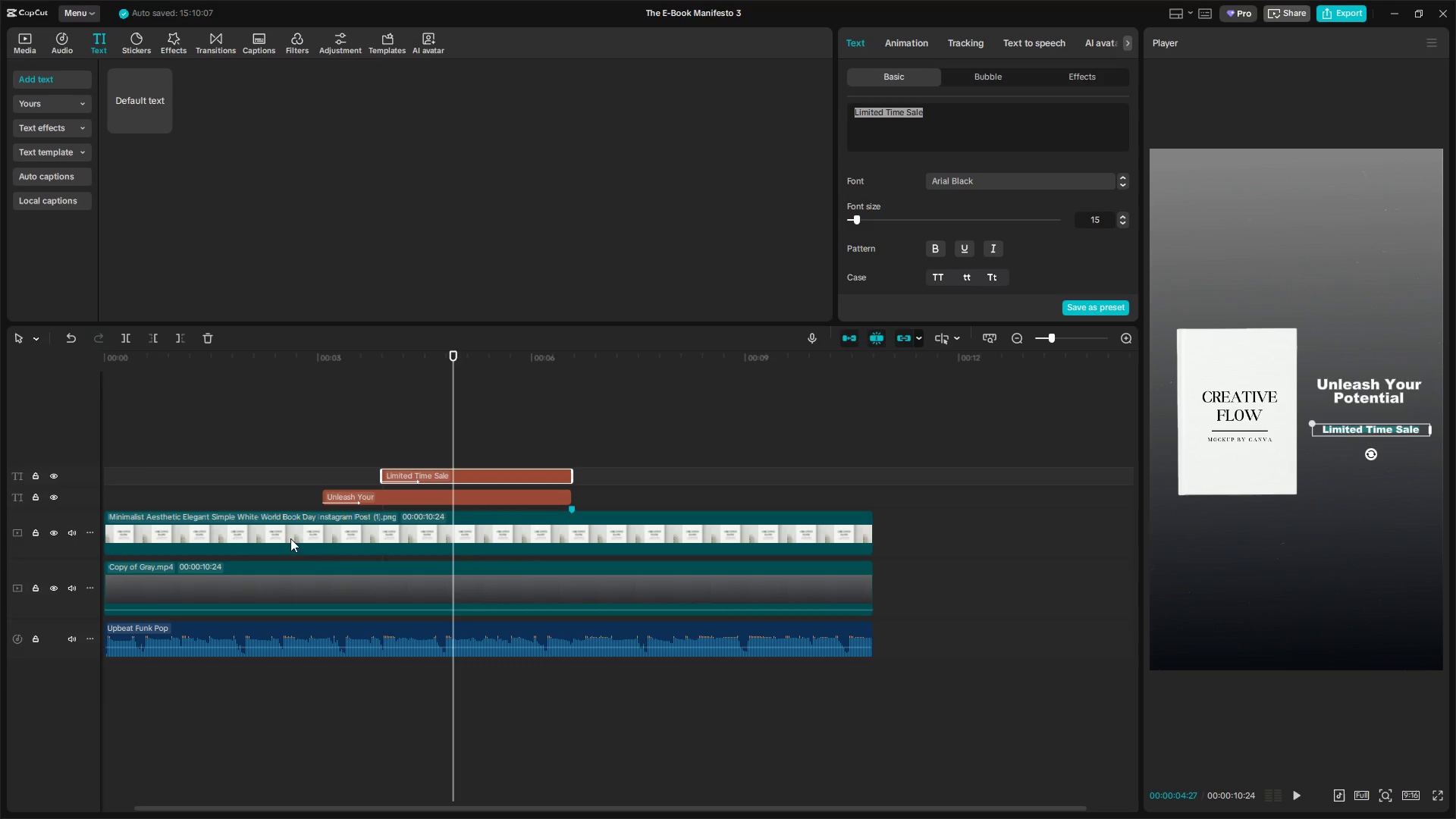 
left_click([303, 445])
 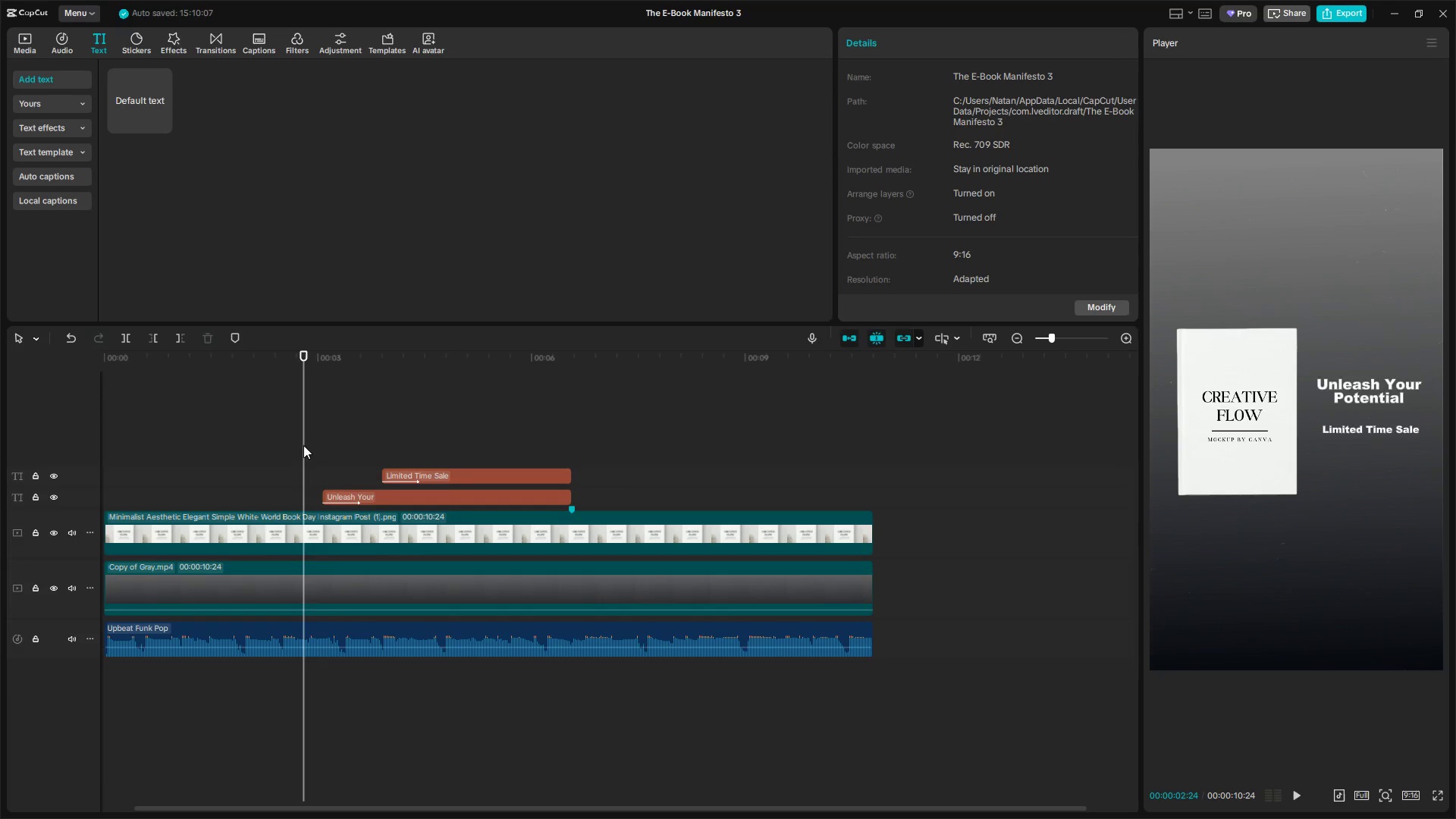 
key(Space)
 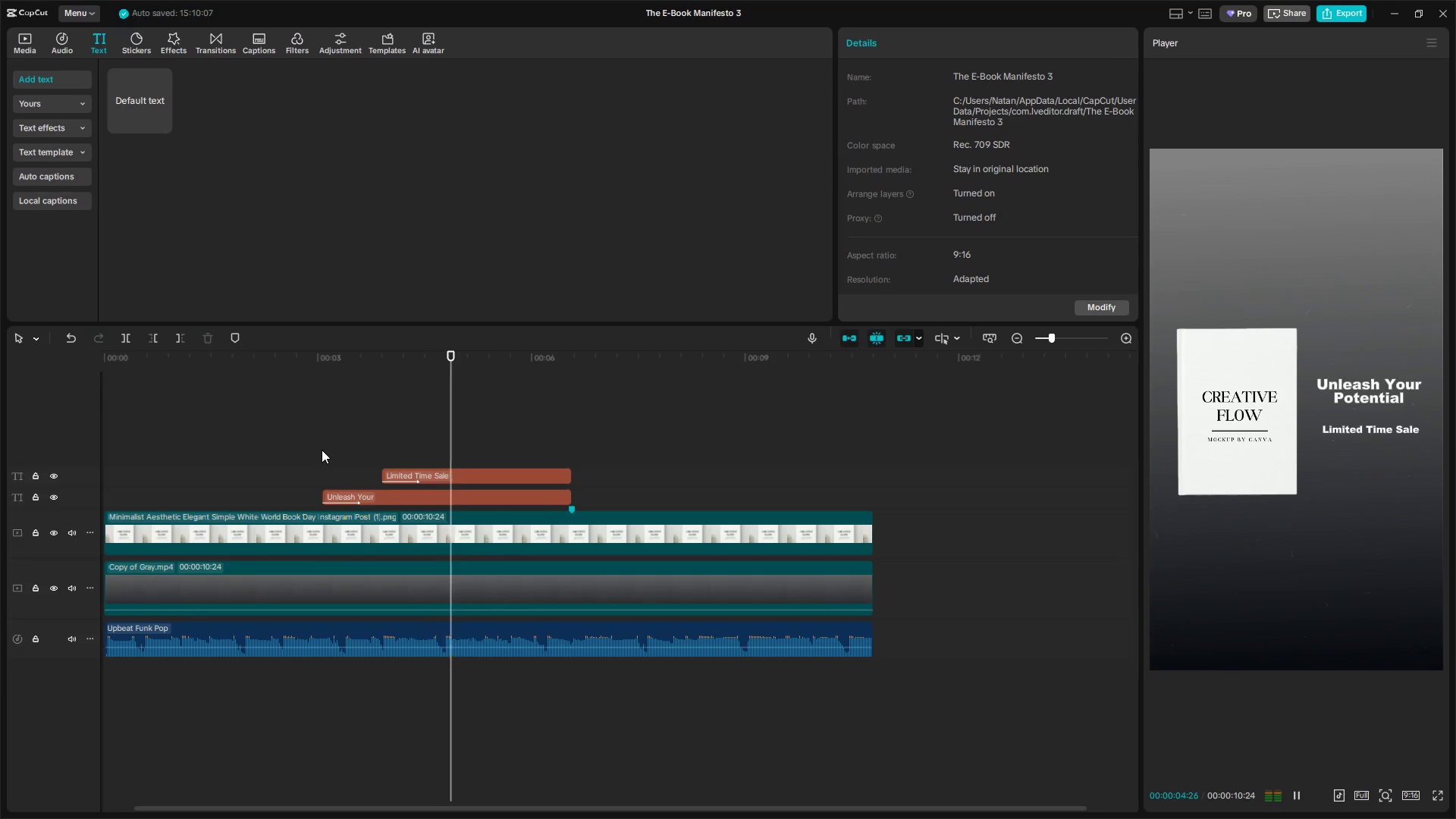 
key(Space)
 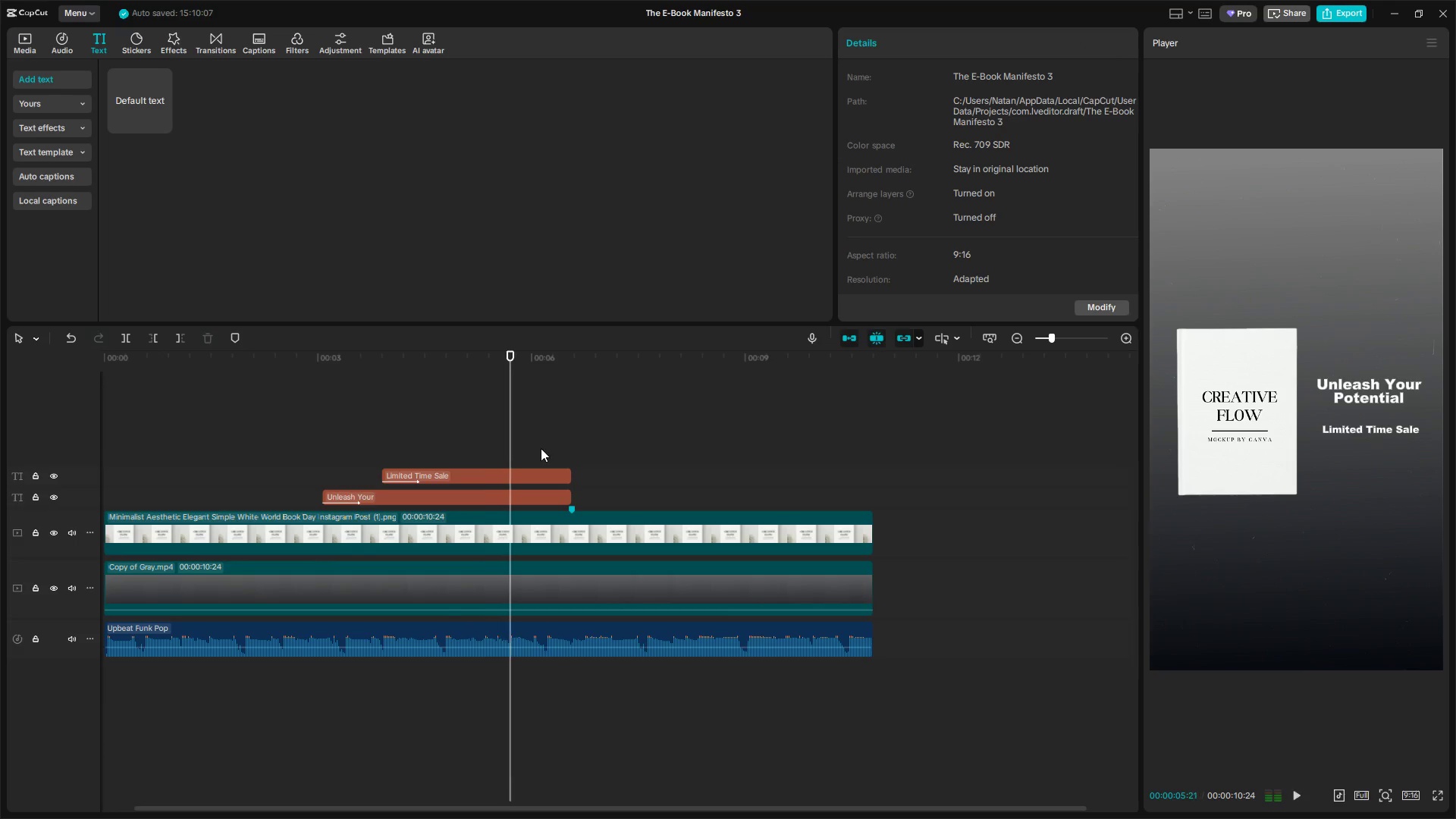 
left_click_drag(start_coordinate=[541, 448], to_coordinate=[562, 497])
 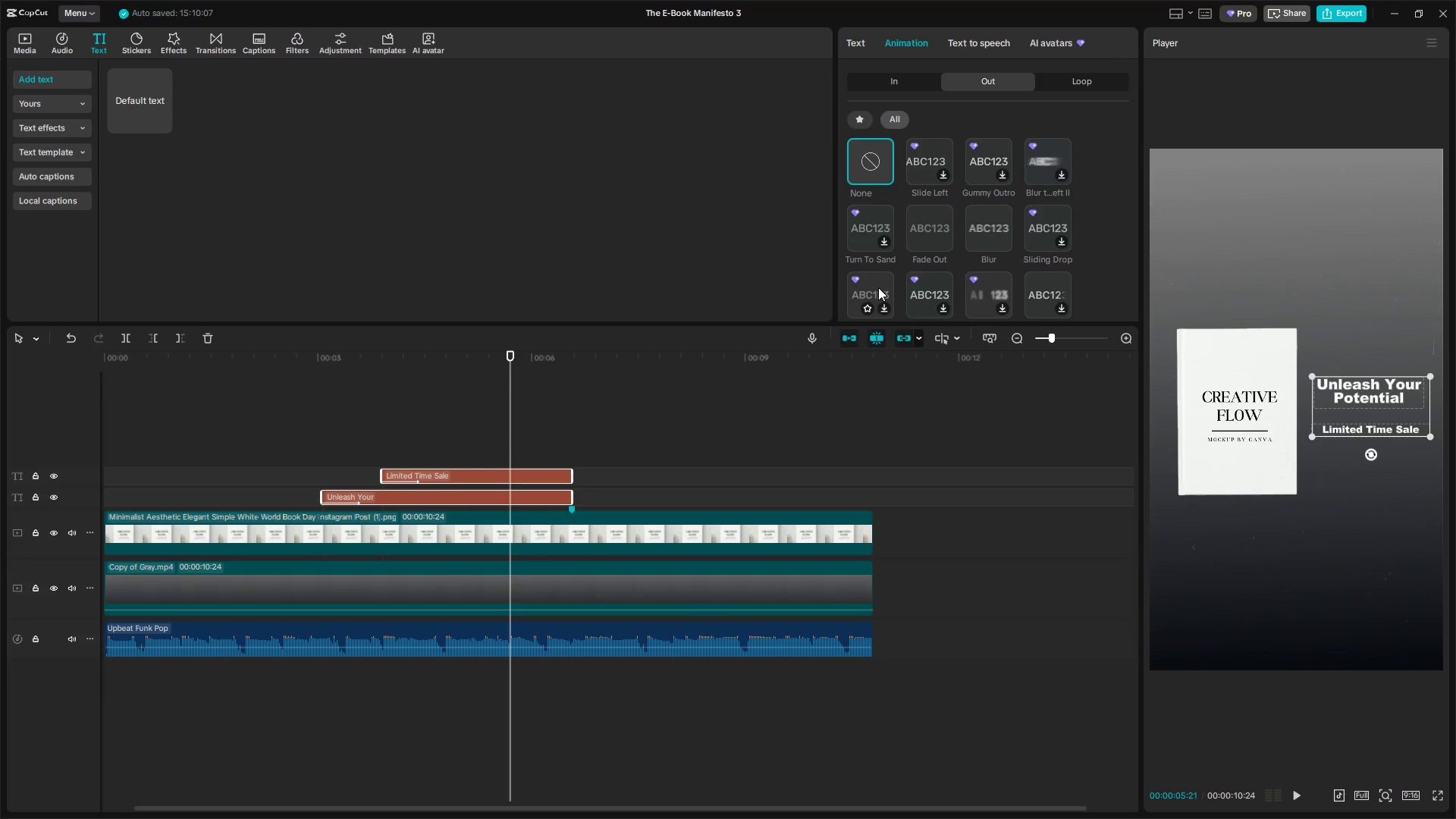 
wait(6.89)
 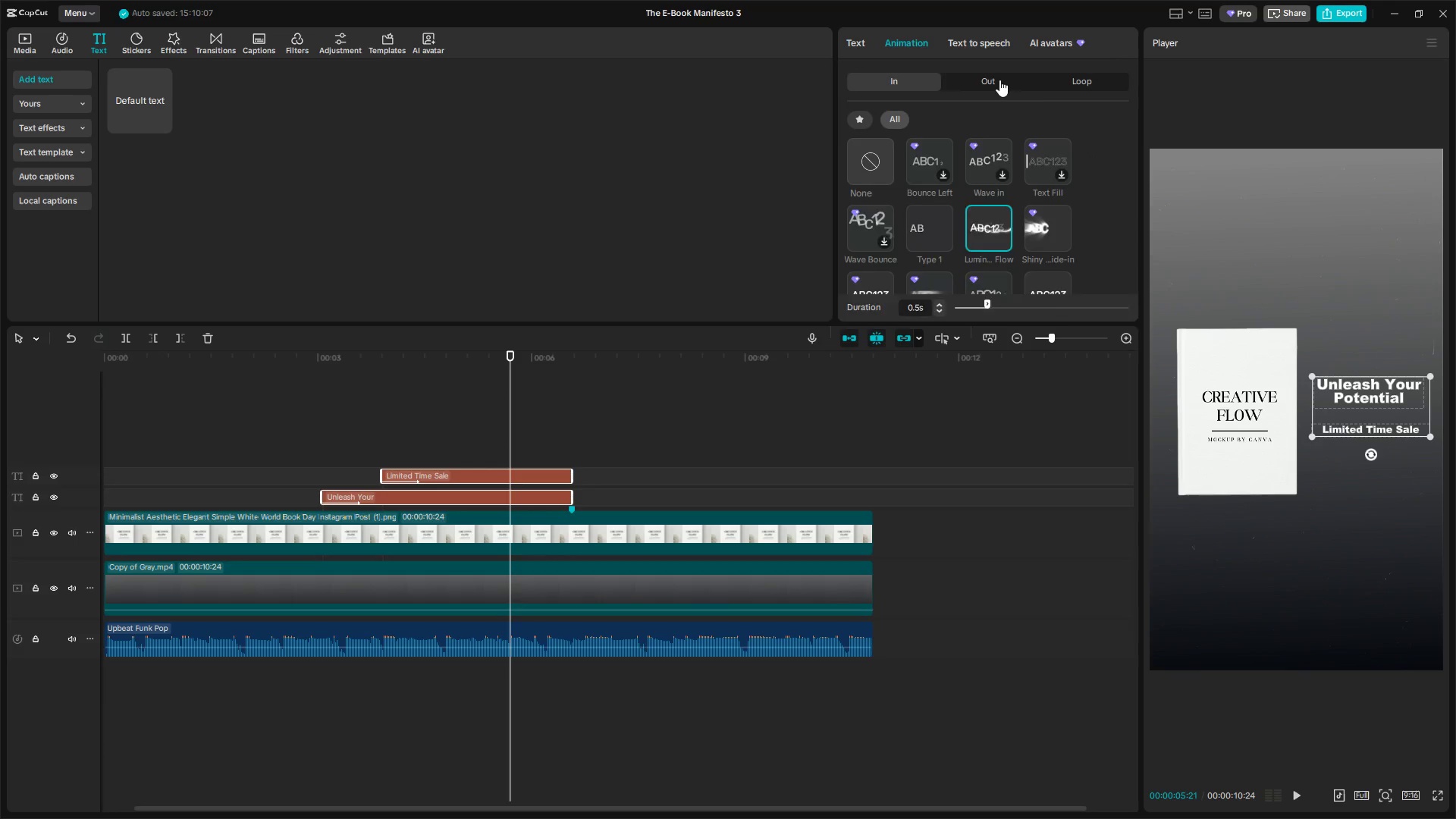 
left_click([878, 287])
 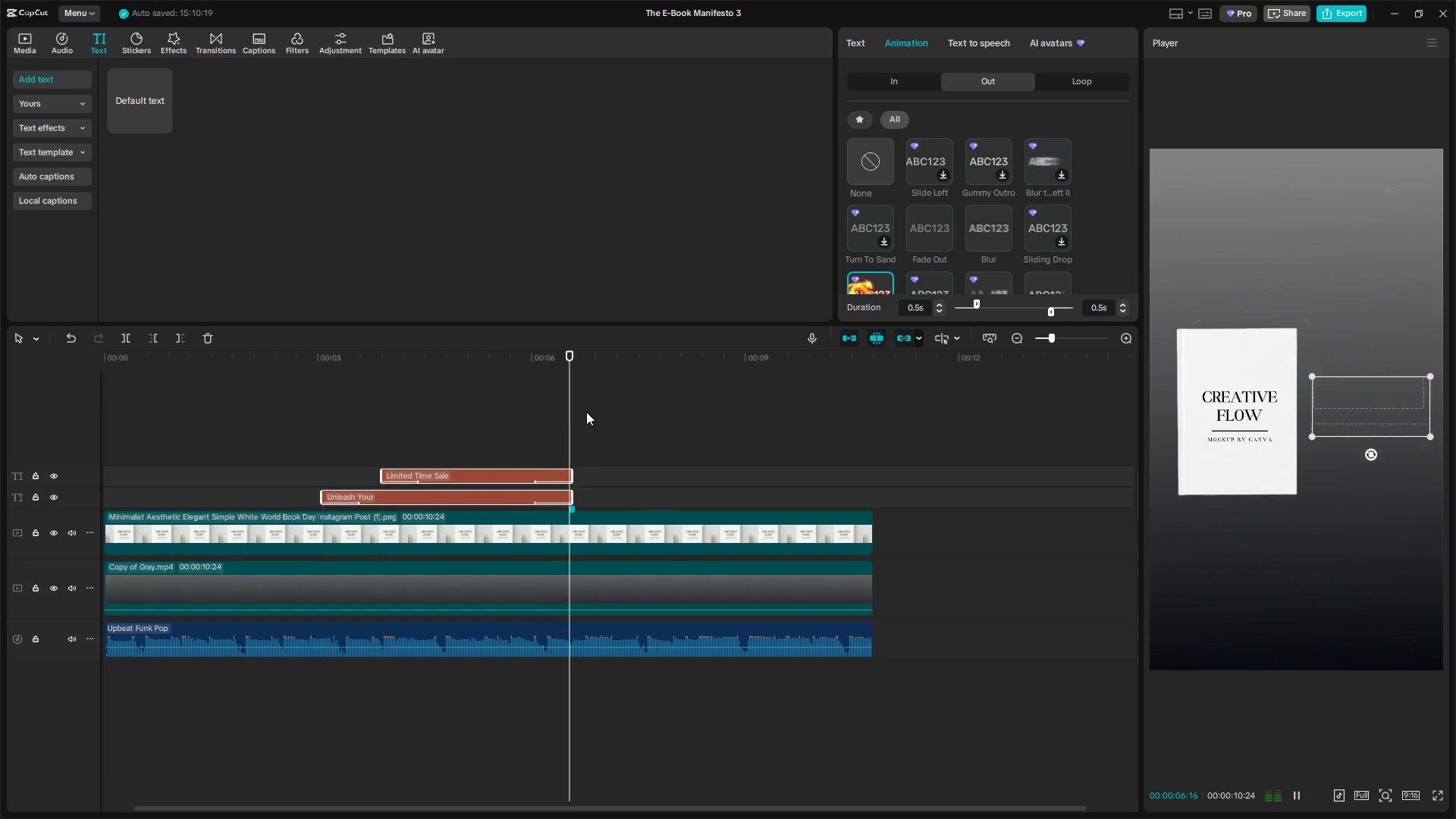 
scroll: coordinate [1018, 173], scroll_direction: down, amount: 2.0
 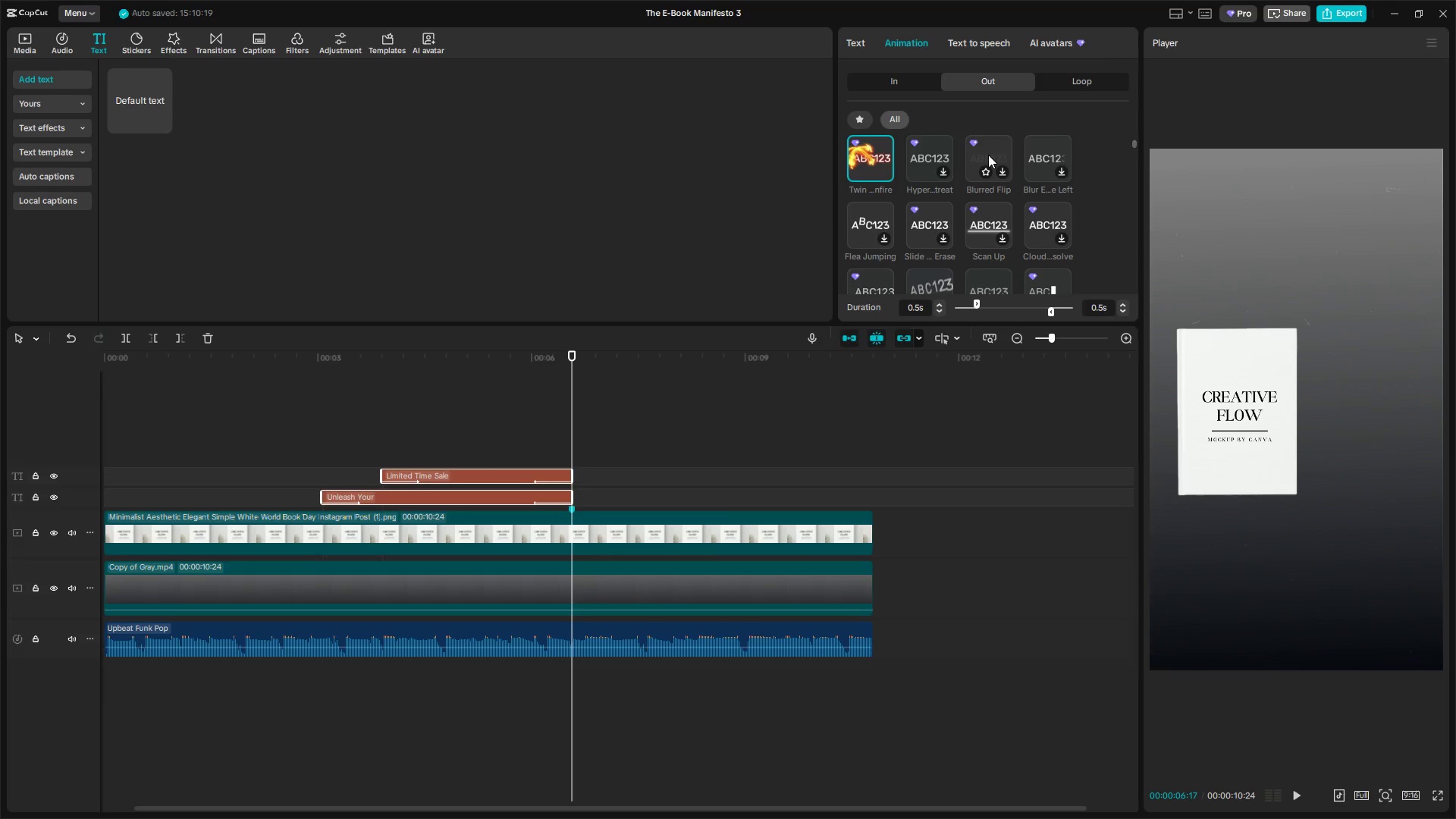 
left_click([988, 155])
 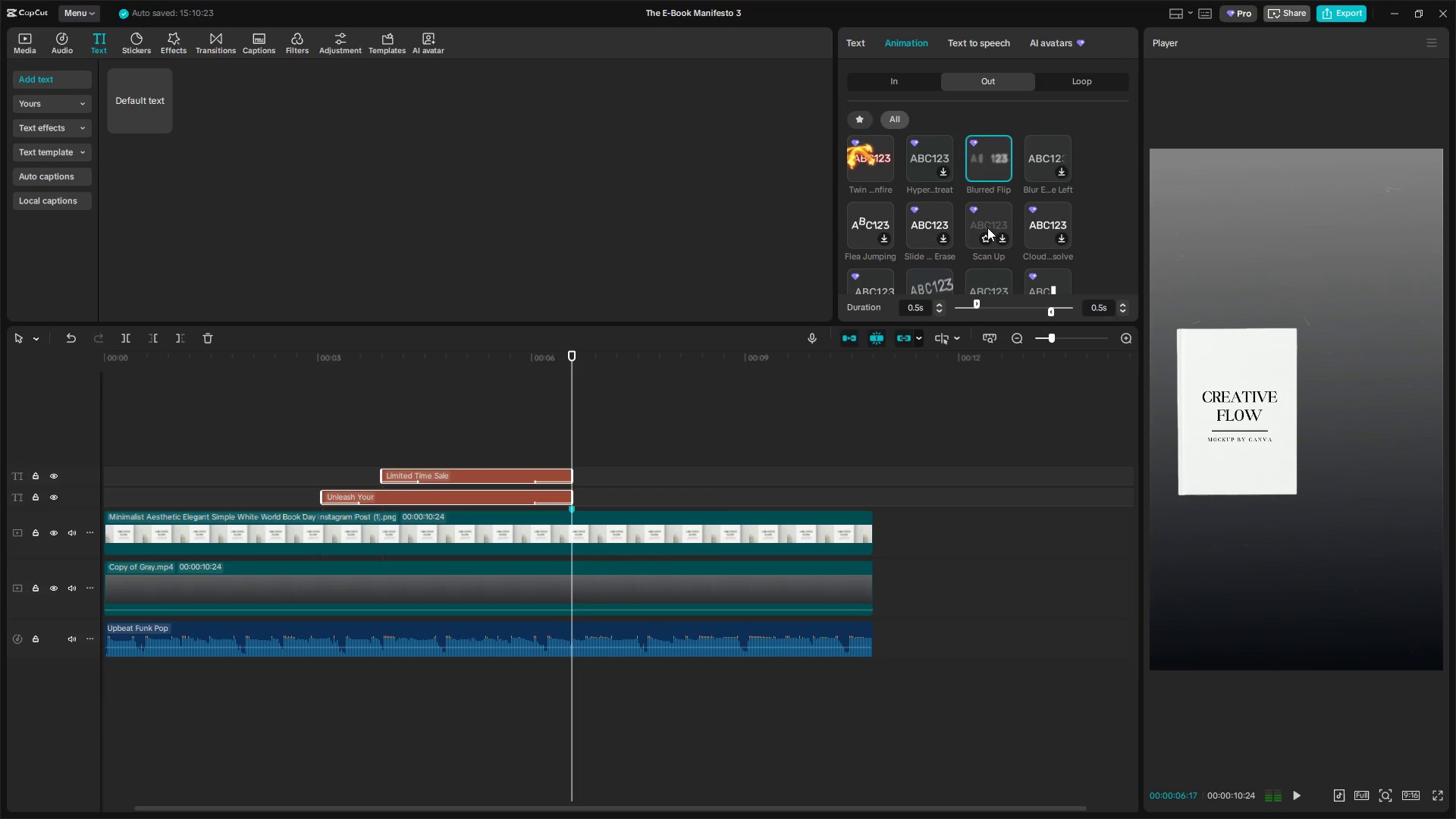 
left_click([989, 221])
 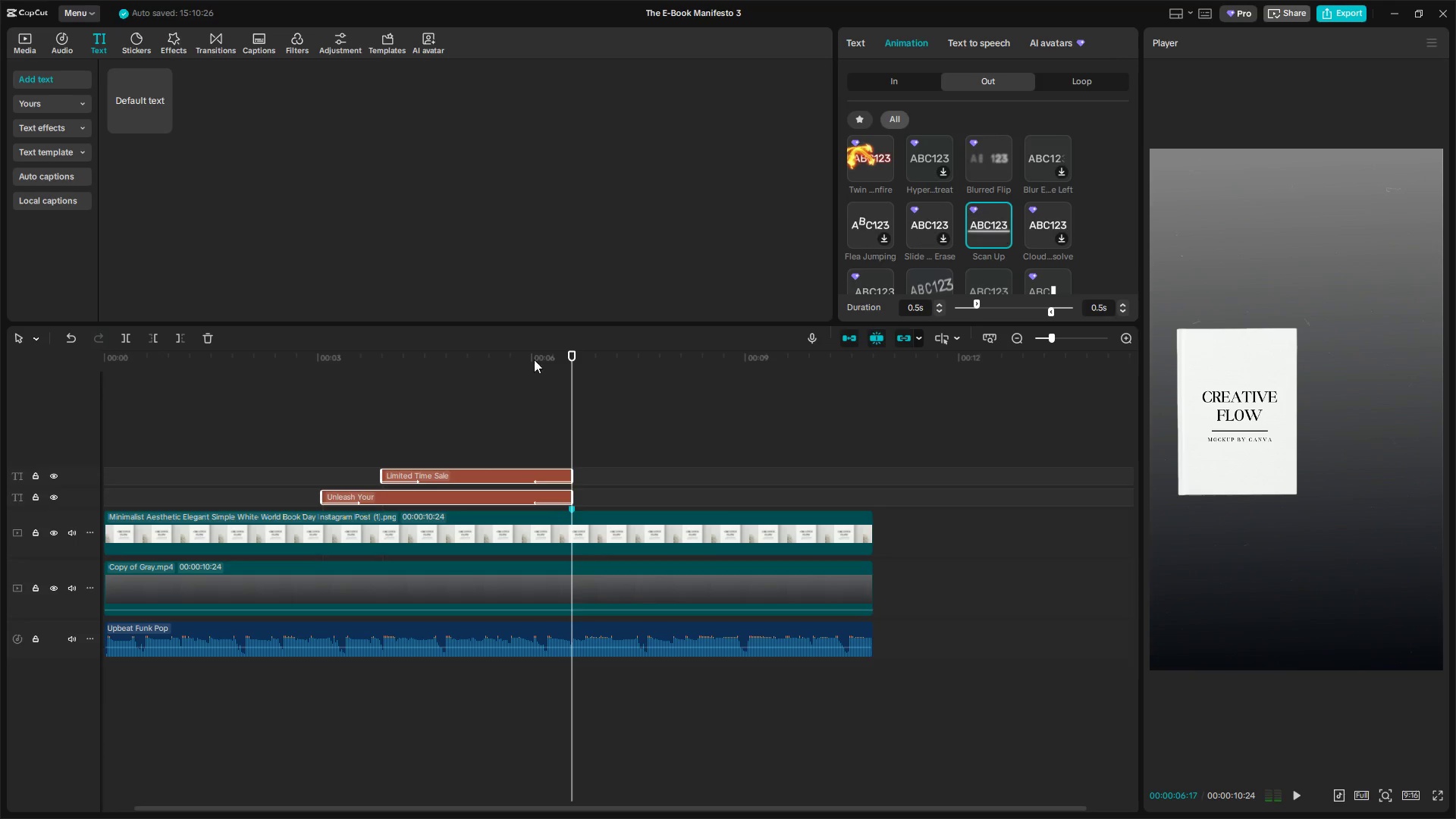 
left_click_drag(start_coordinate=[344, 442], to_coordinate=[315, 451])
 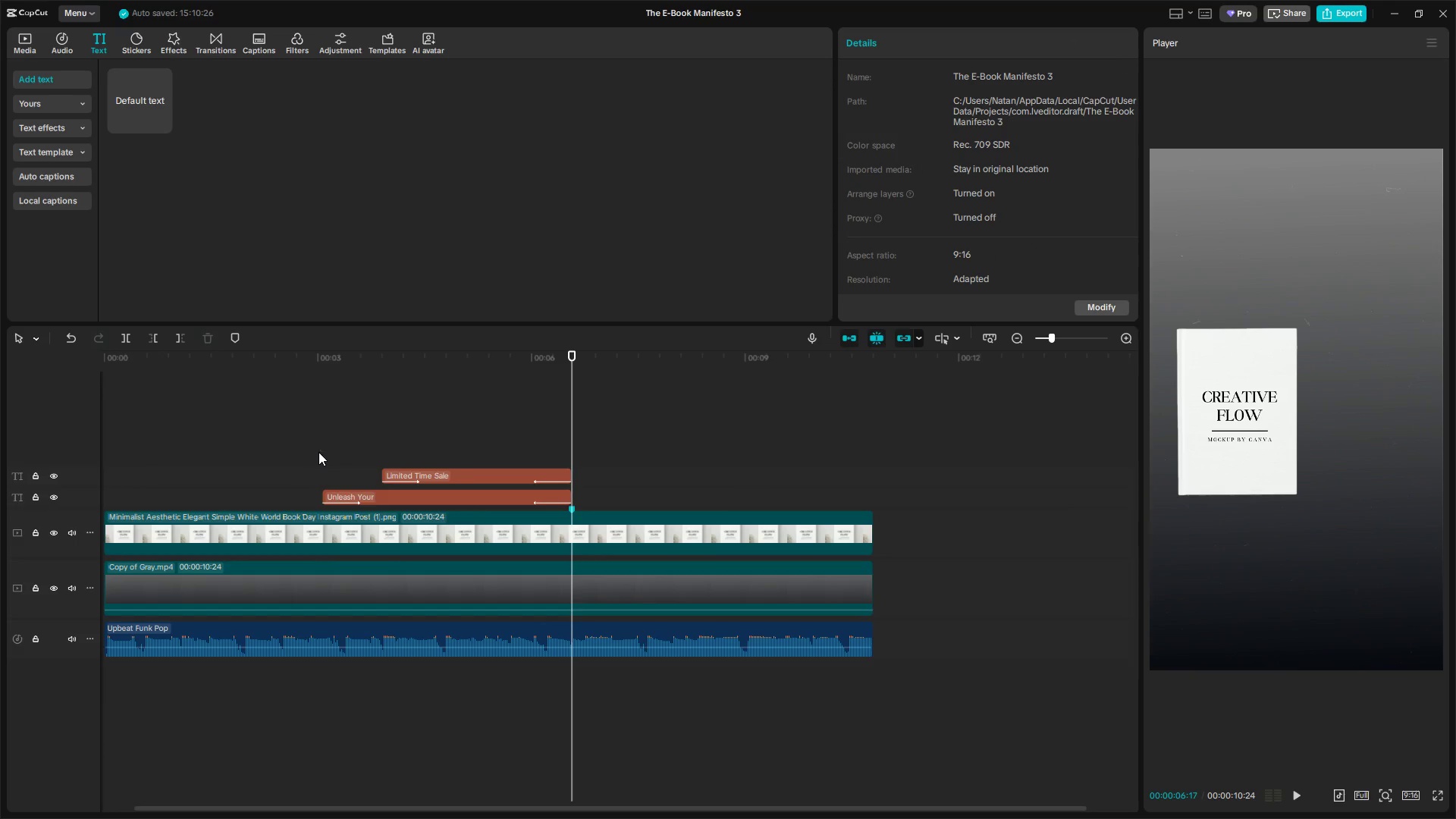 
triple_click([318, 452])
 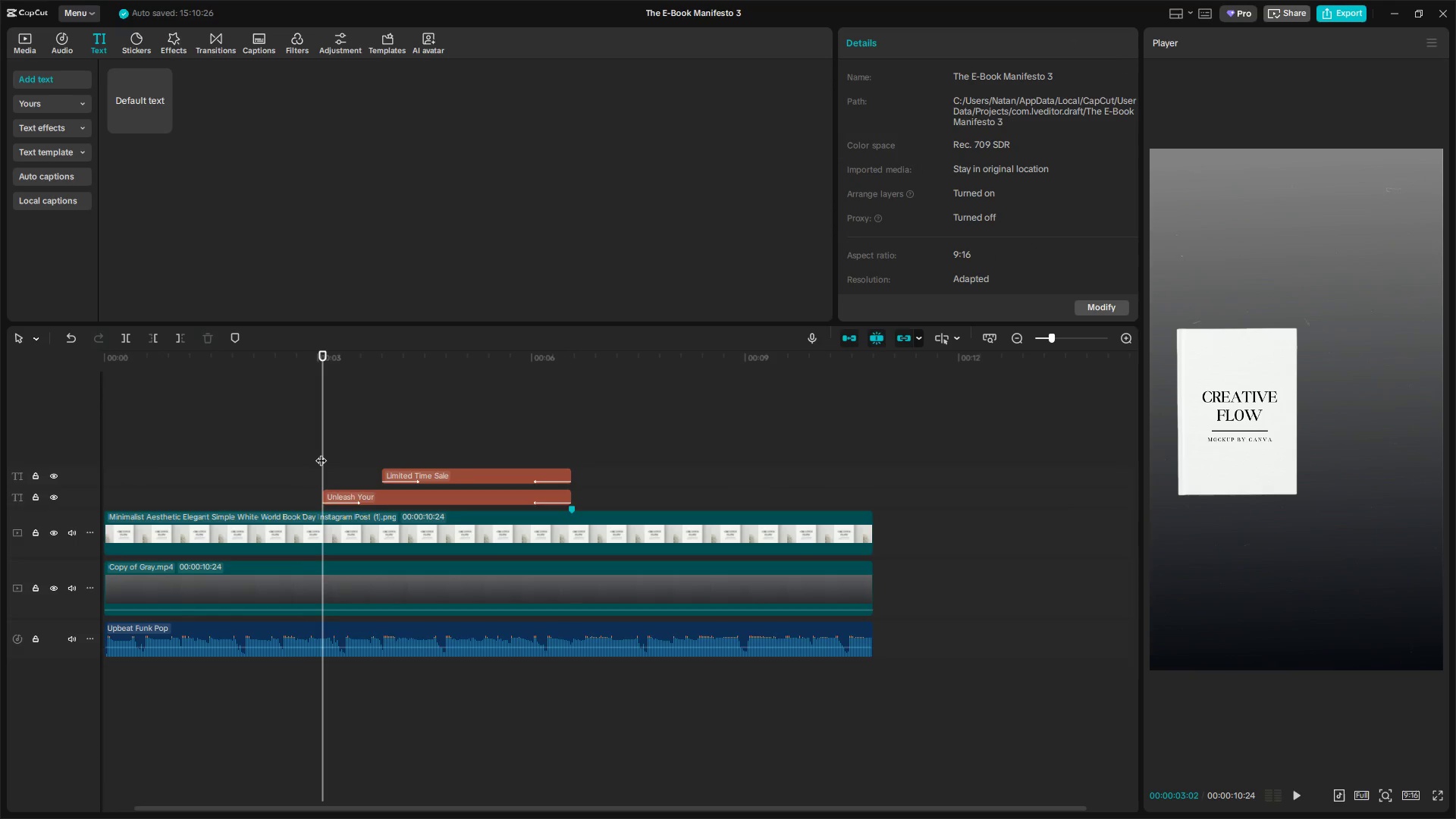 
key(Space)
 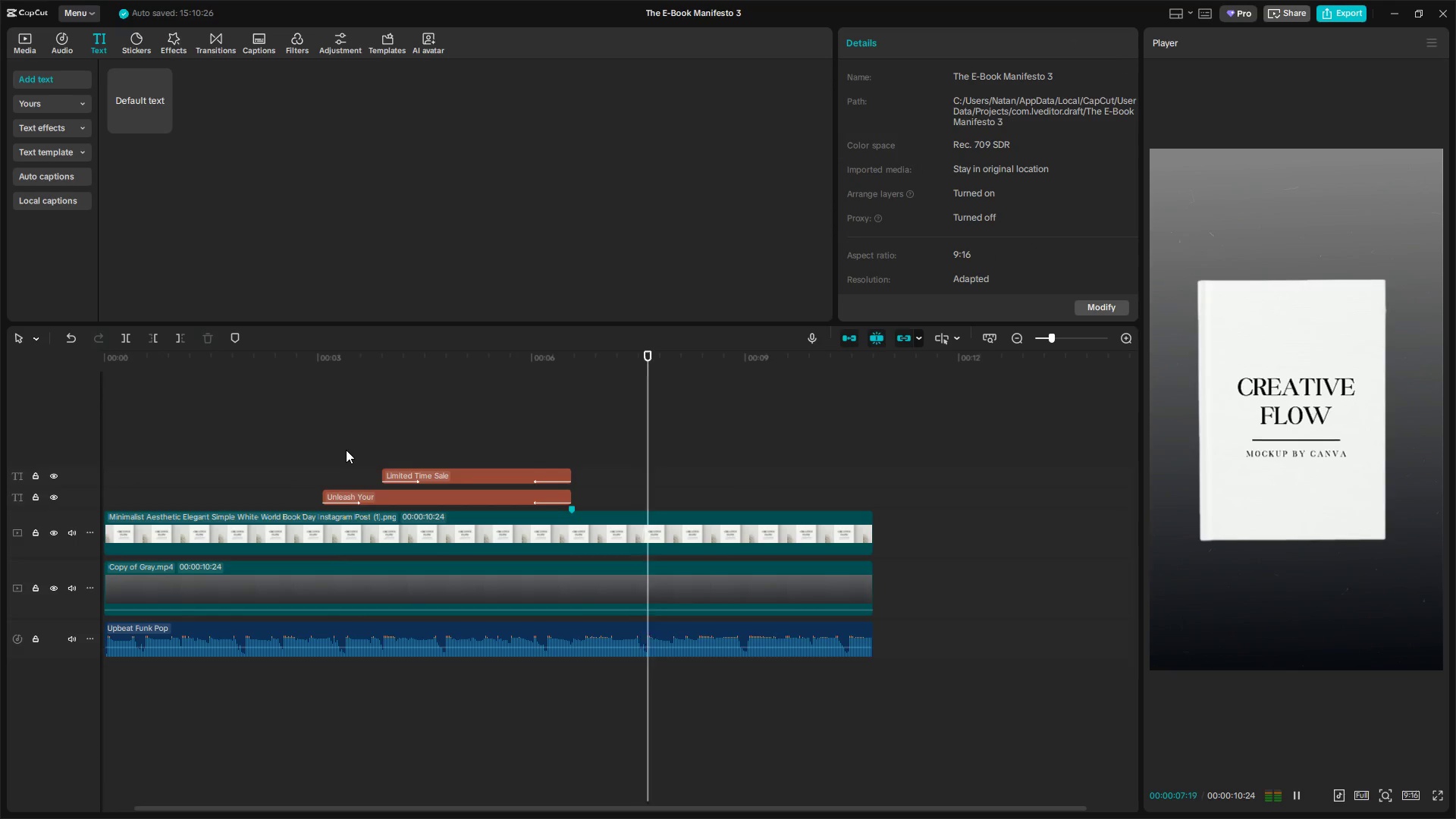 
wait(6.17)
 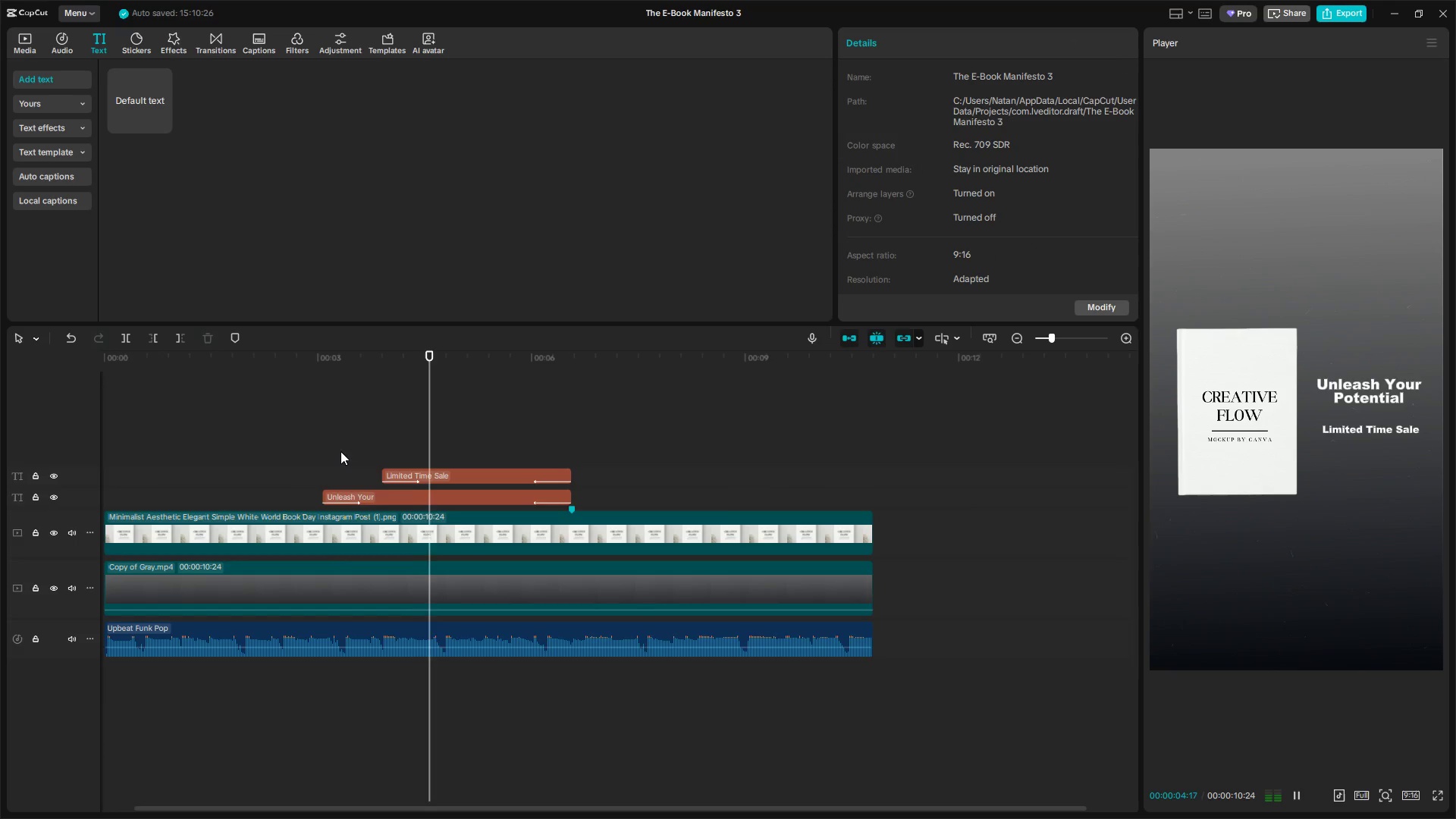 
key(Space)
 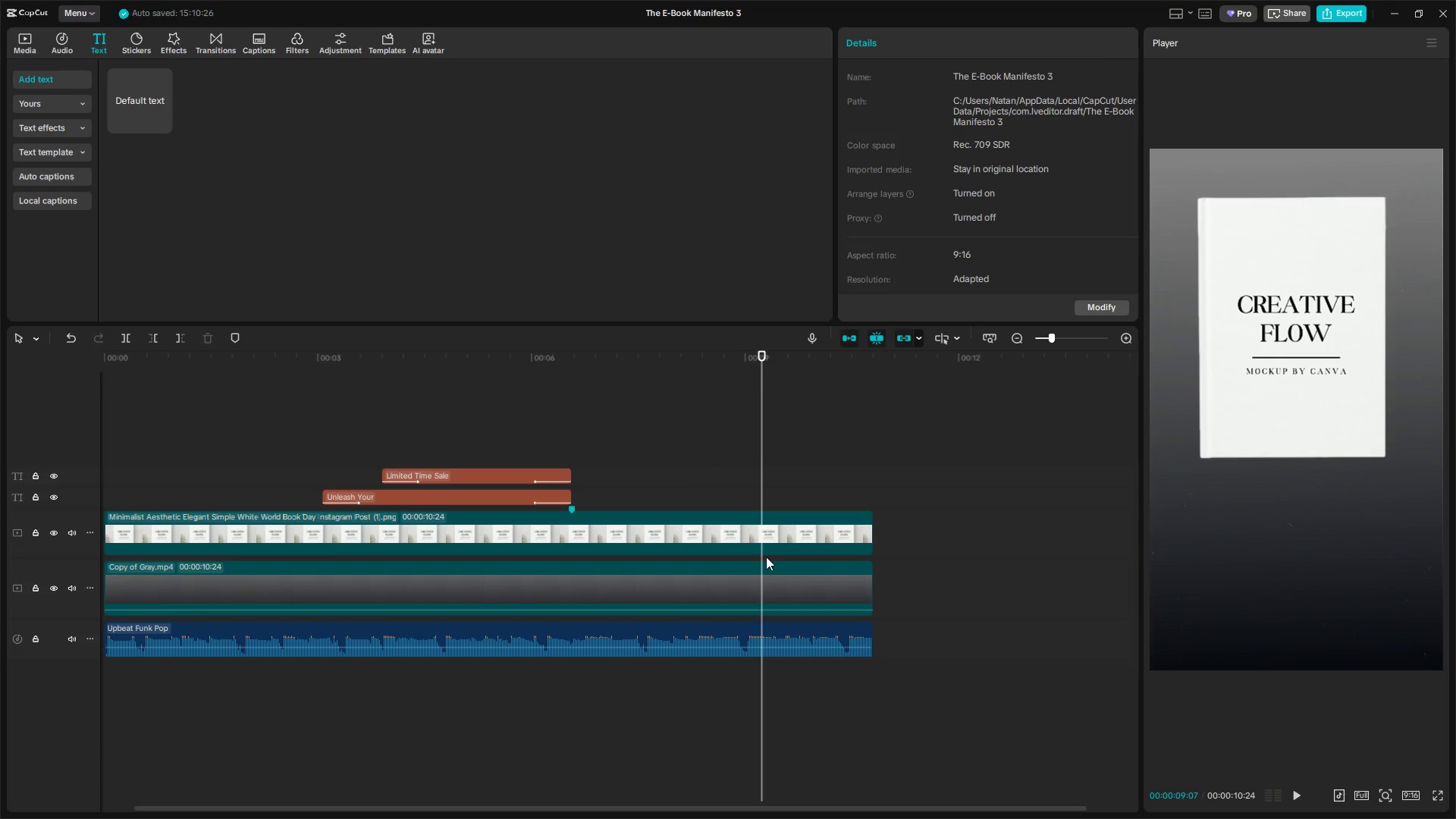 
double_click([782, 538])
 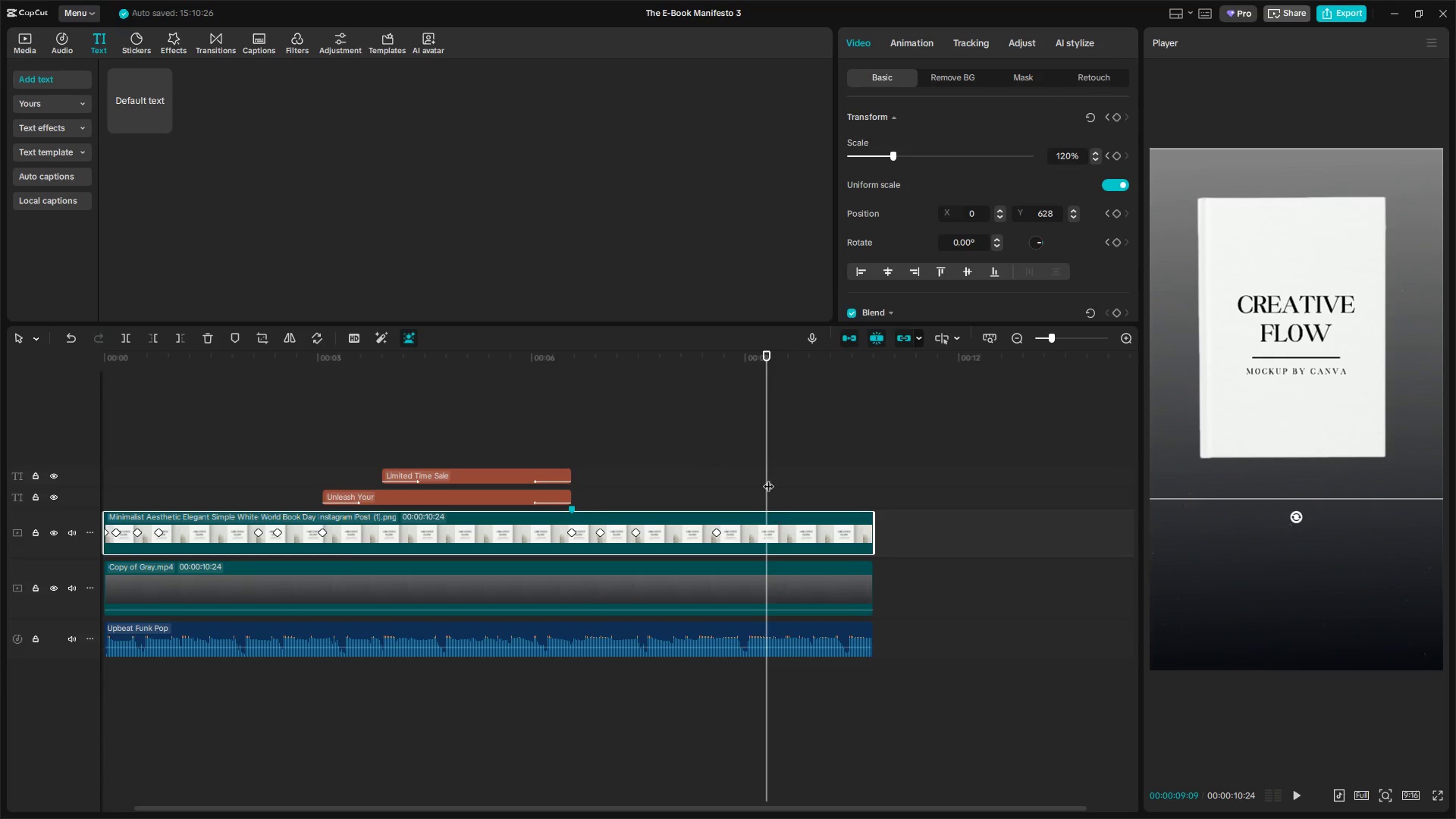 
left_click_drag(start_coordinate=[770, 444], to_coordinate=[724, 450])
 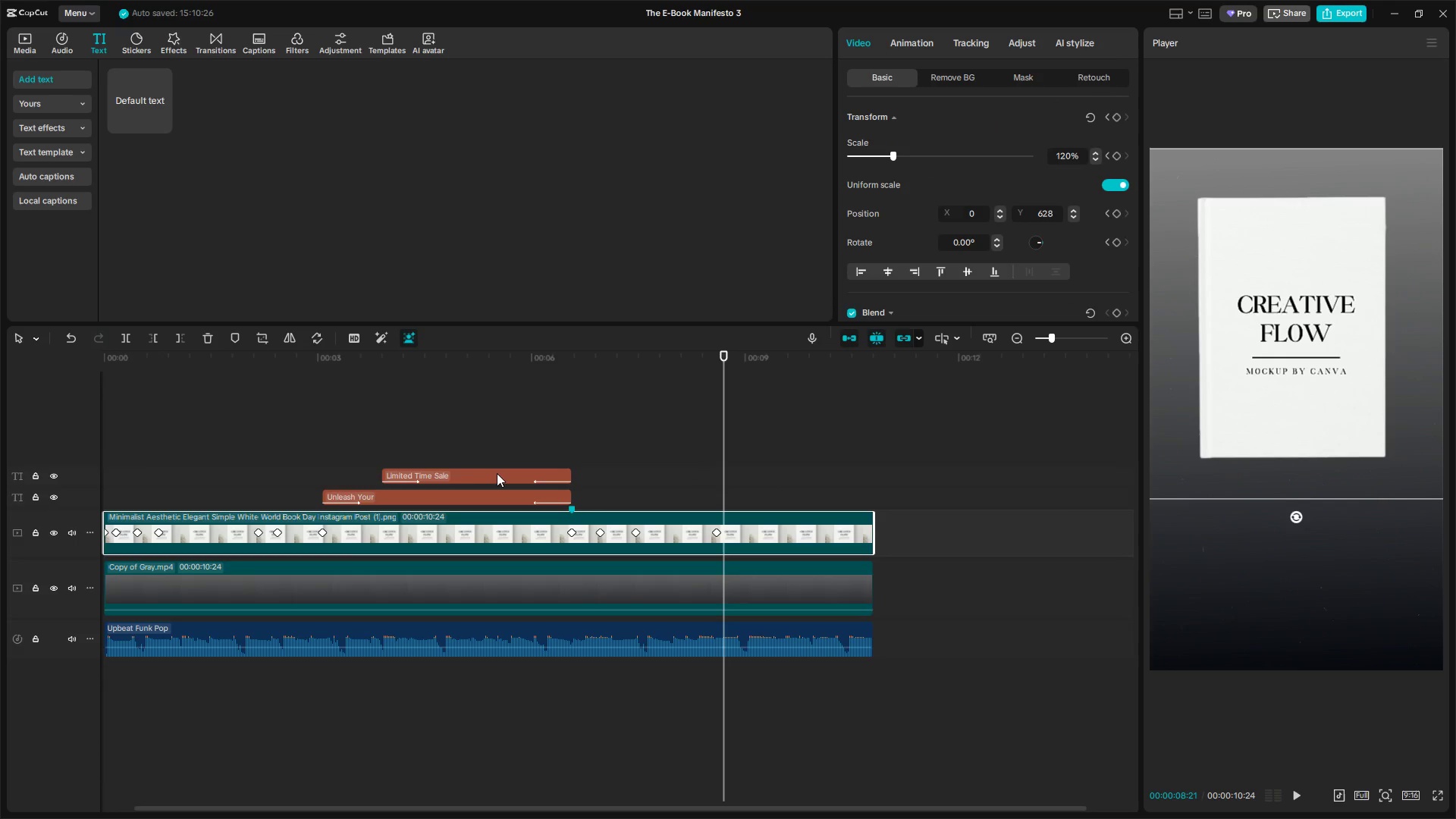 
left_click_drag(start_coordinate=[474, 455], to_coordinate=[494, 500])
 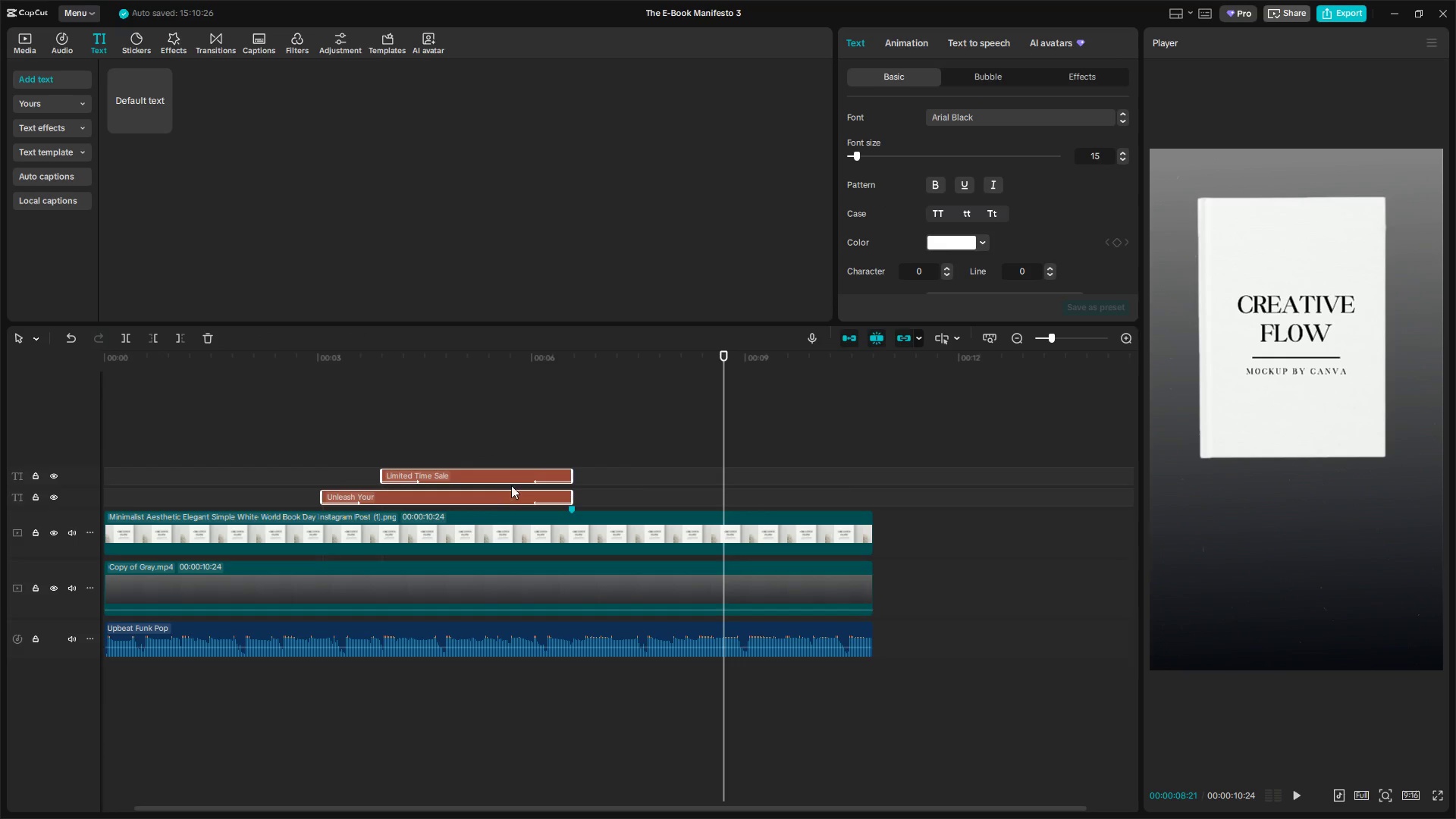 
key(Control+C)
 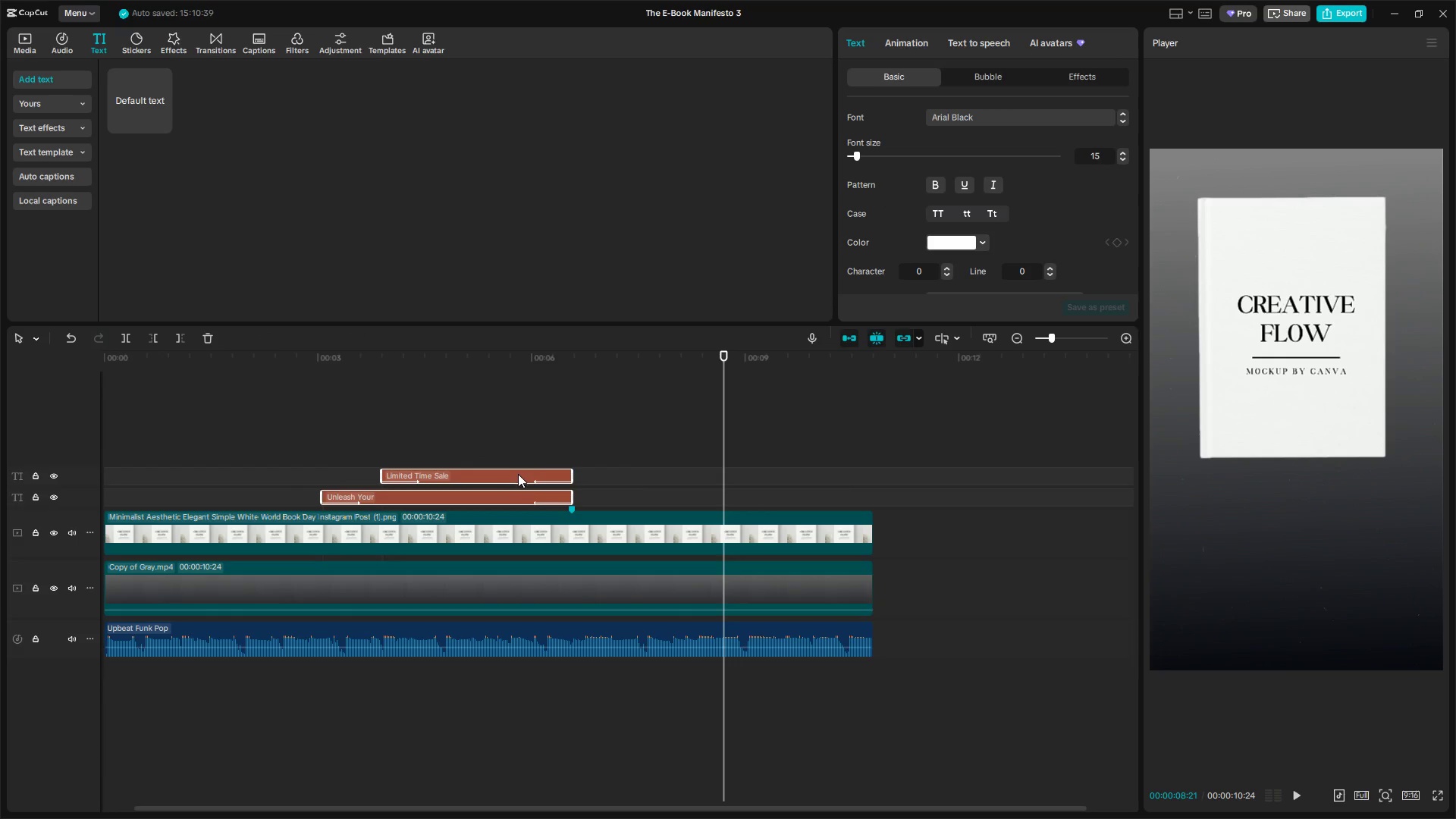 
key(Control+V)
 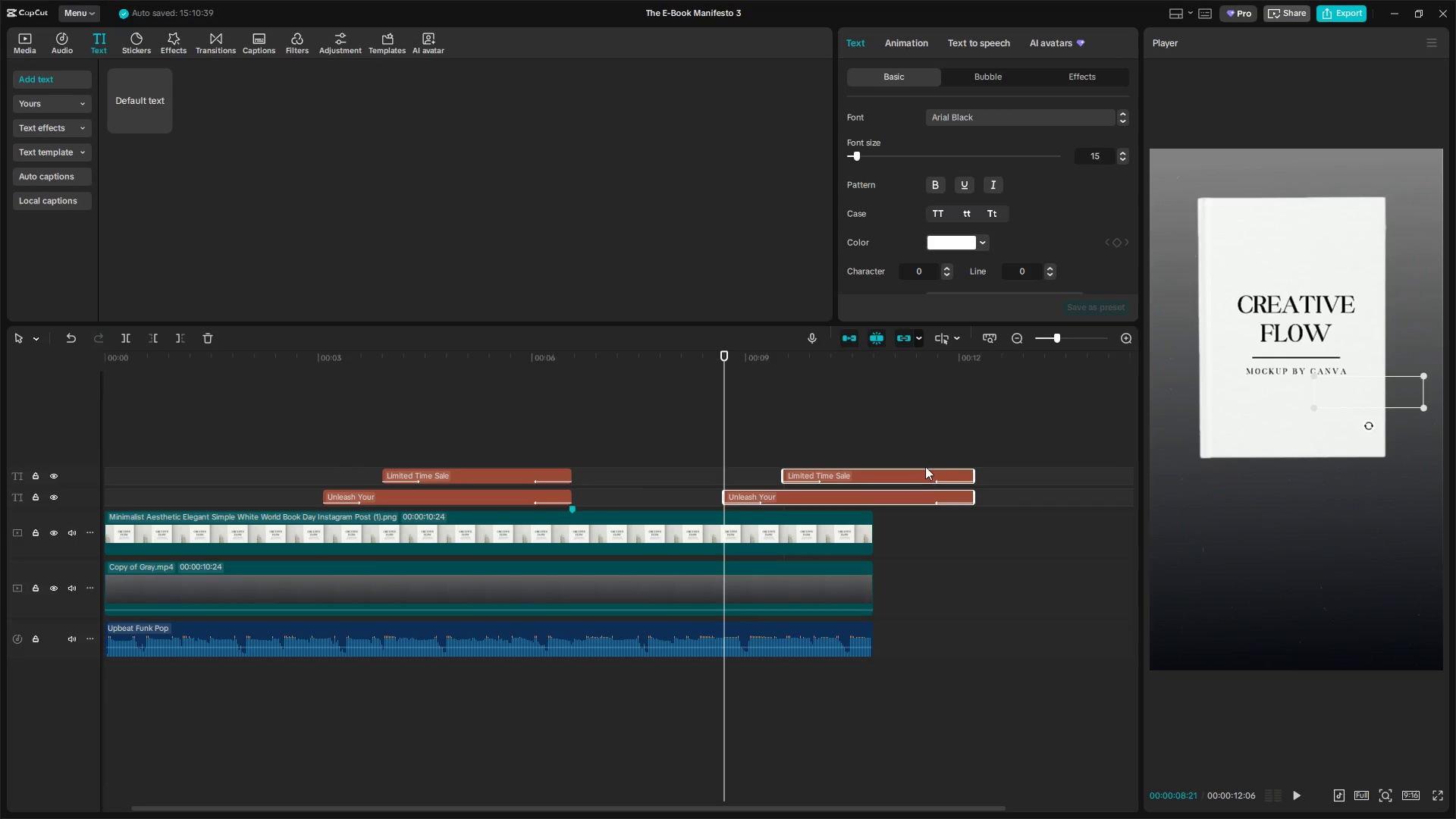 
left_click_drag(start_coordinate=[1353, 395], to_coordinate=[1277, 497])
 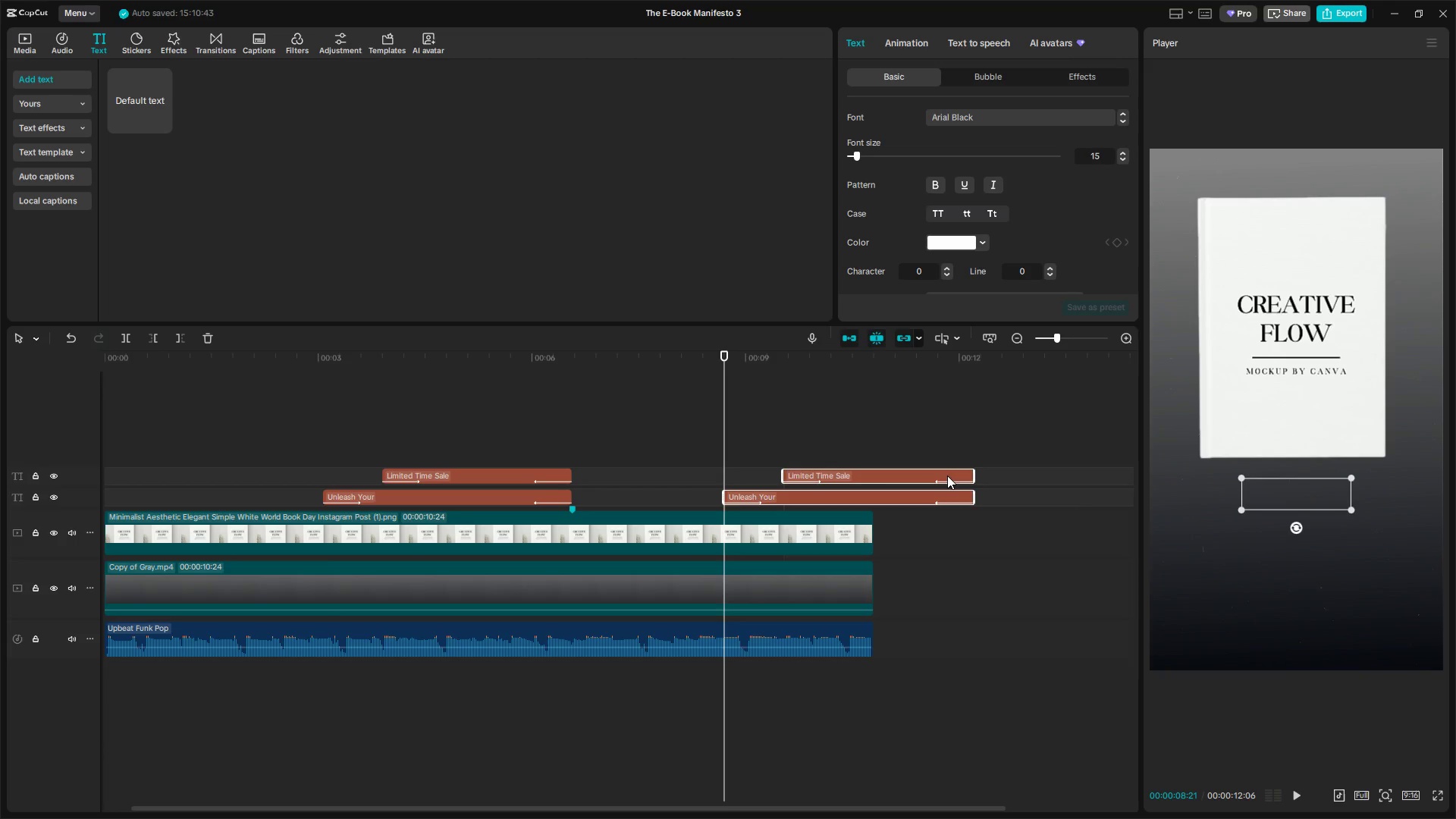 
left_click([946, 475])
 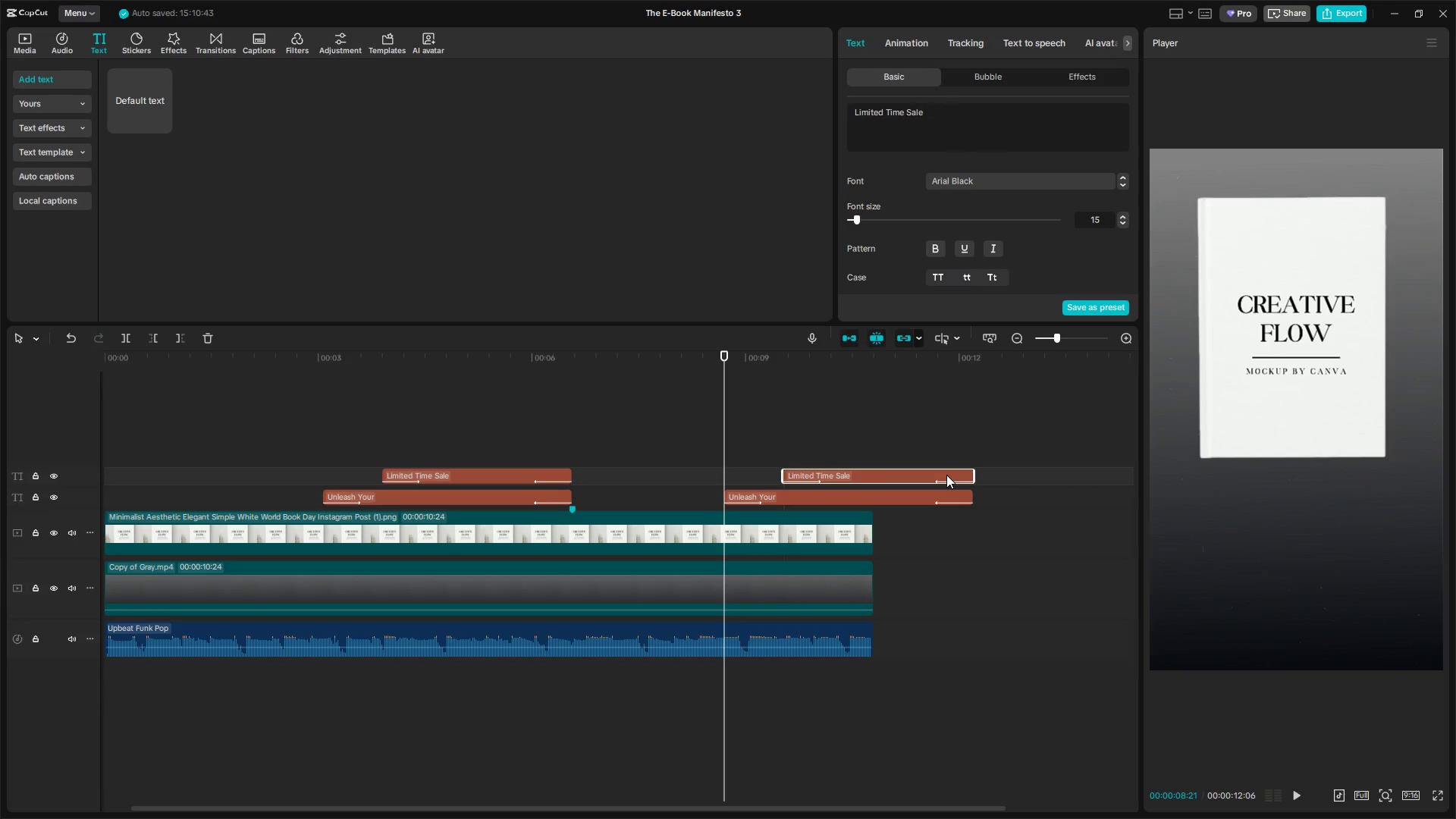 
key(Backspace)
 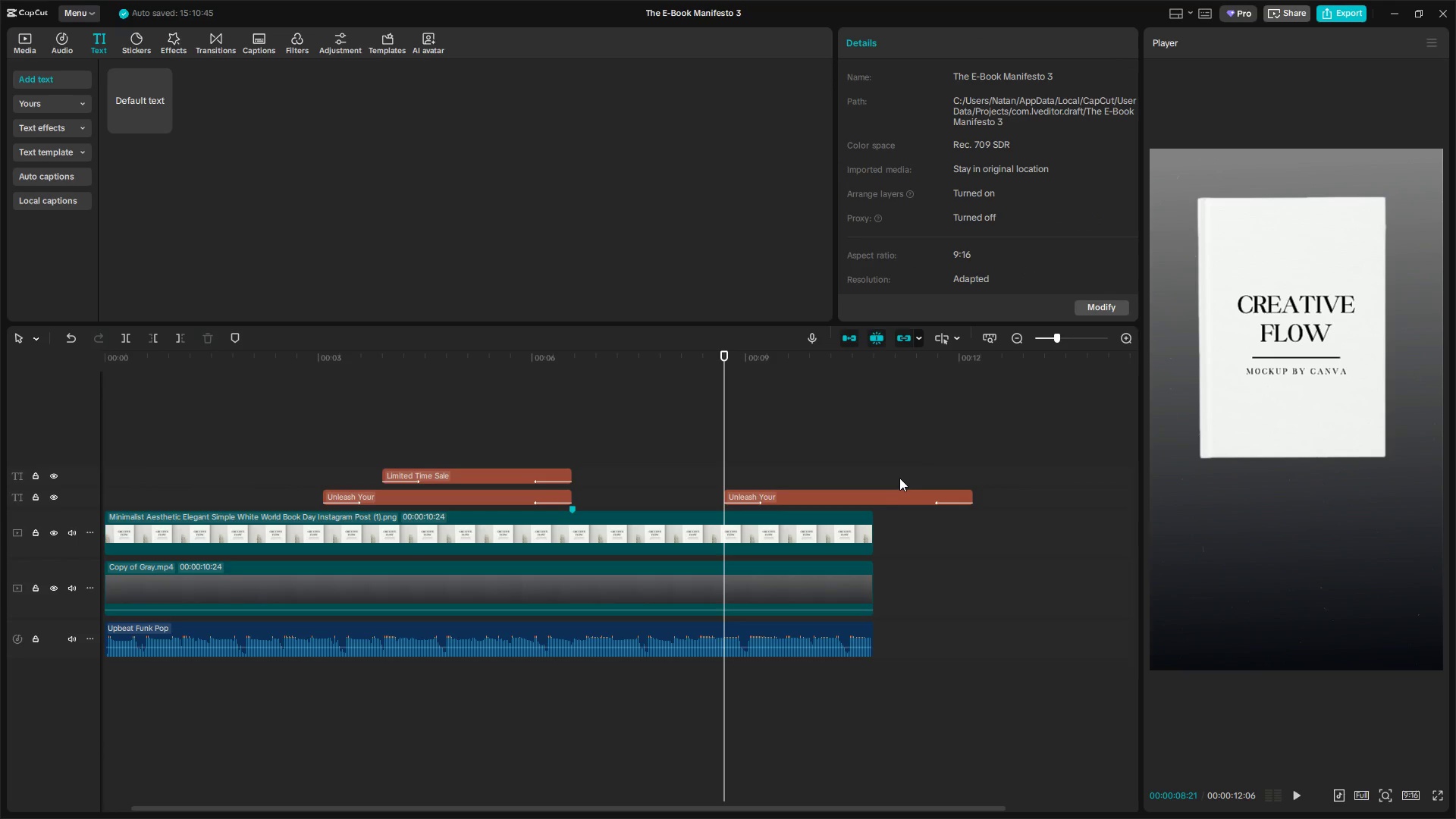 
left_click([885, 497])
 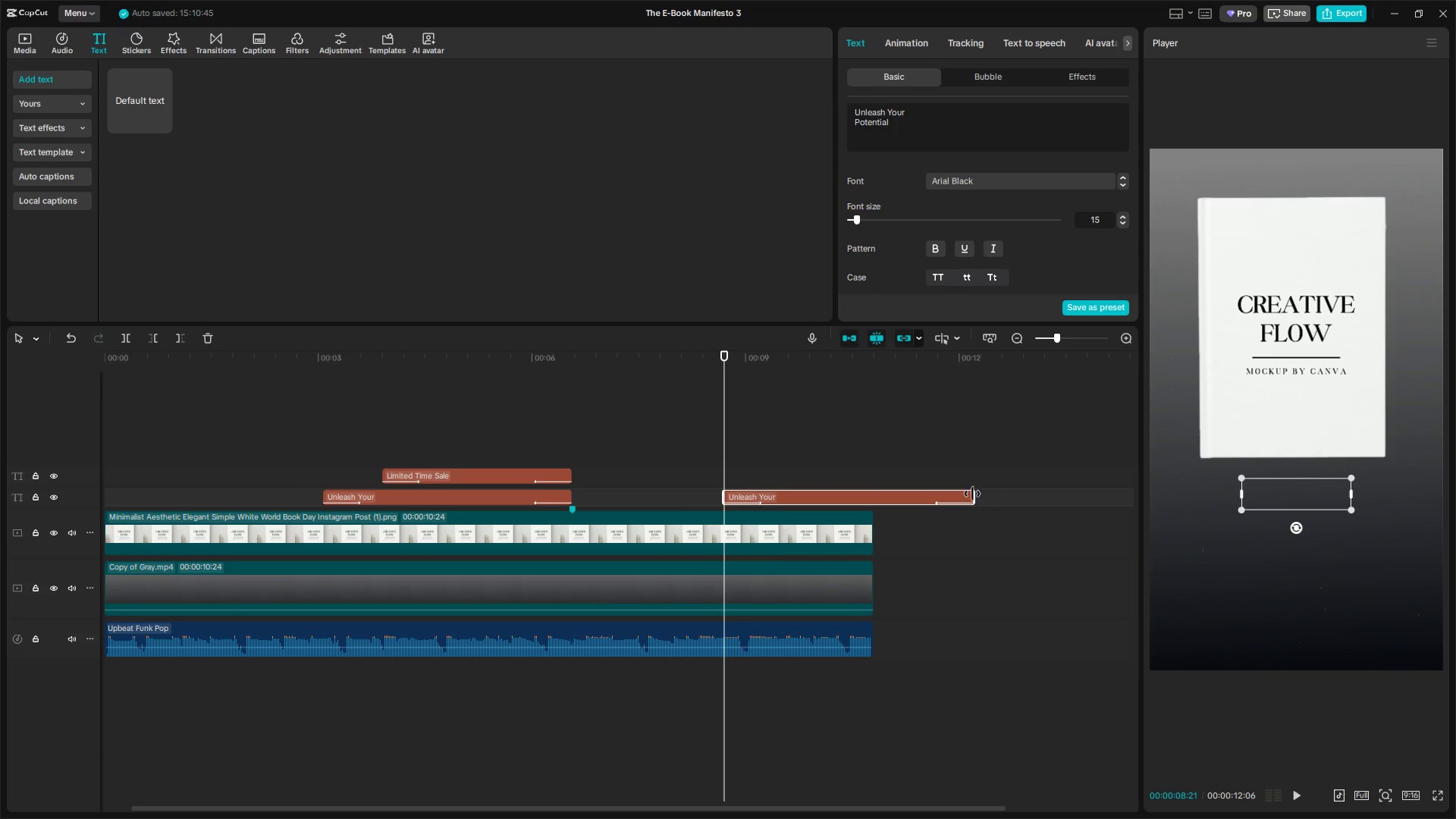 
left_click_drag(start_coordinate=[971, 494], to_coordinate=[874, 504])
 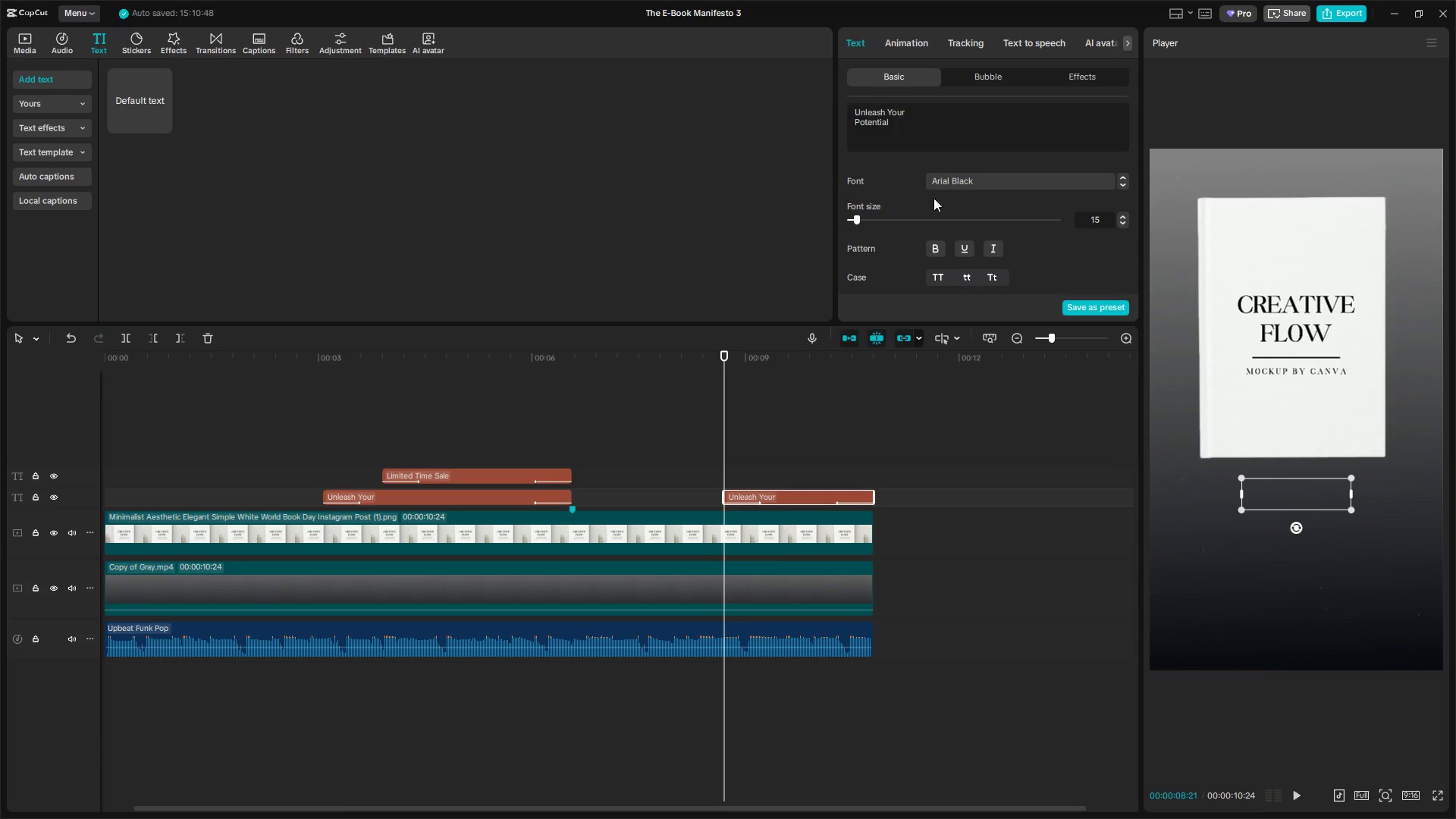 
left_click_drag(start_coordinate=[927, 124], to_coordinate=[774, 102])
 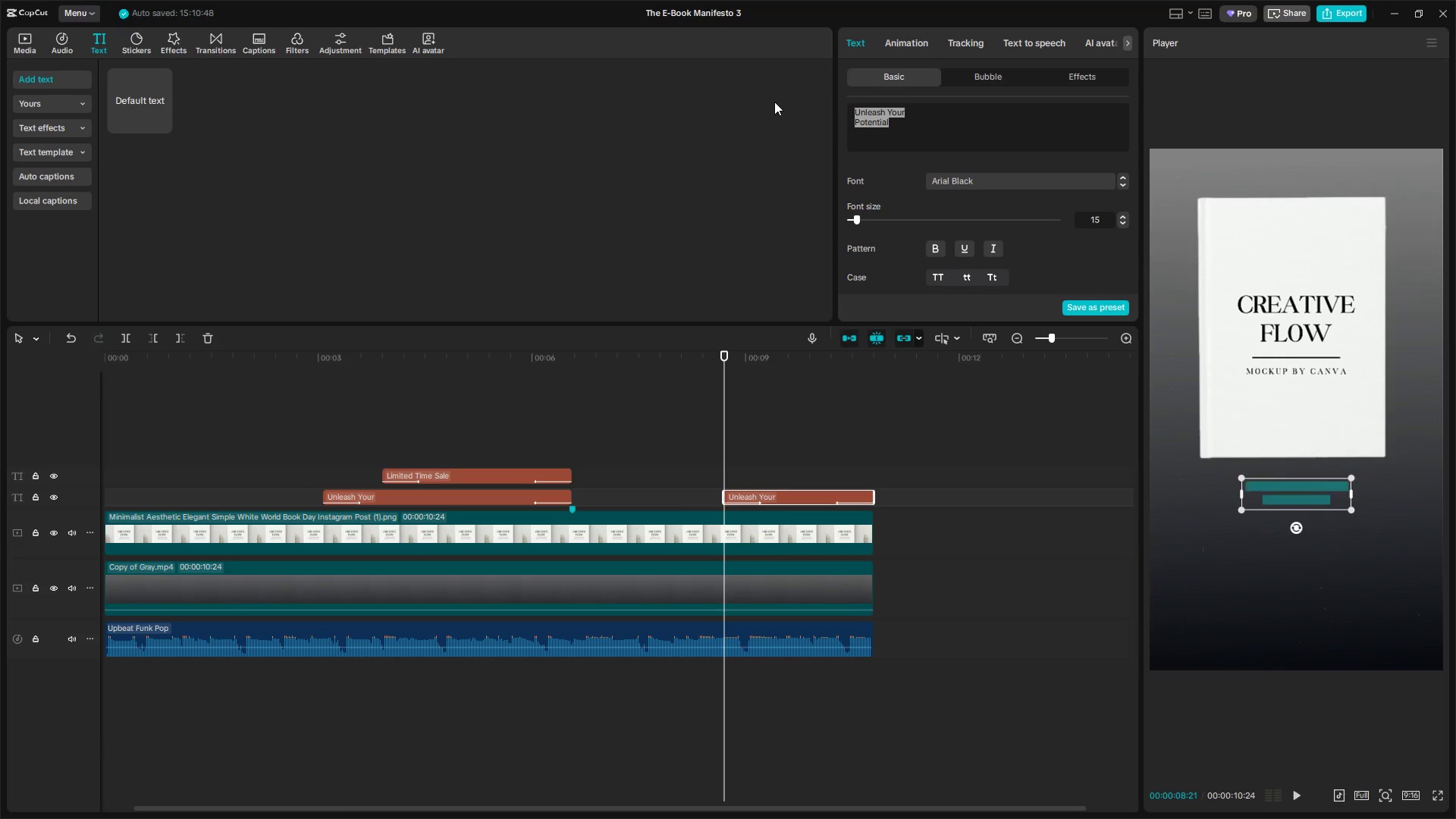 
type(Grab yours Now)
 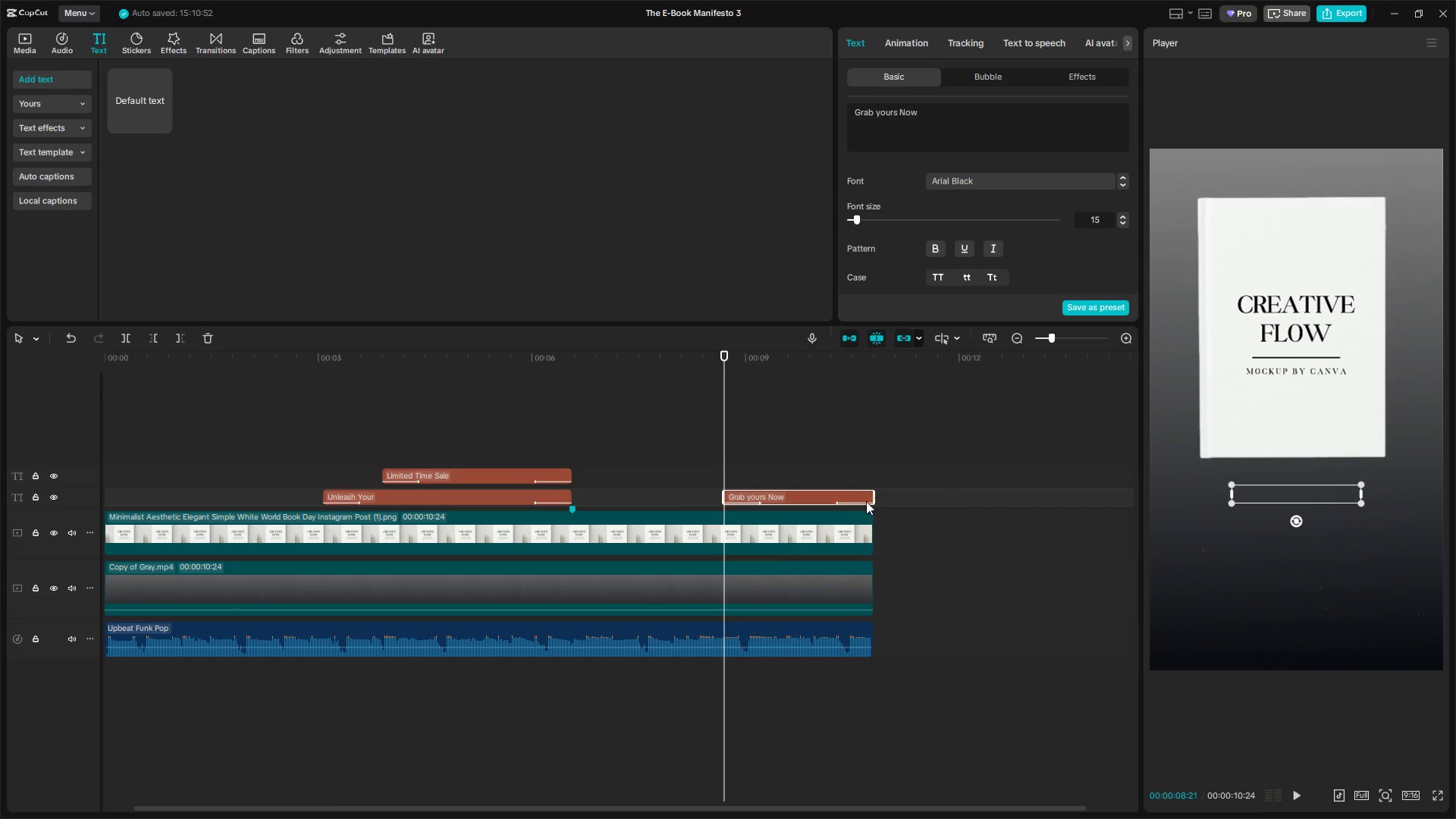 
key(Control+C)
 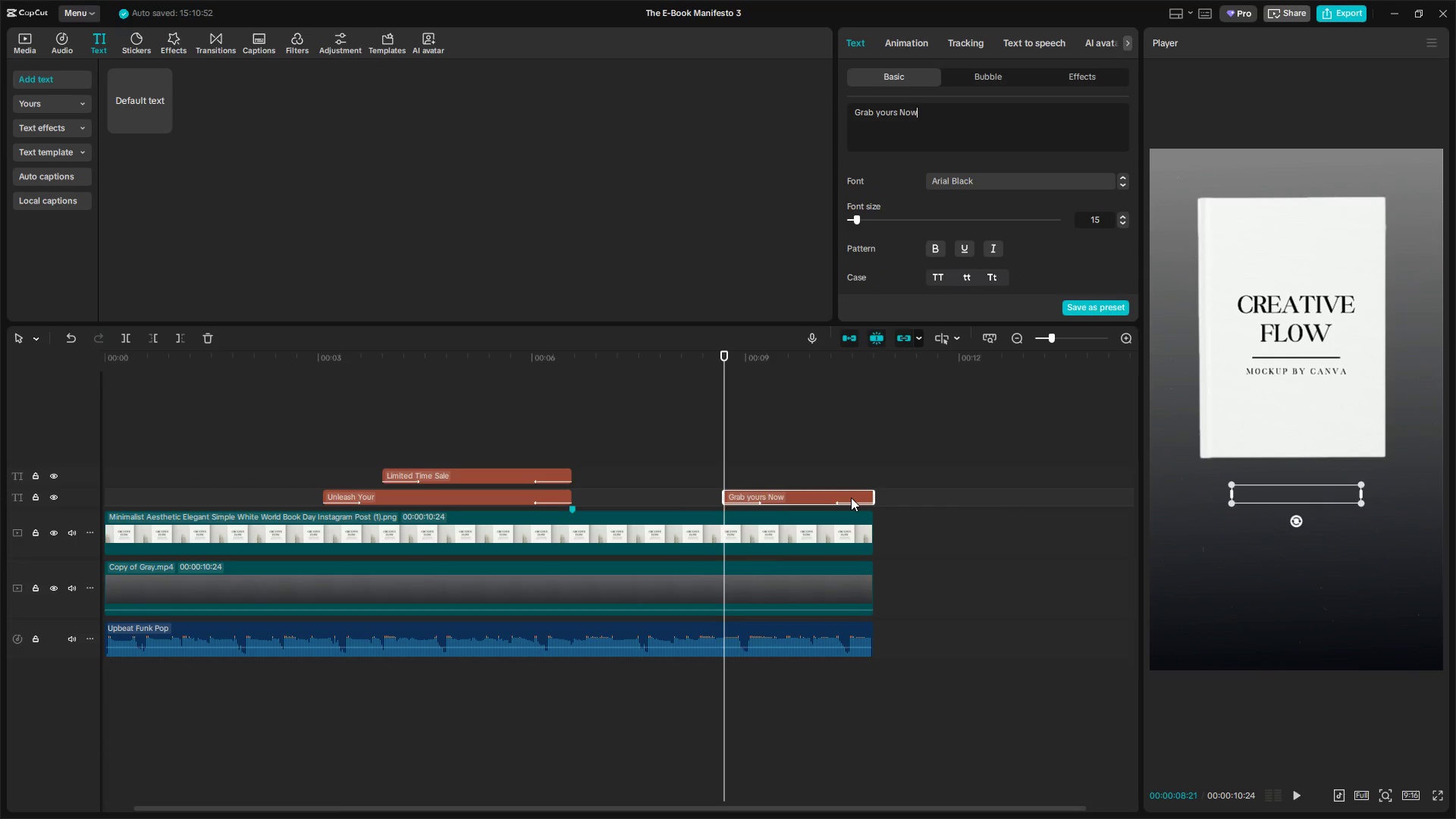 
key(Control+V)
 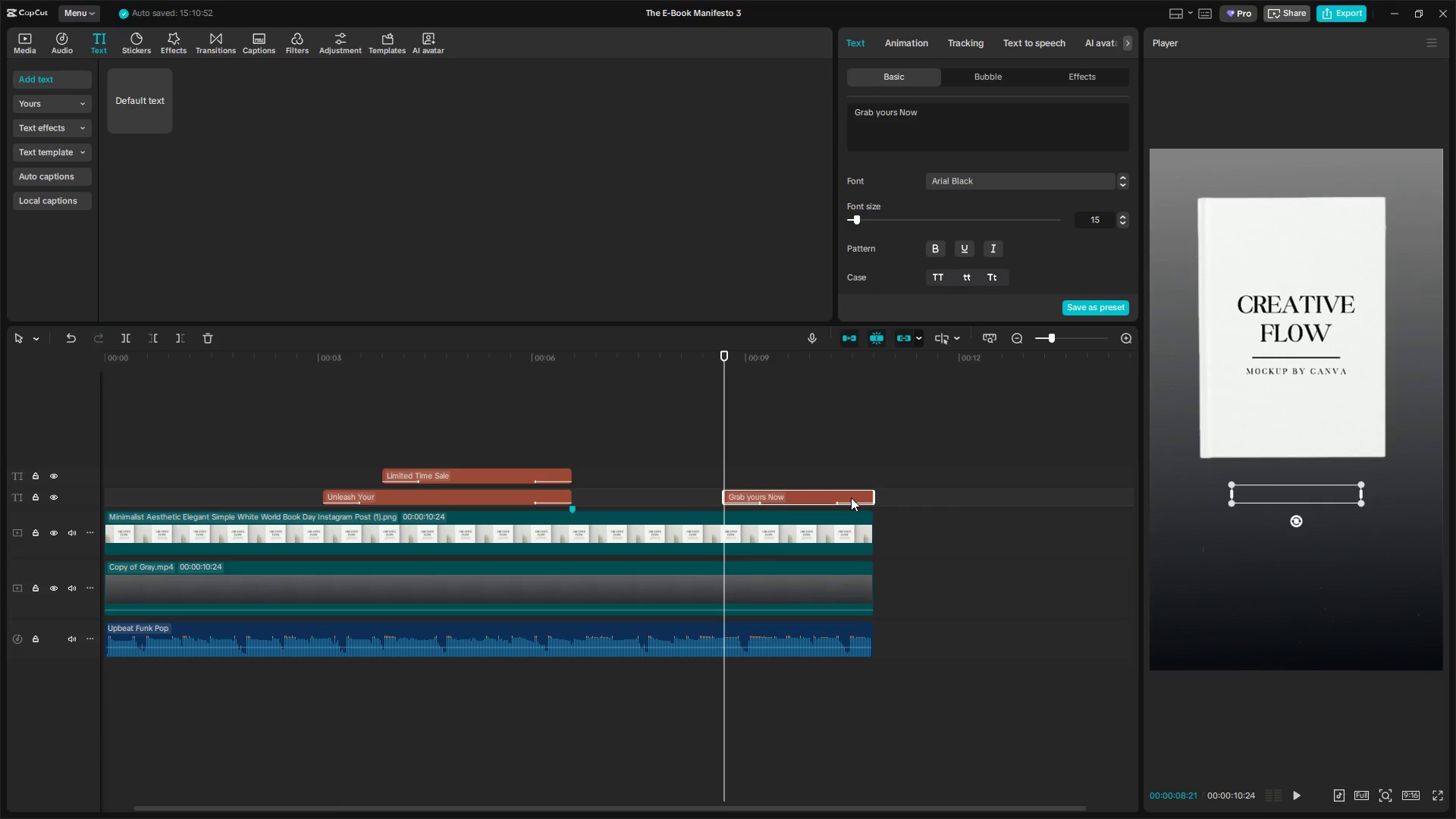 
key(Control+B)
 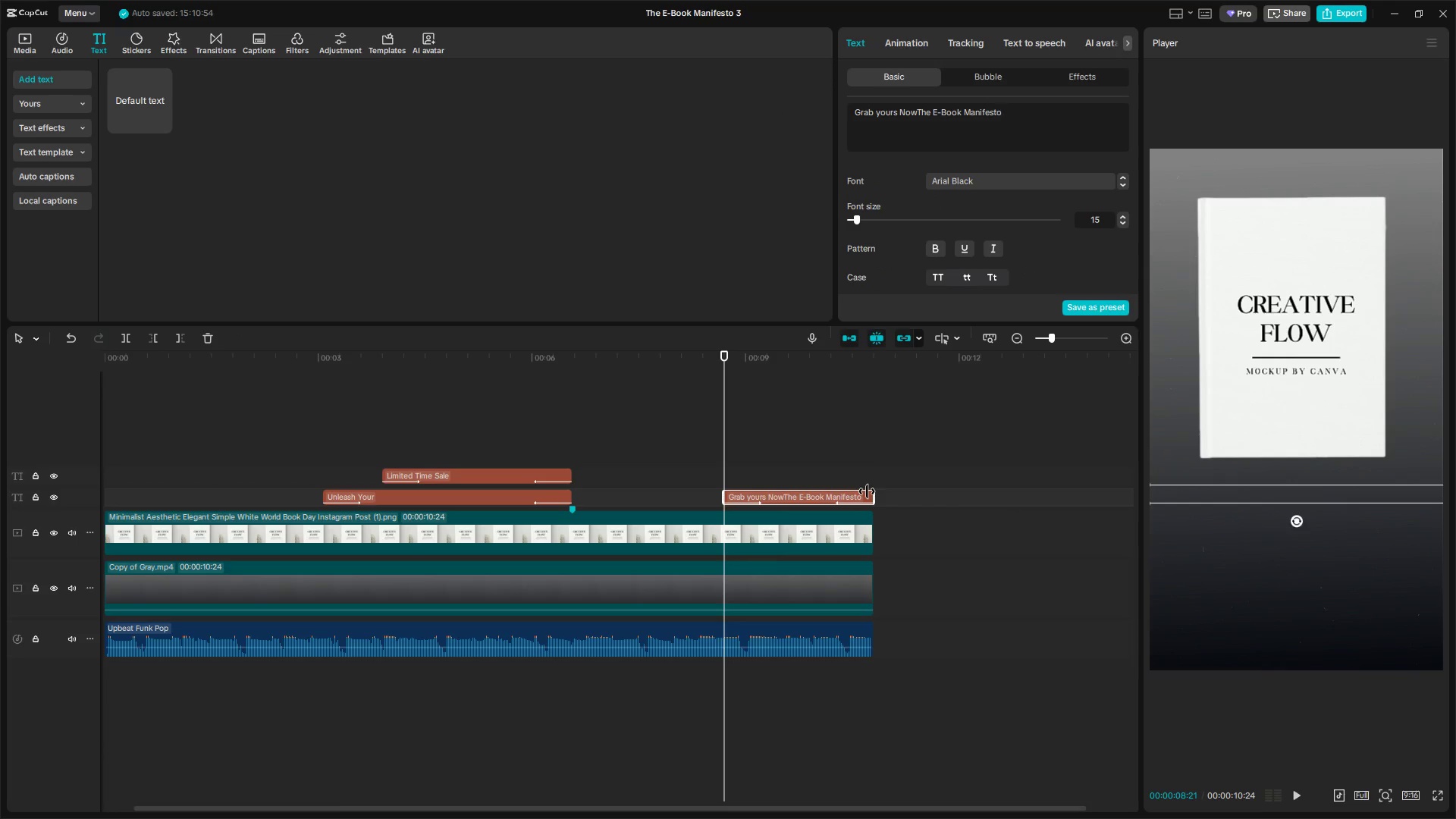 
key(Control+Z)
 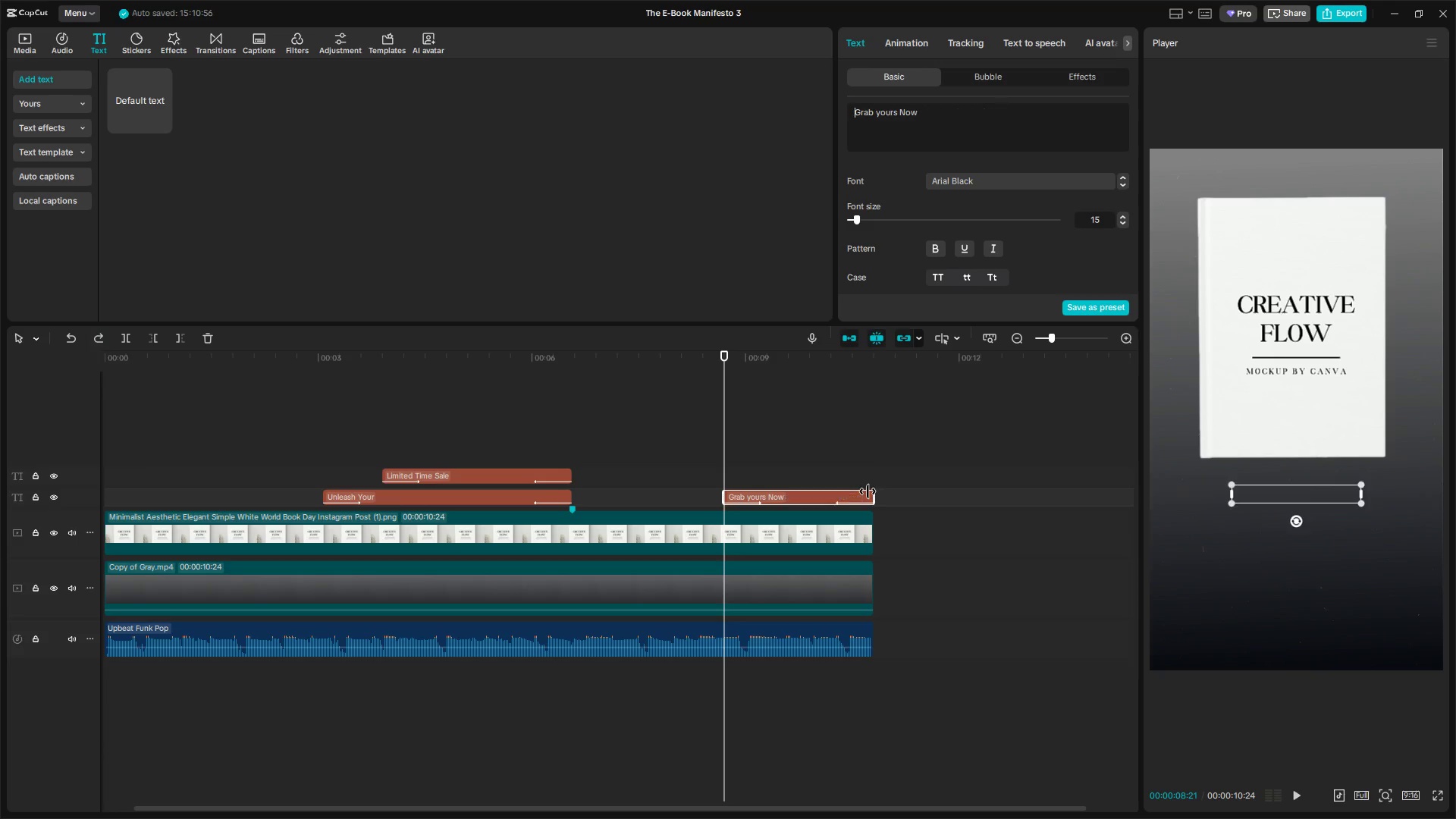 
key(Control+Z)
 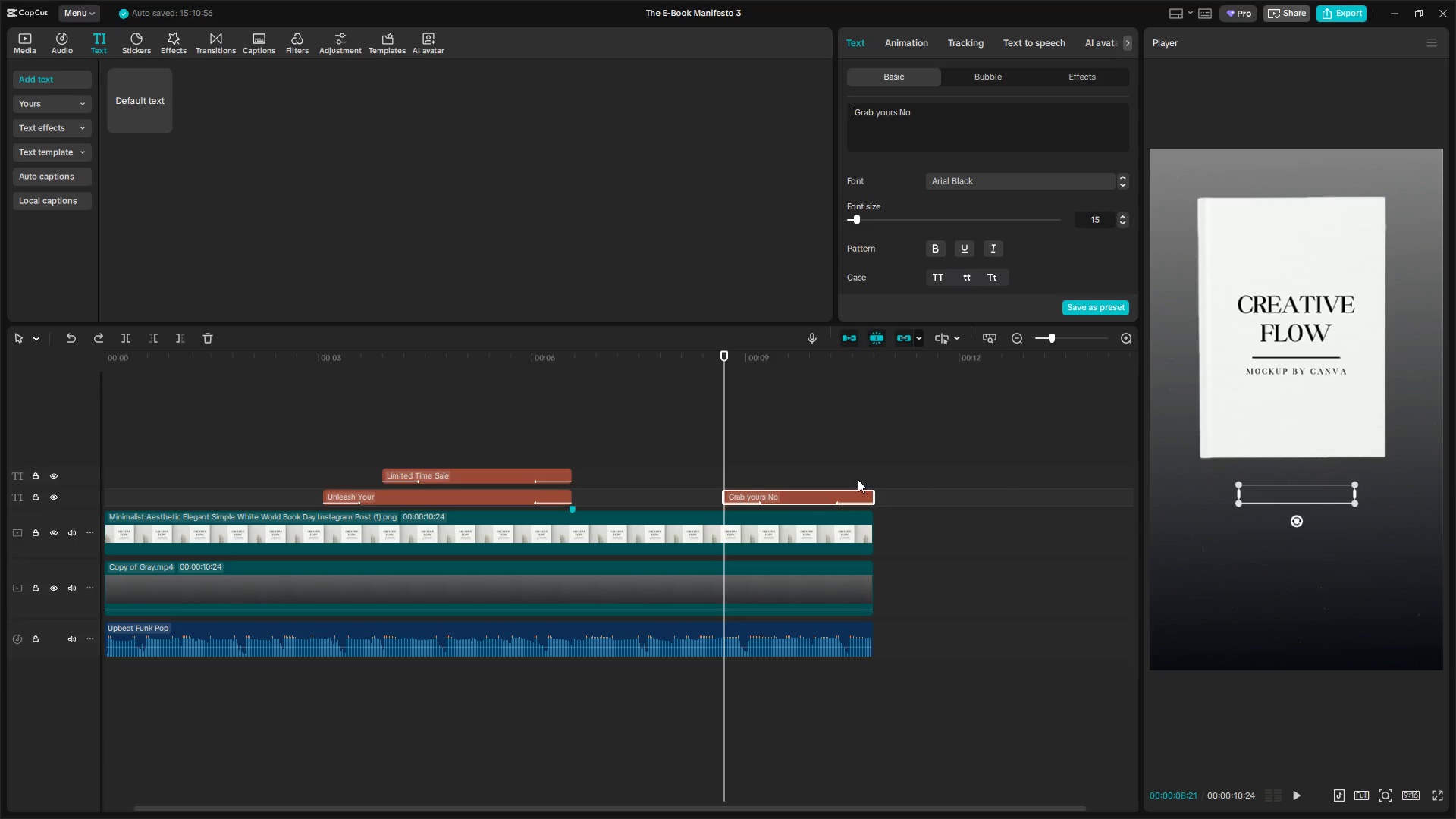 
left_click_drag(start_coordinate=[936, 85], to_coordinate=[934, 91])
 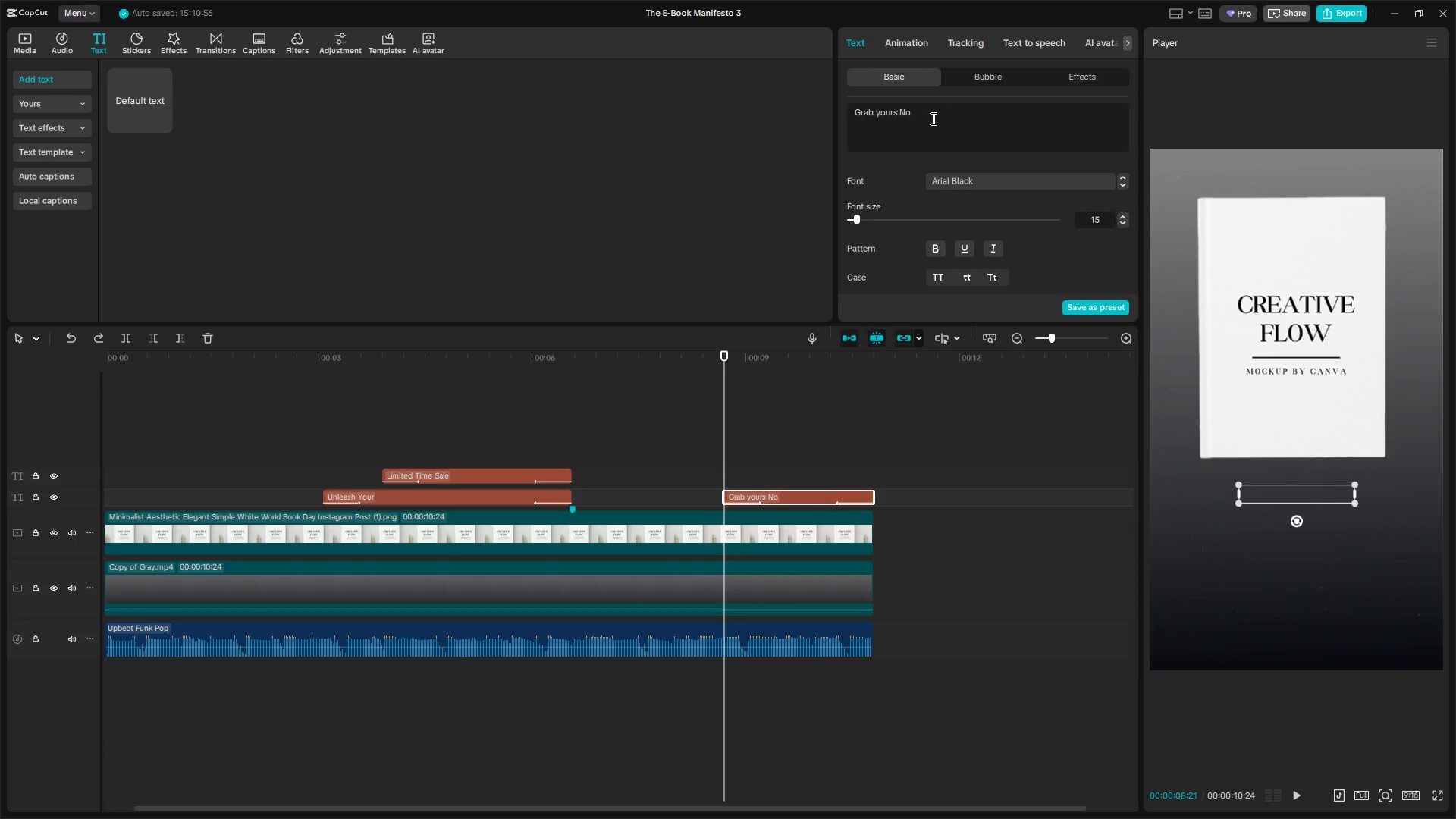 
double_click([931, 122])
 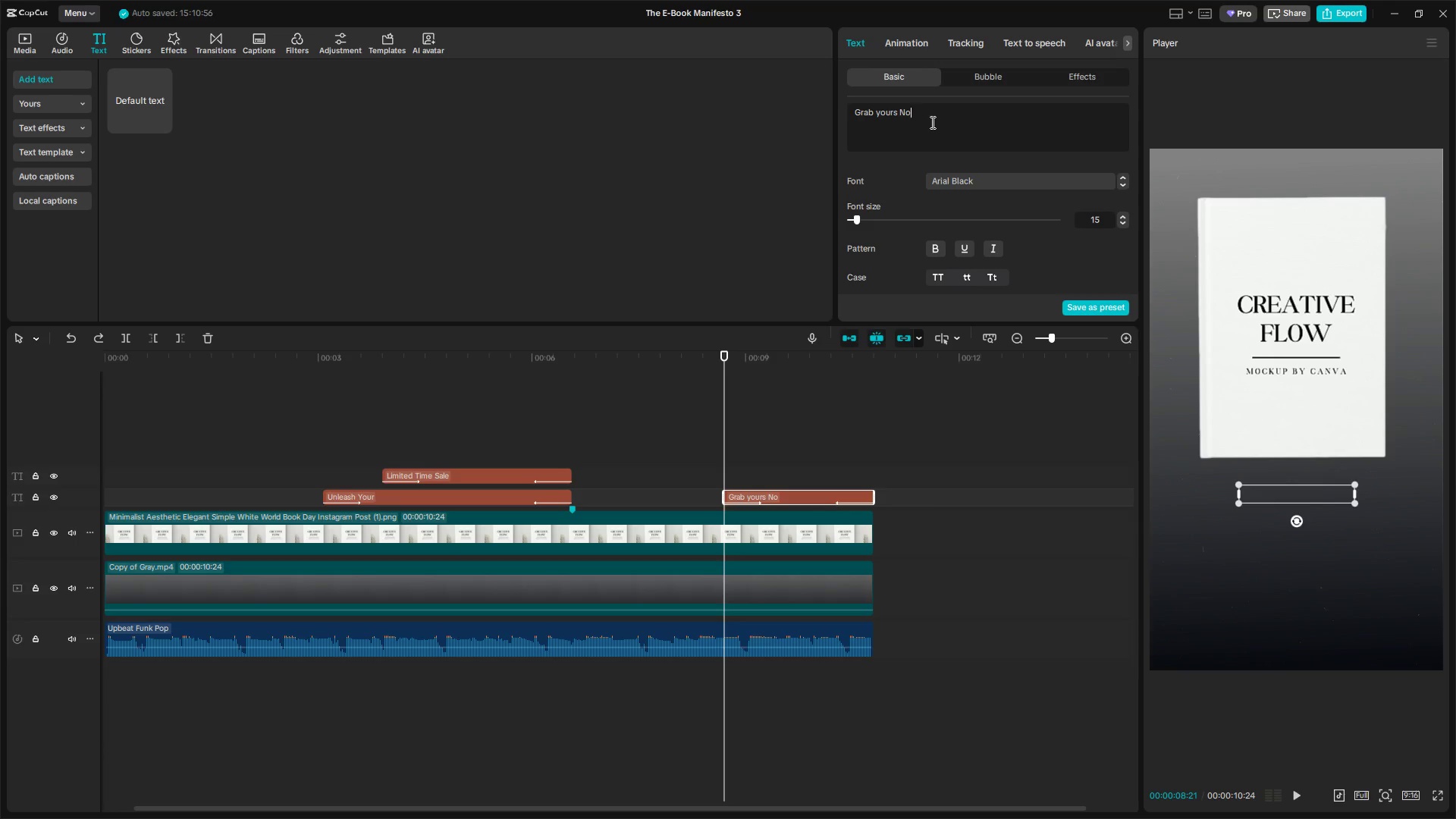 
key(E)
 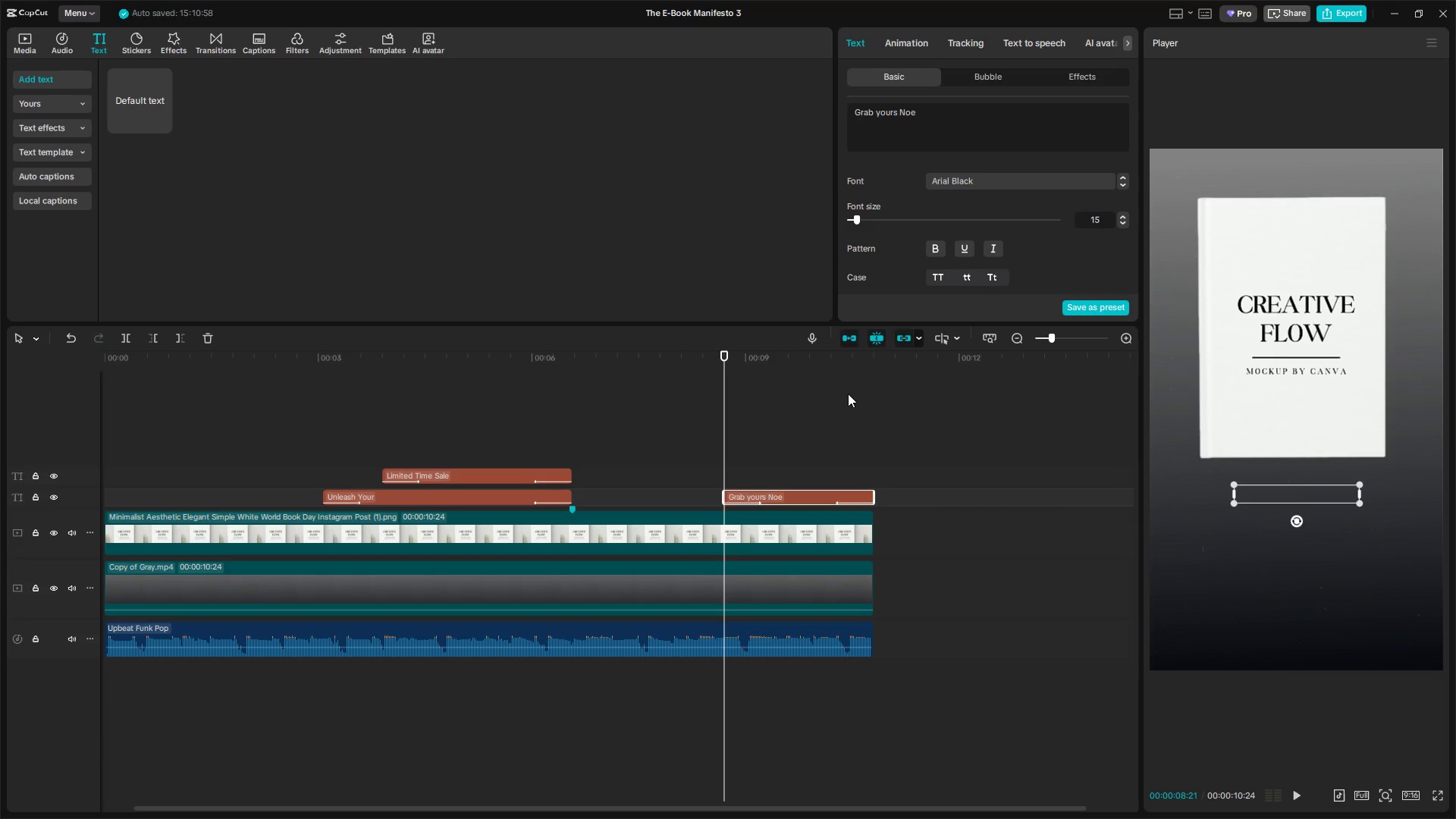 
key(Backspace)
 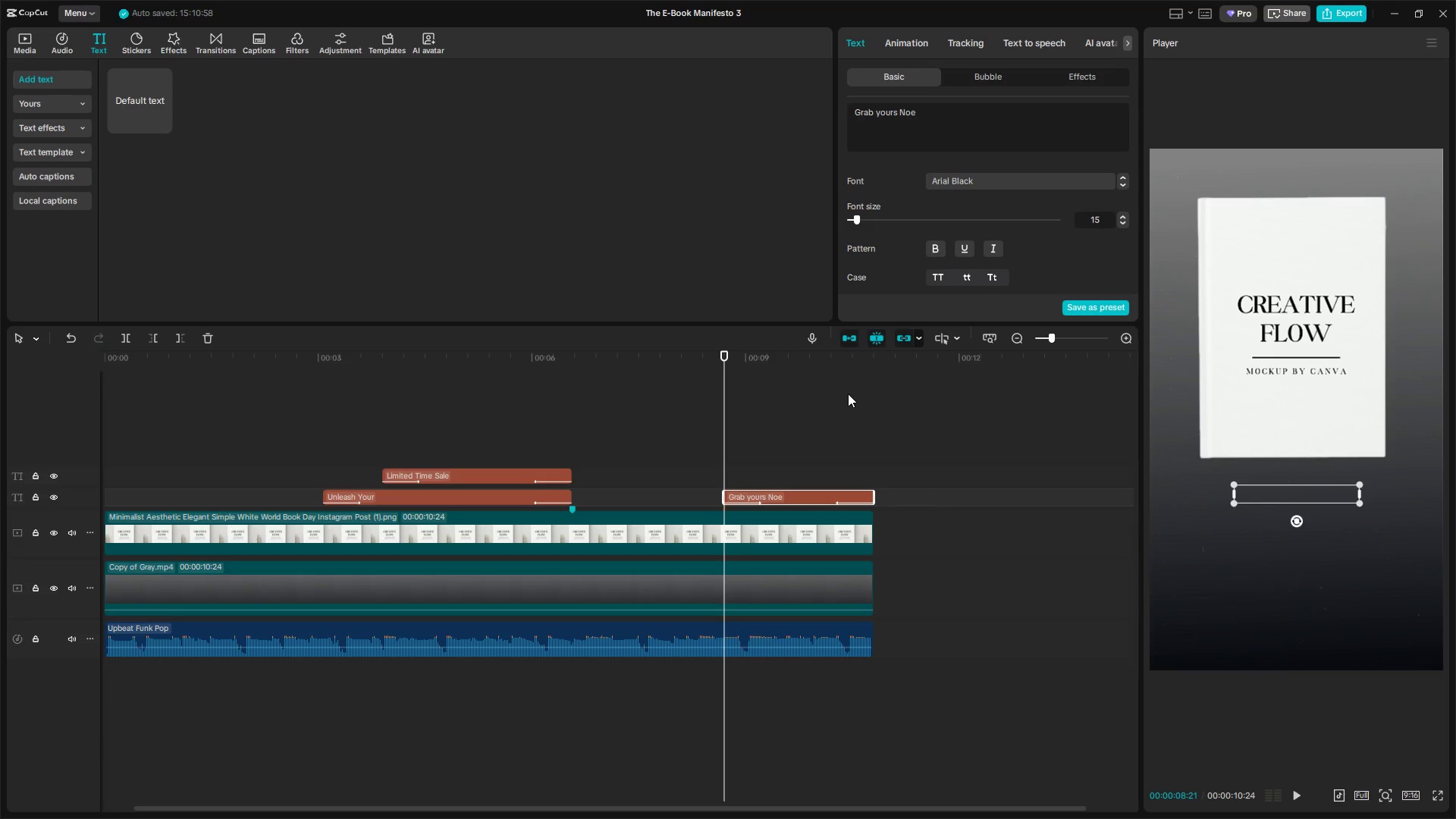 
key(W)
 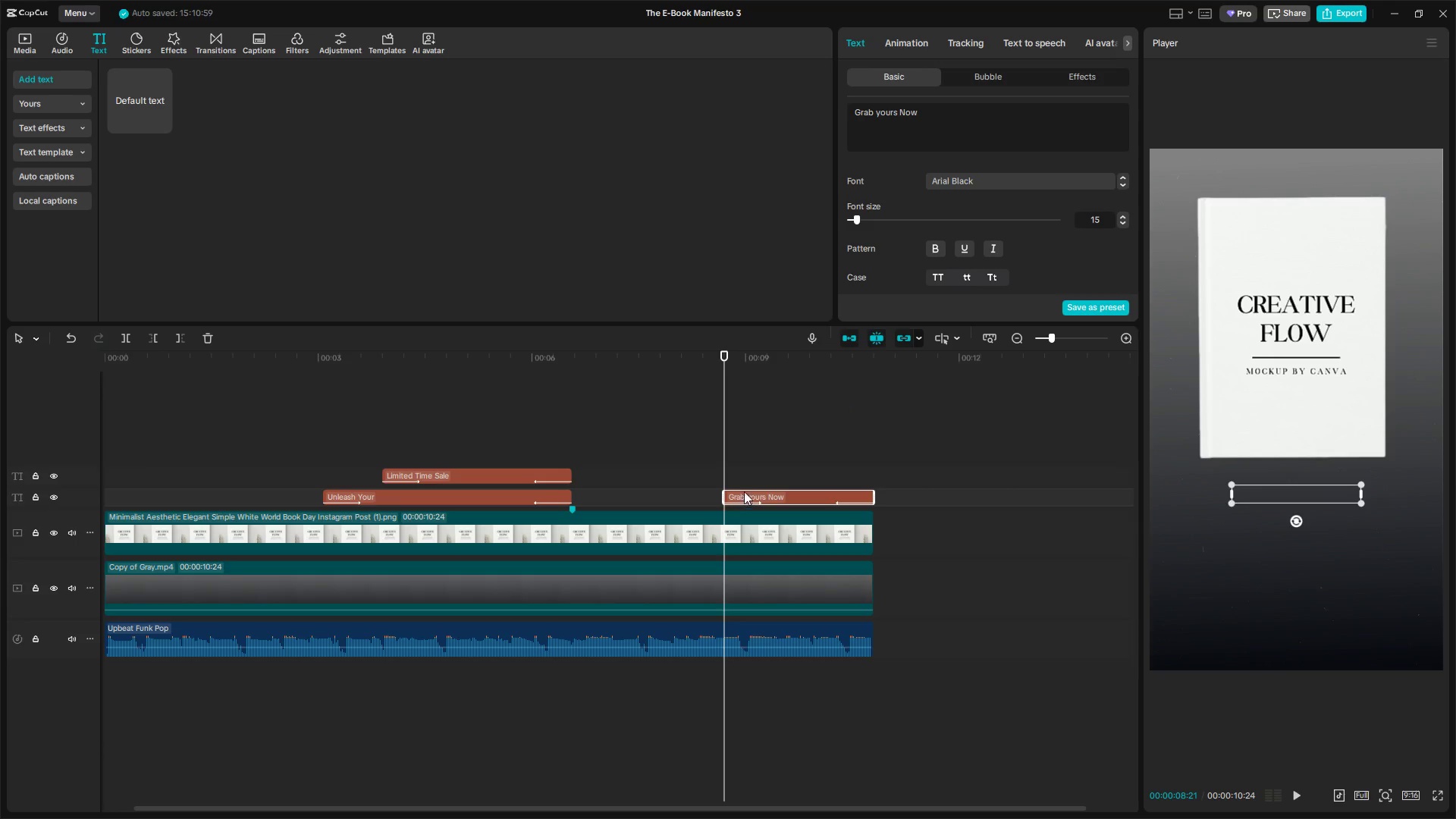 
left_click([739, 482])
 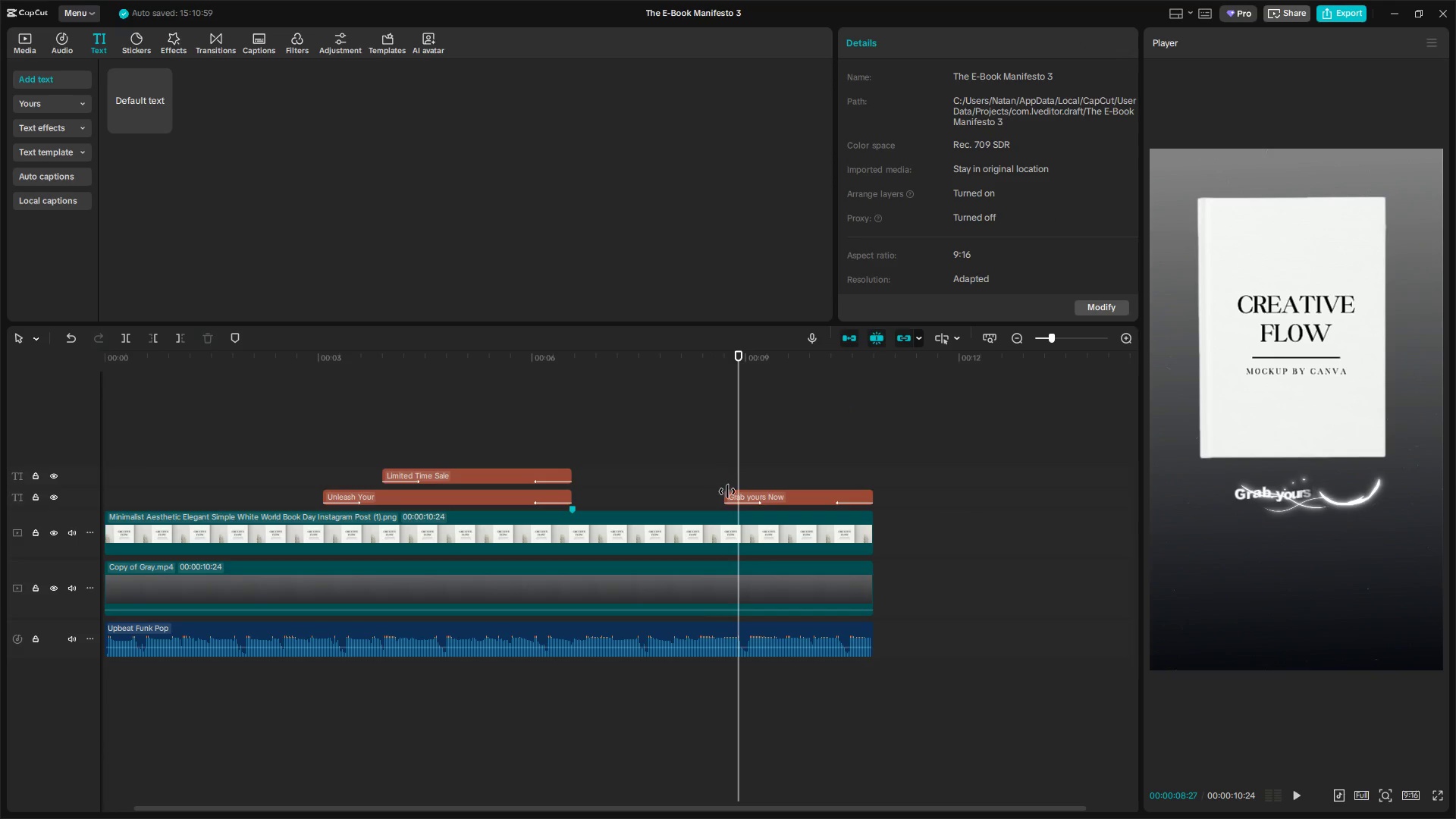 
left_click([727, 476])
 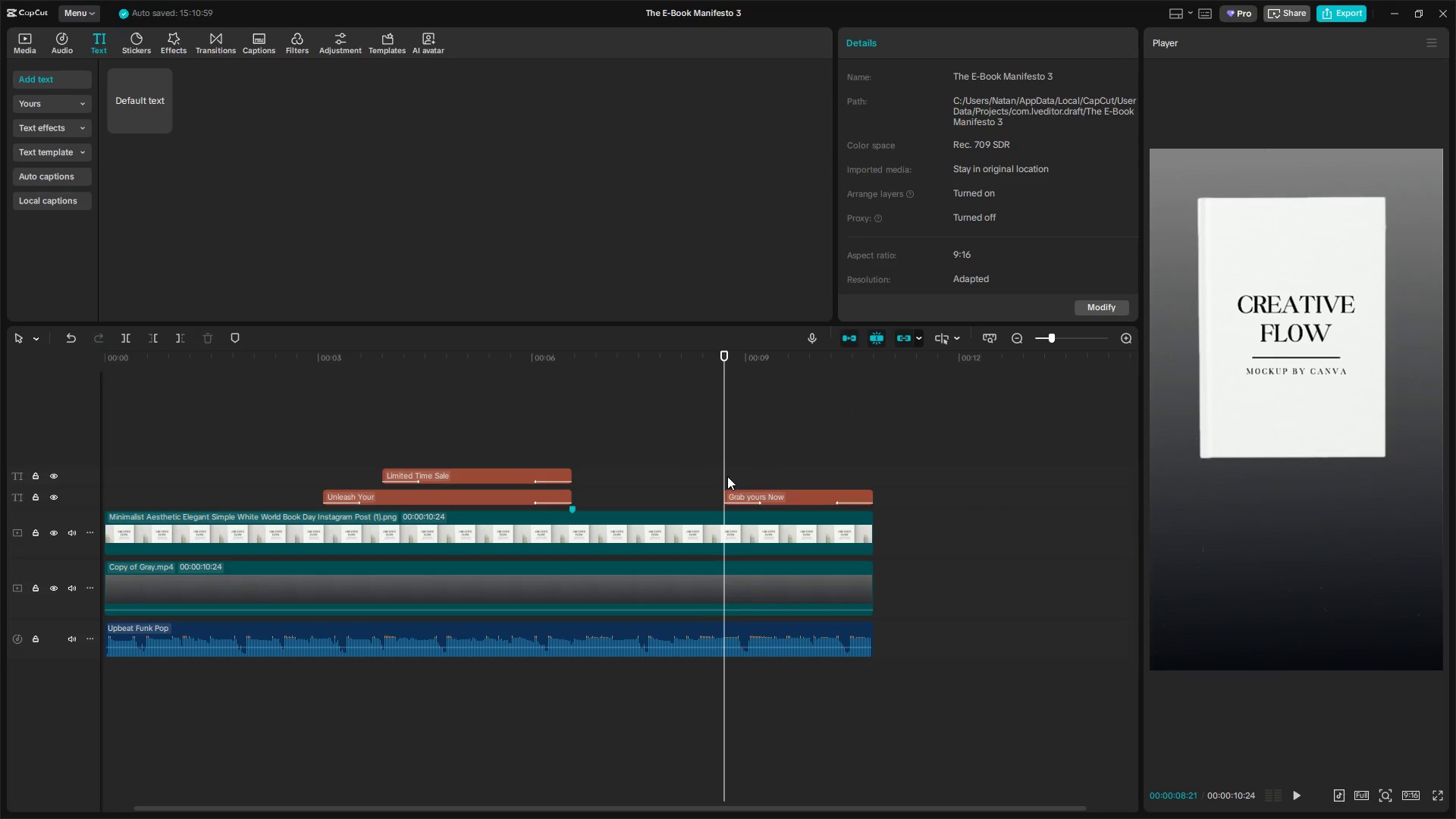 
key(Control+C)
 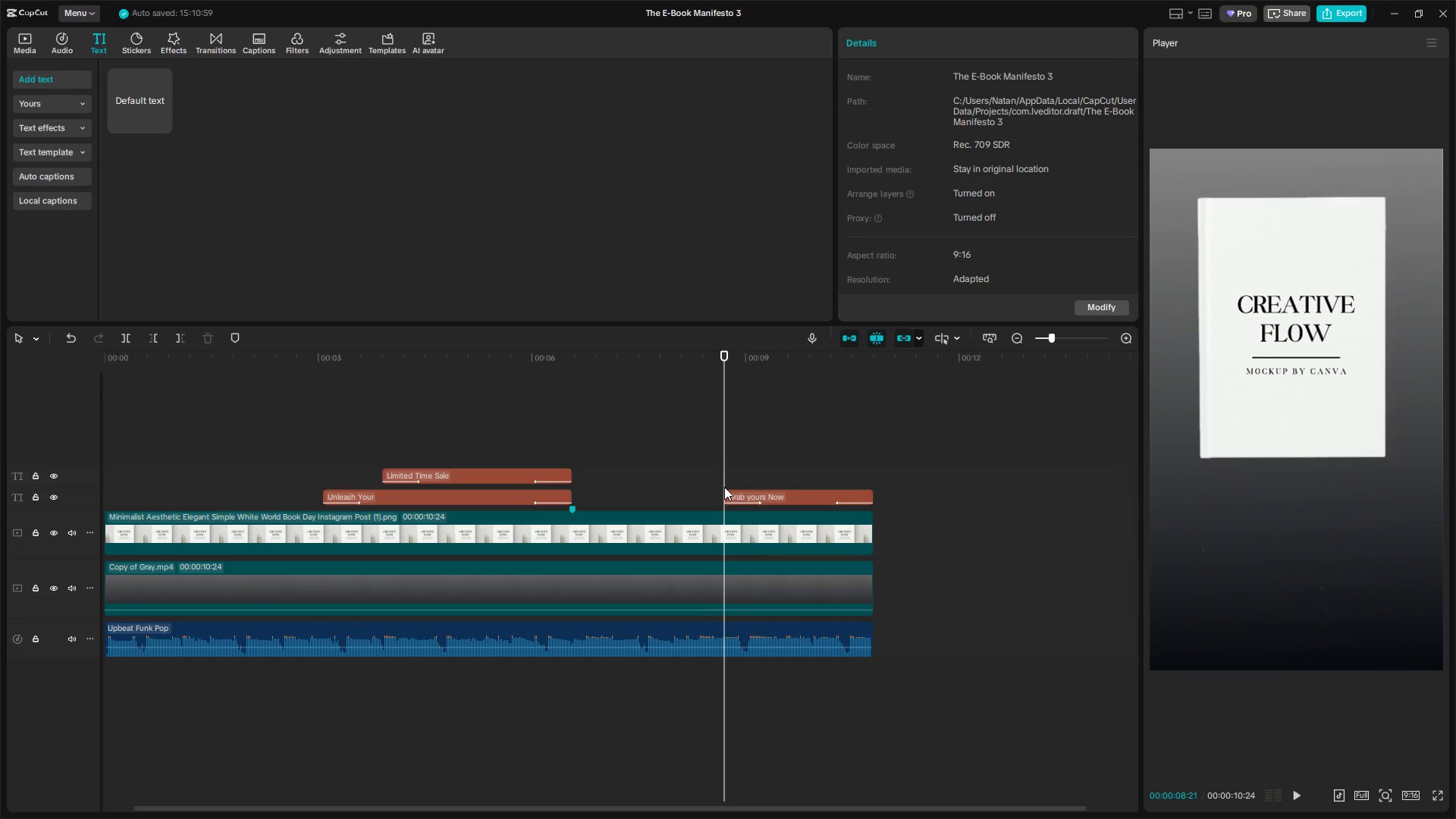 
key(Control+V)
 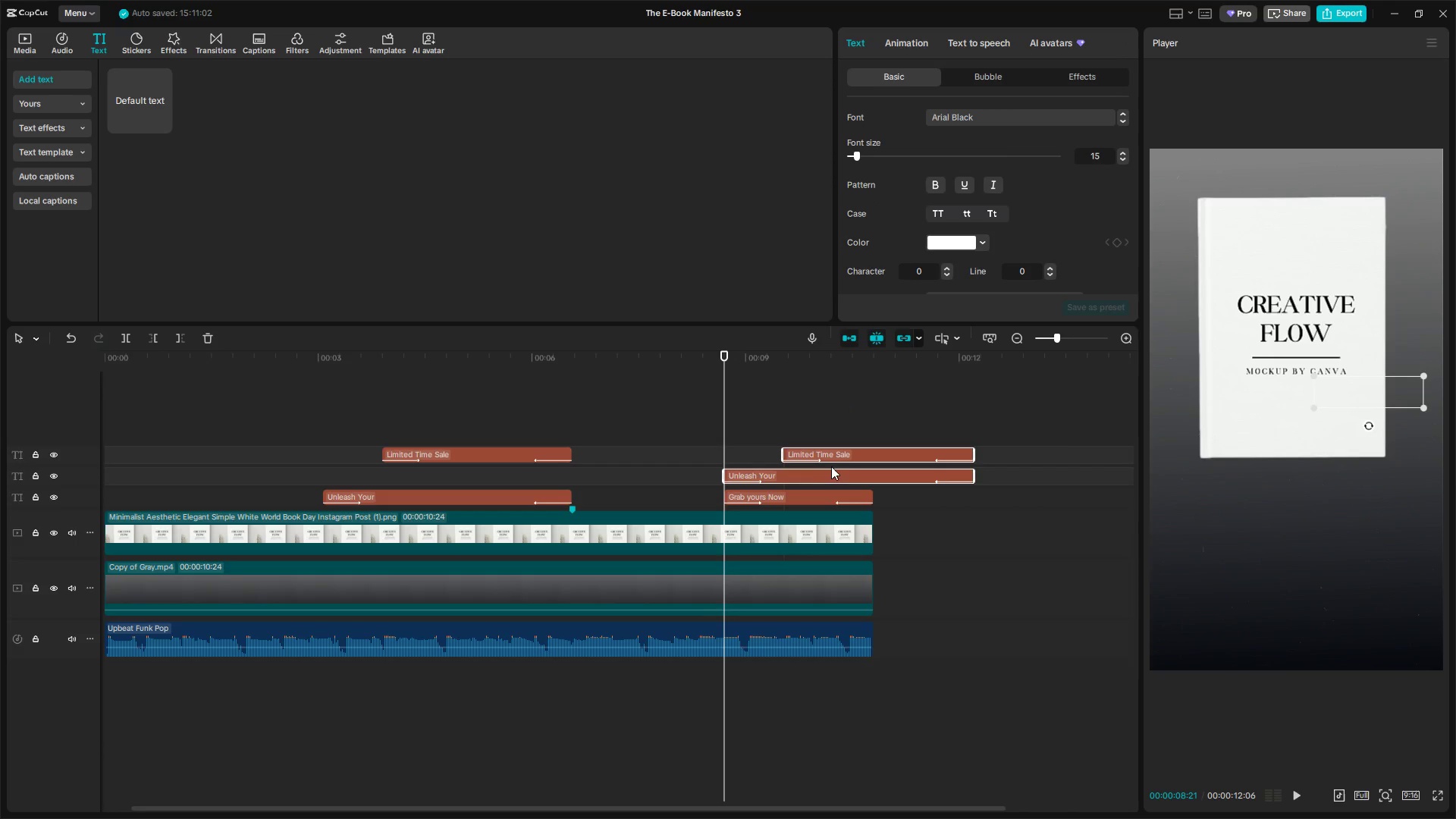 
left_click([849, 444])
 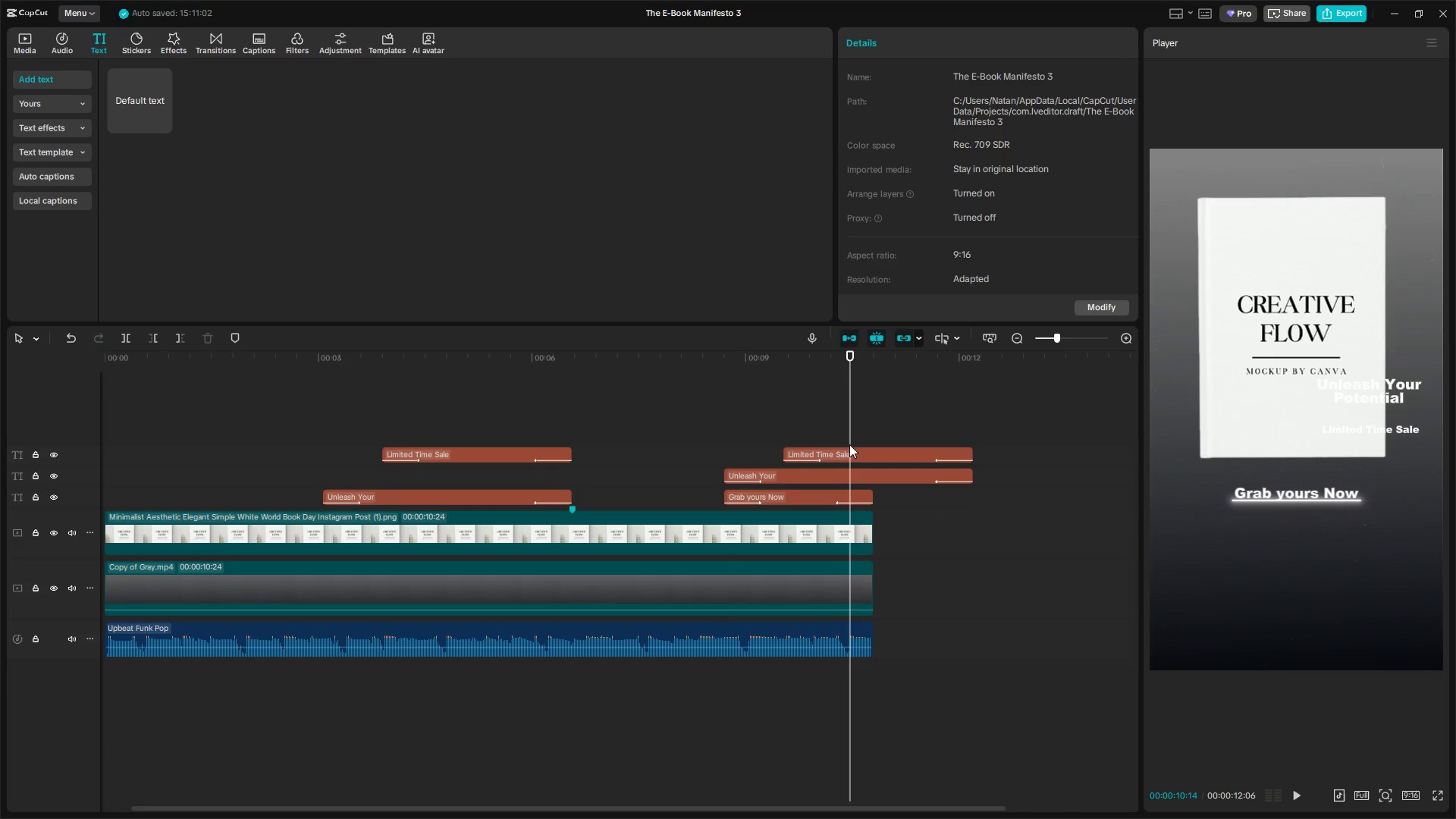 
key(Backspace)
 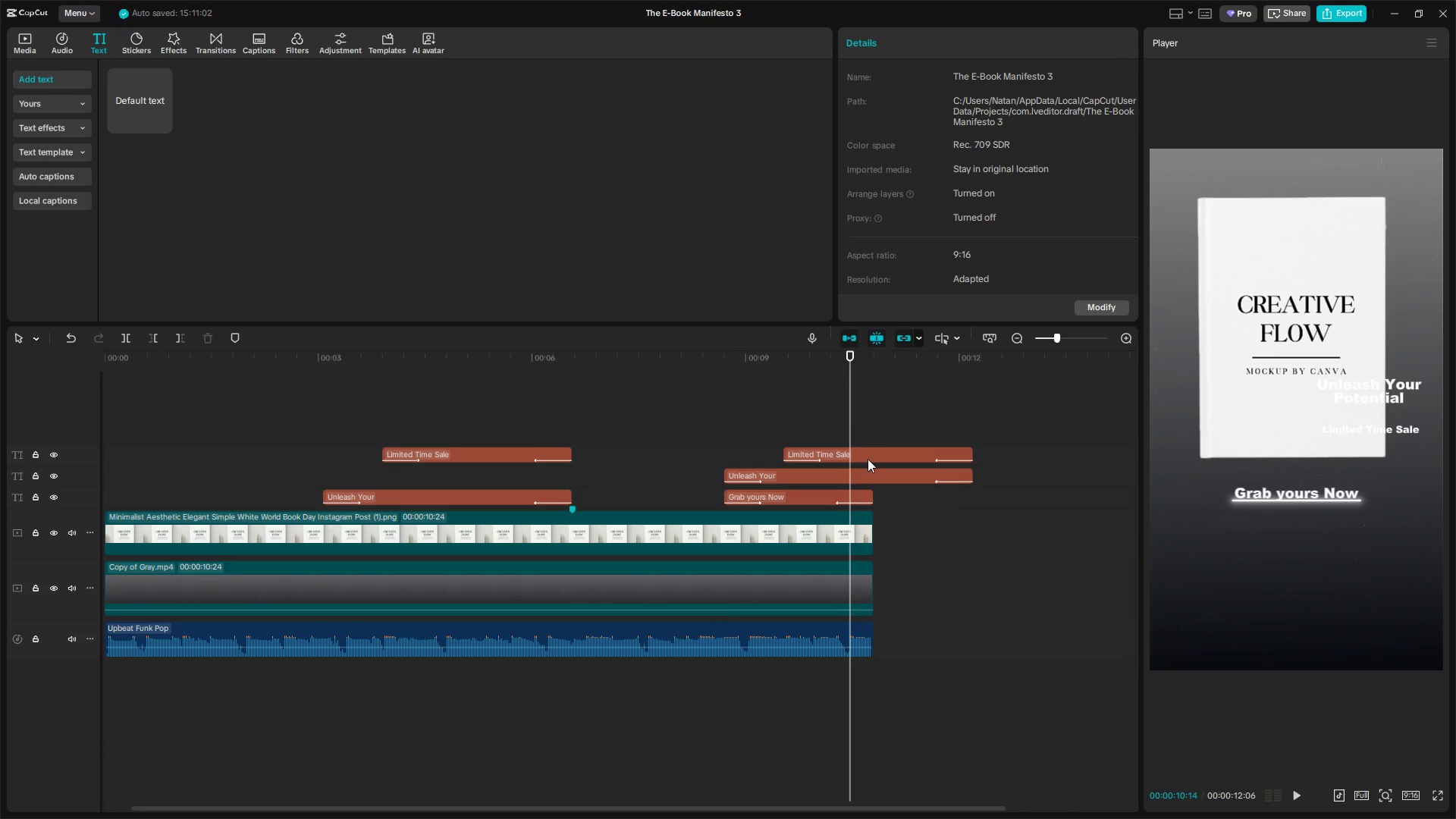 
left_click([875, 455])
 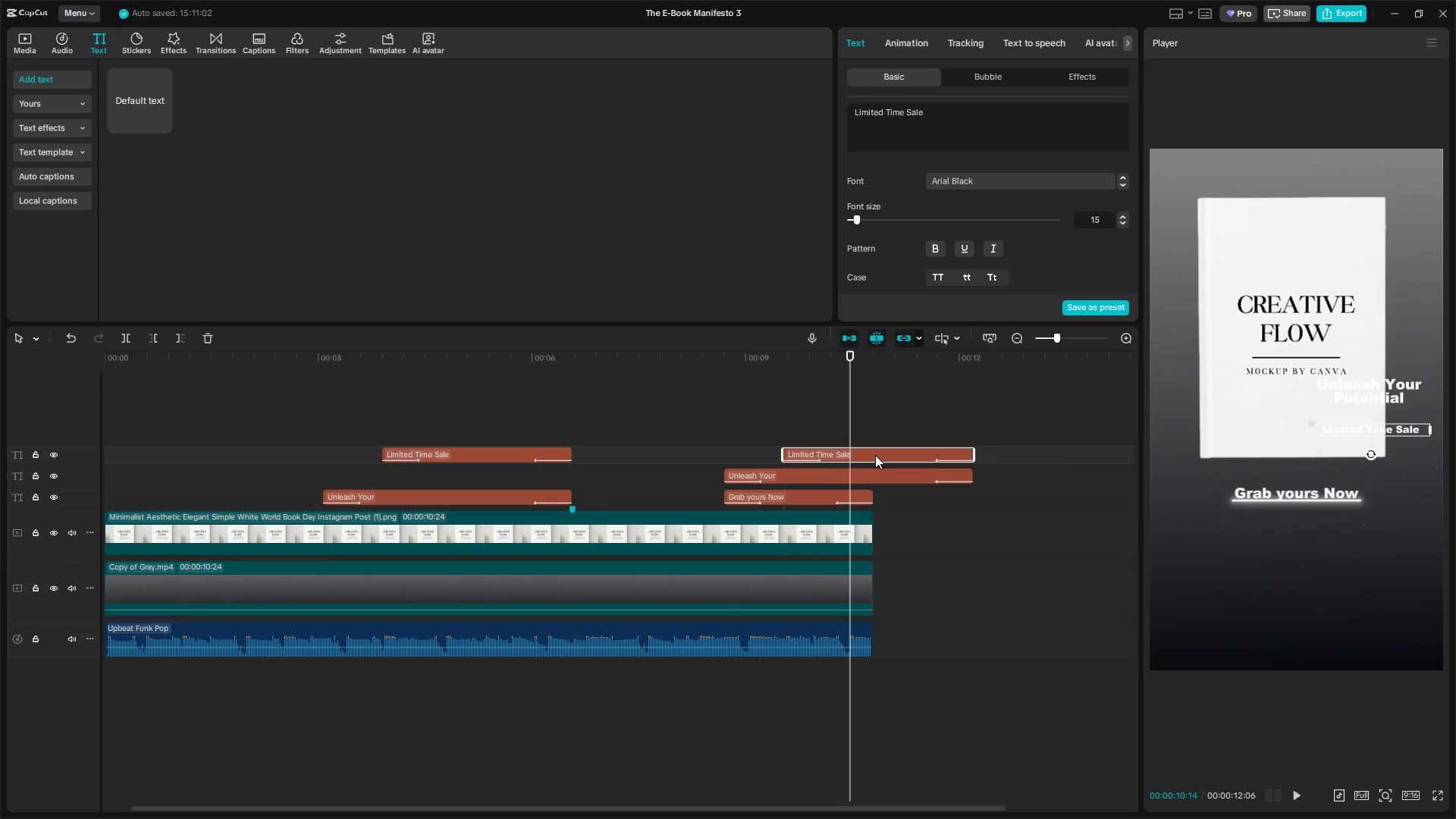 
key(Backspace)
 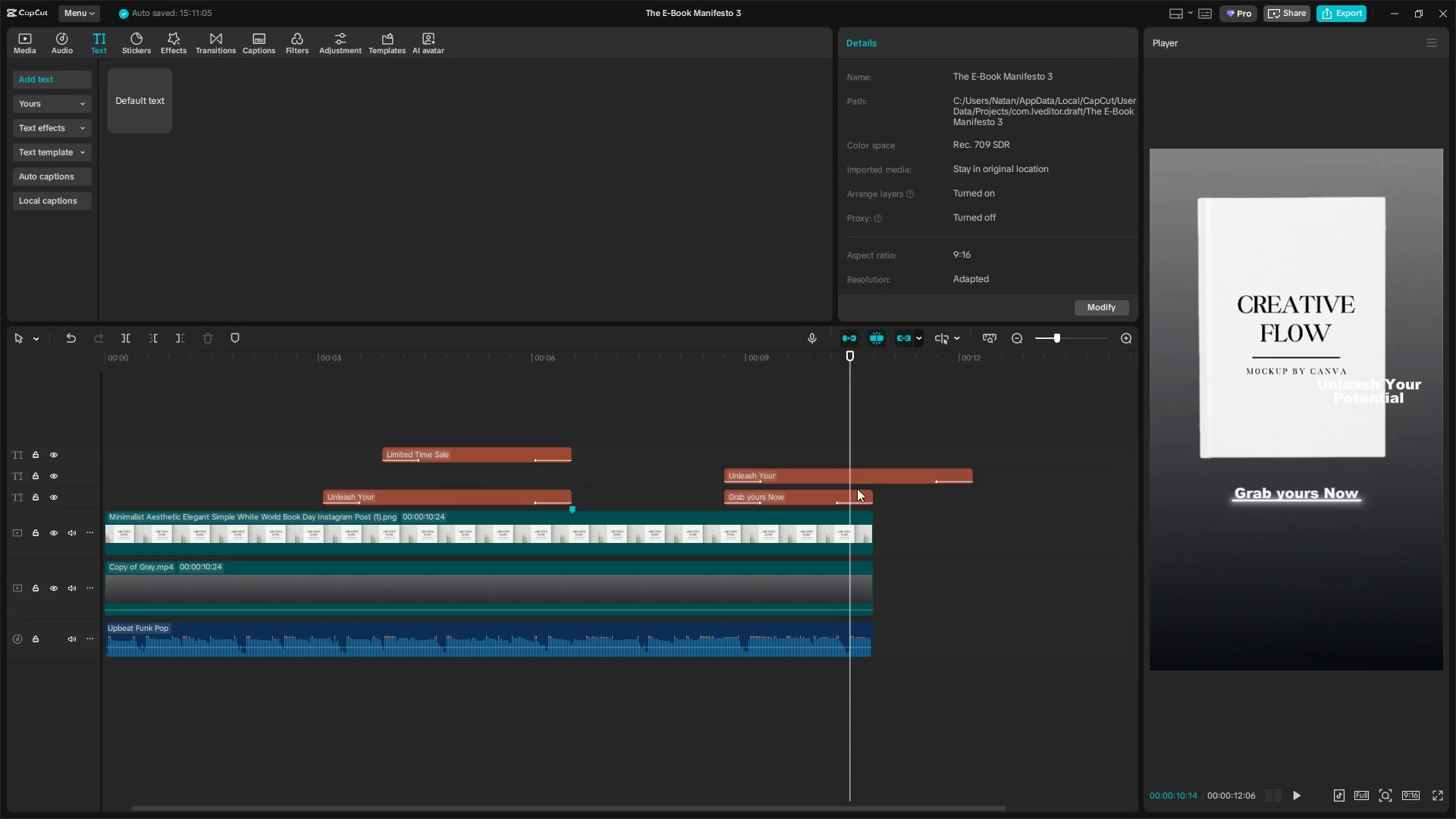 
left_click([871, 471])
 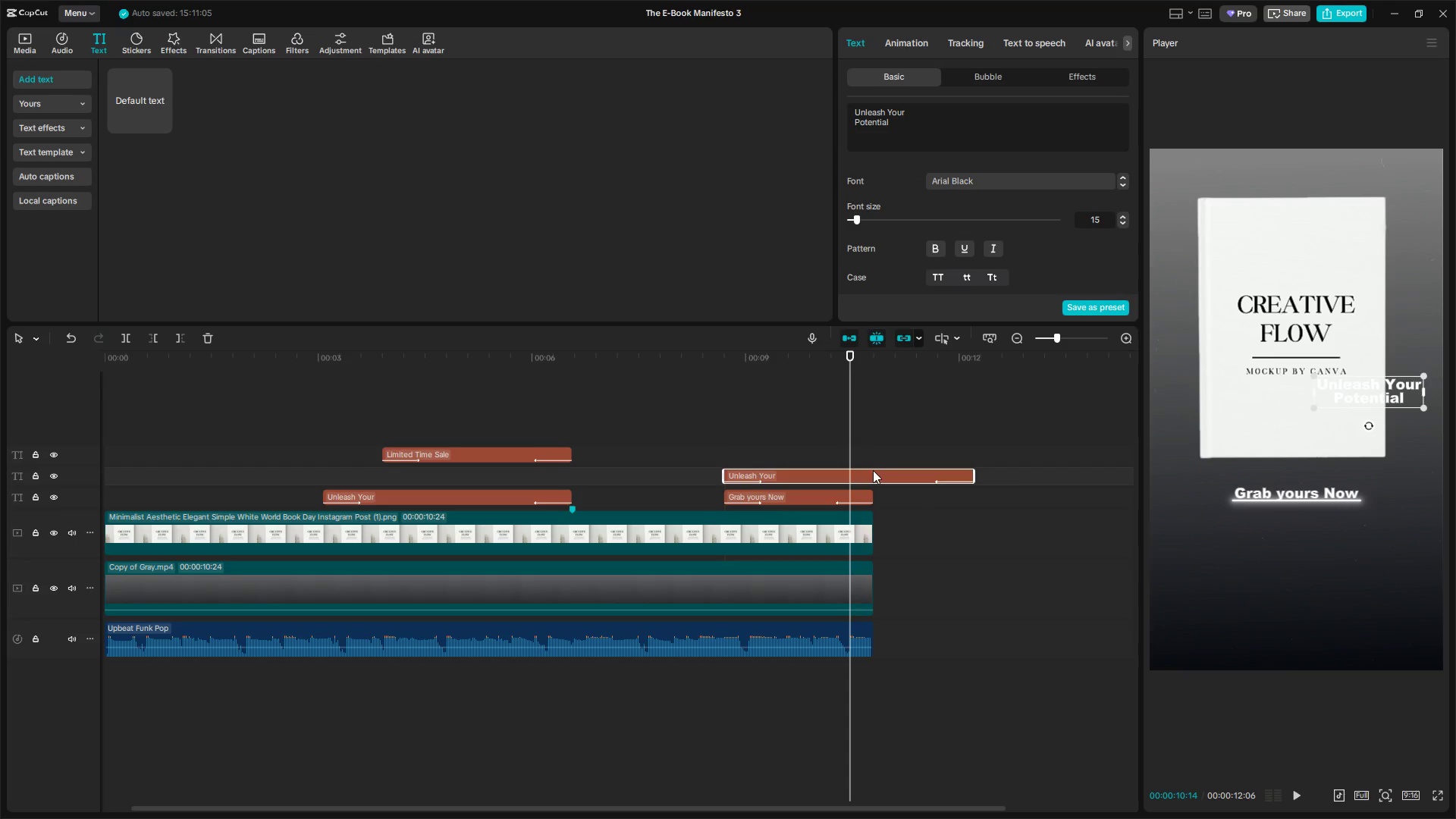 
key(Backspace)
 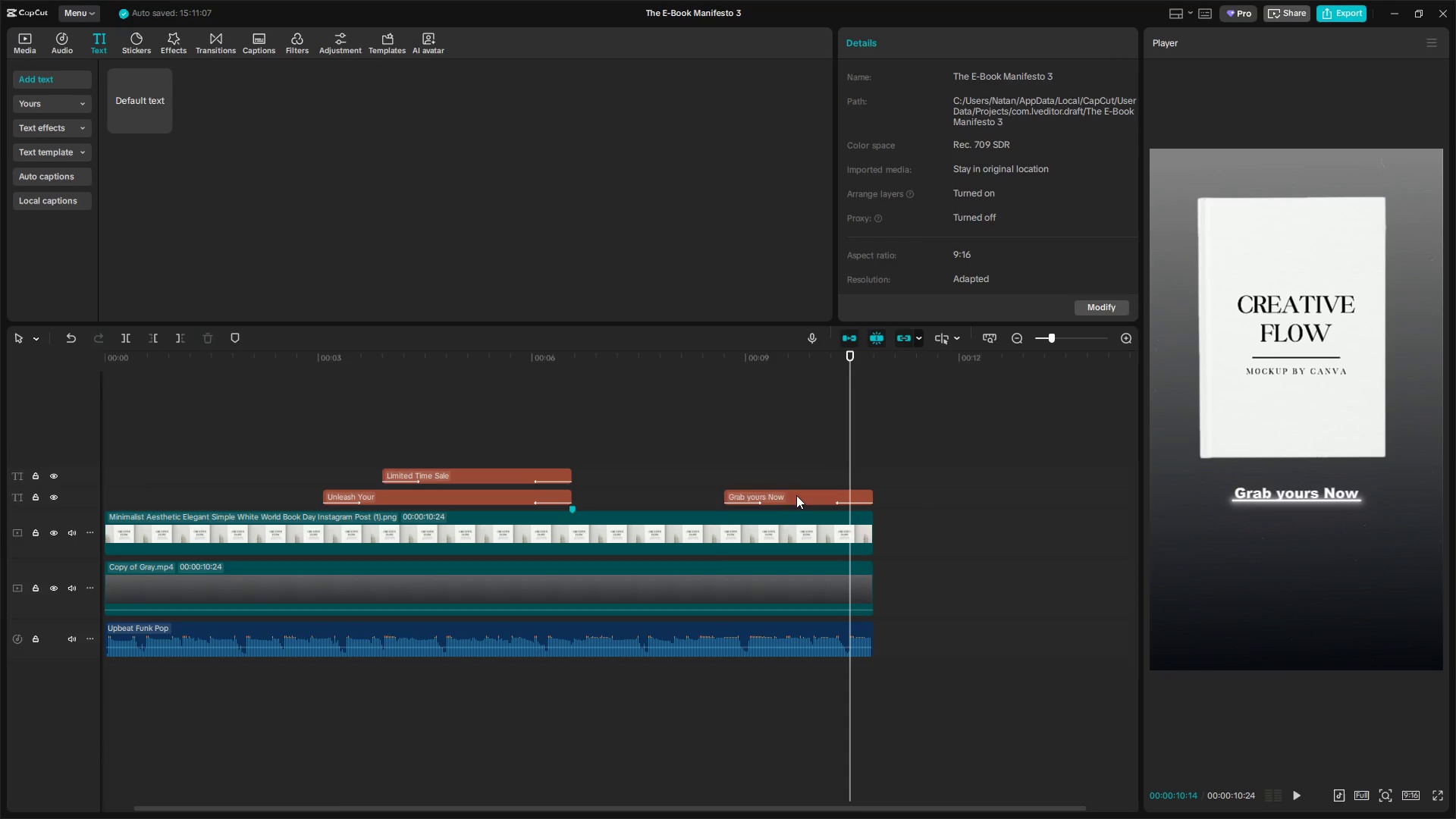 
double_click([733, 464])
 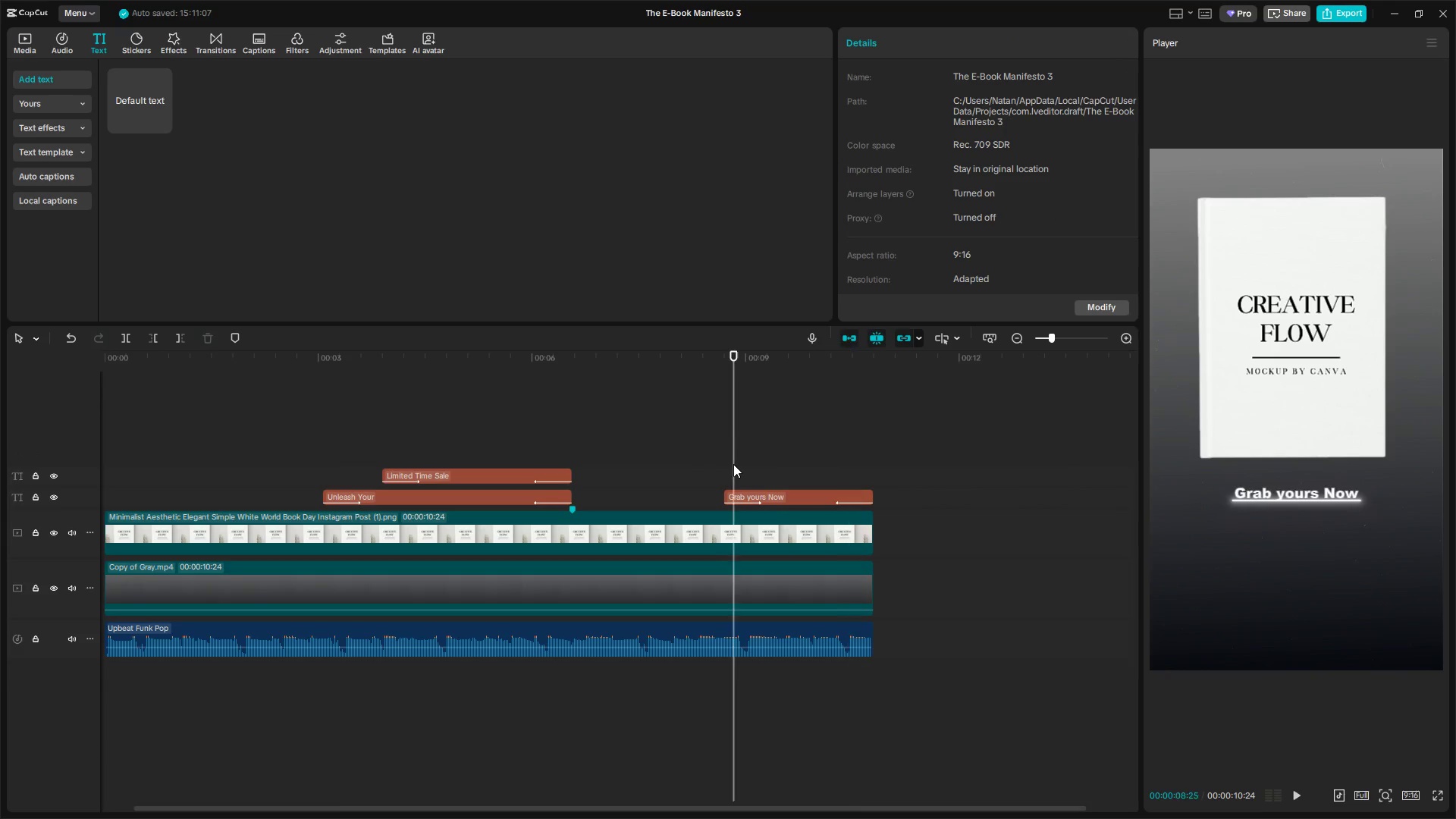 
left_click_drag(start_coordinate=[733, 464], to_coordinate=[721, 464])
 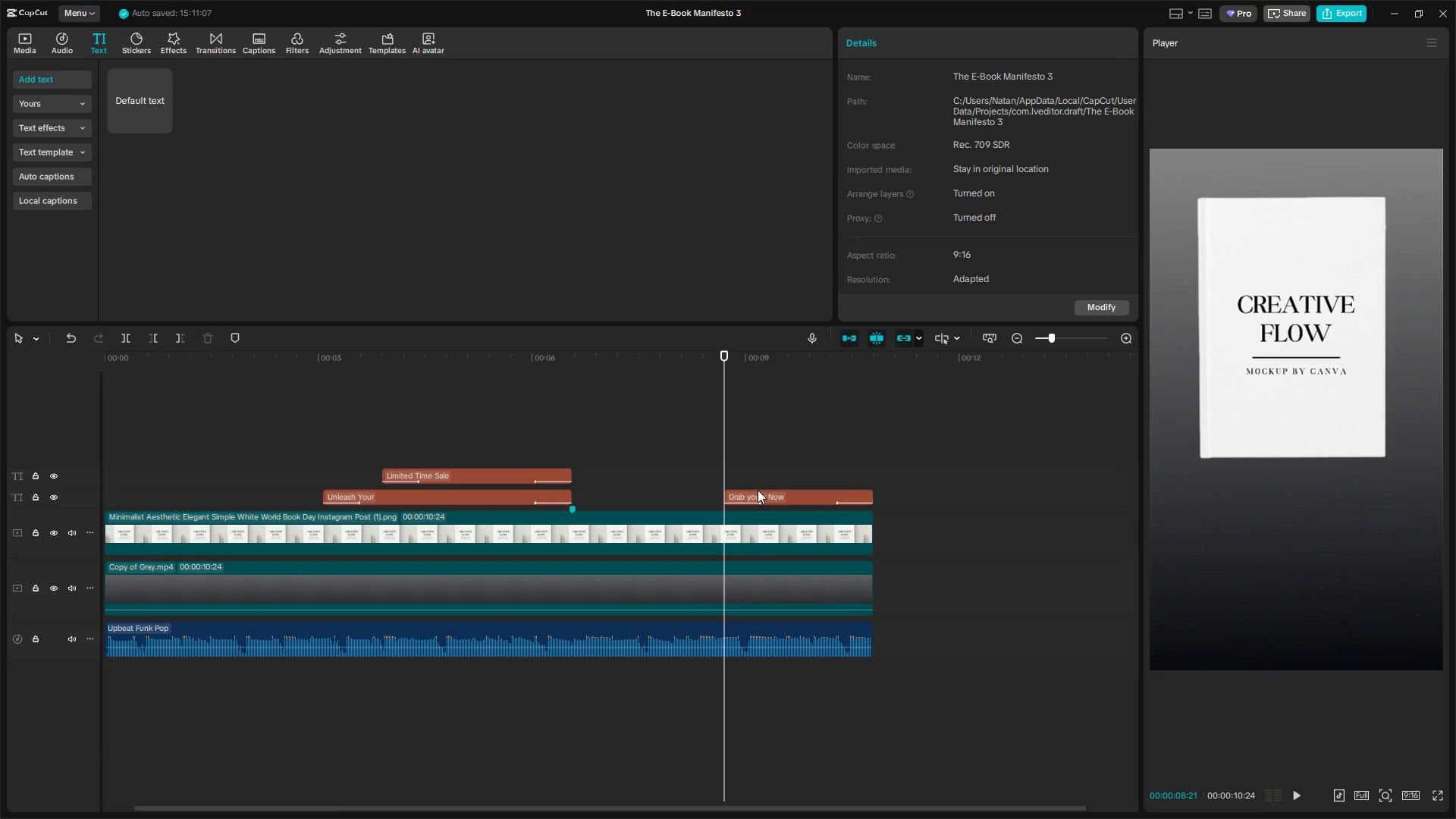 
left_click([761, 497])
 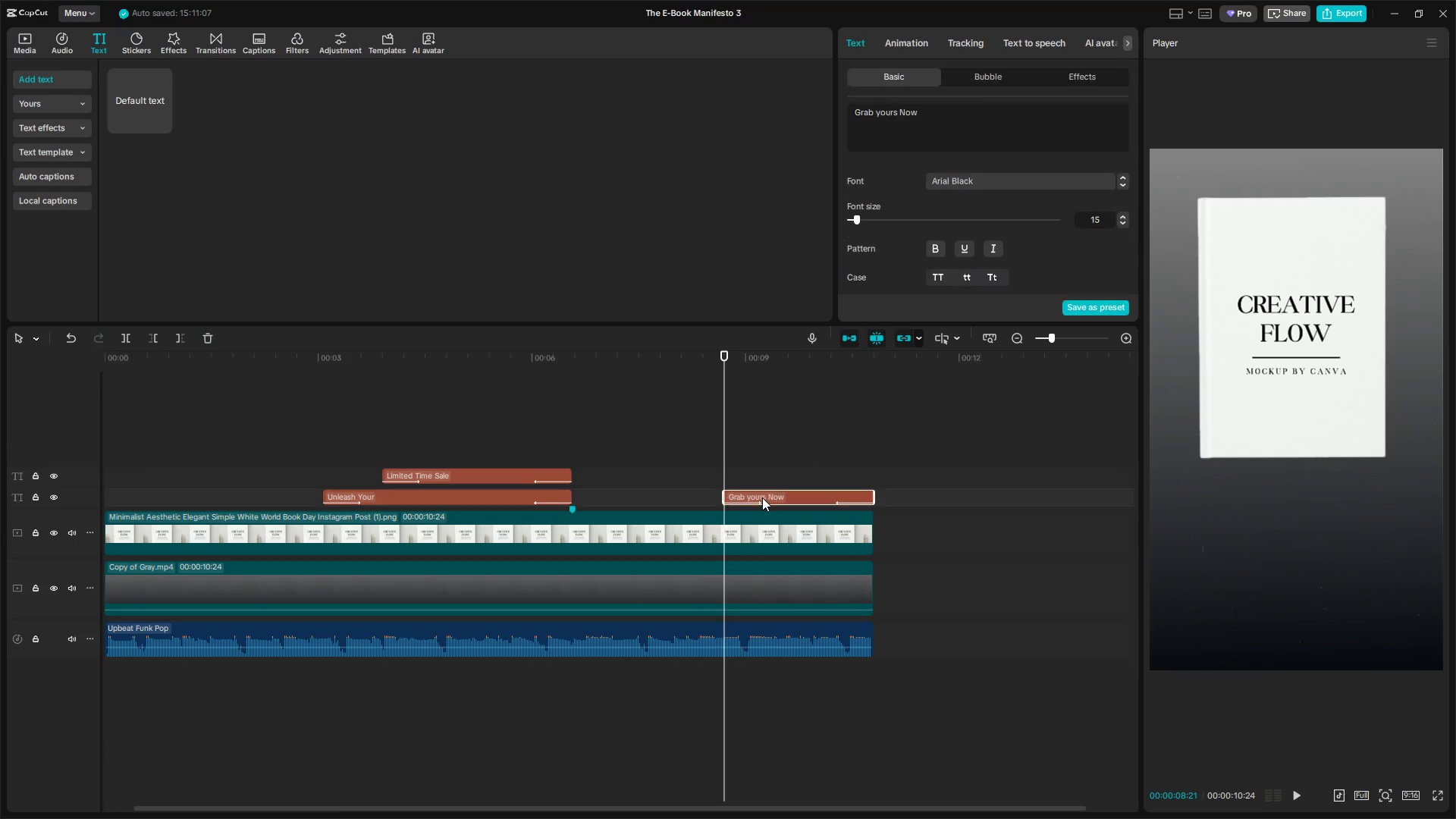 
key(Control+C)
 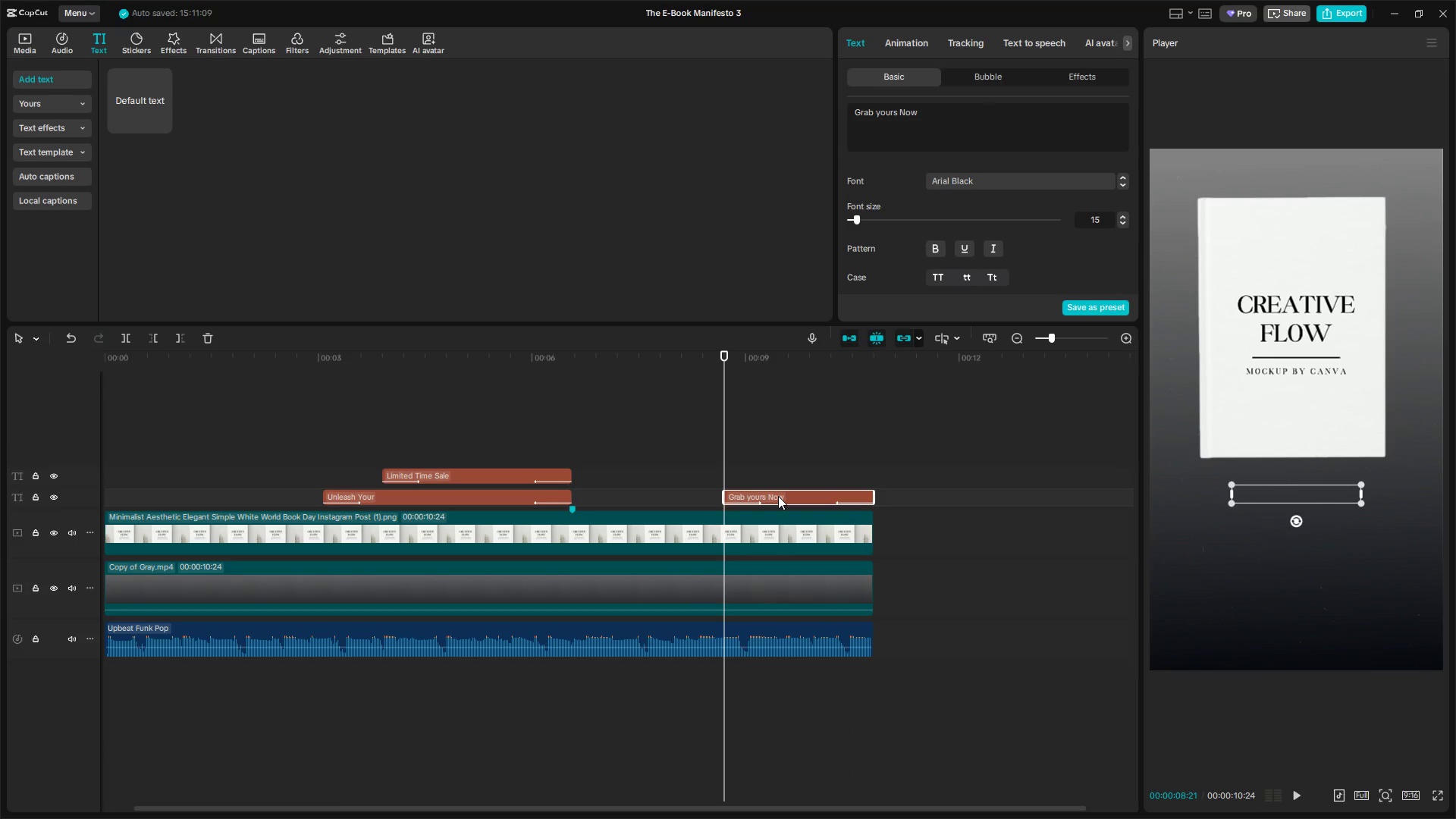 
key(Control+V)
 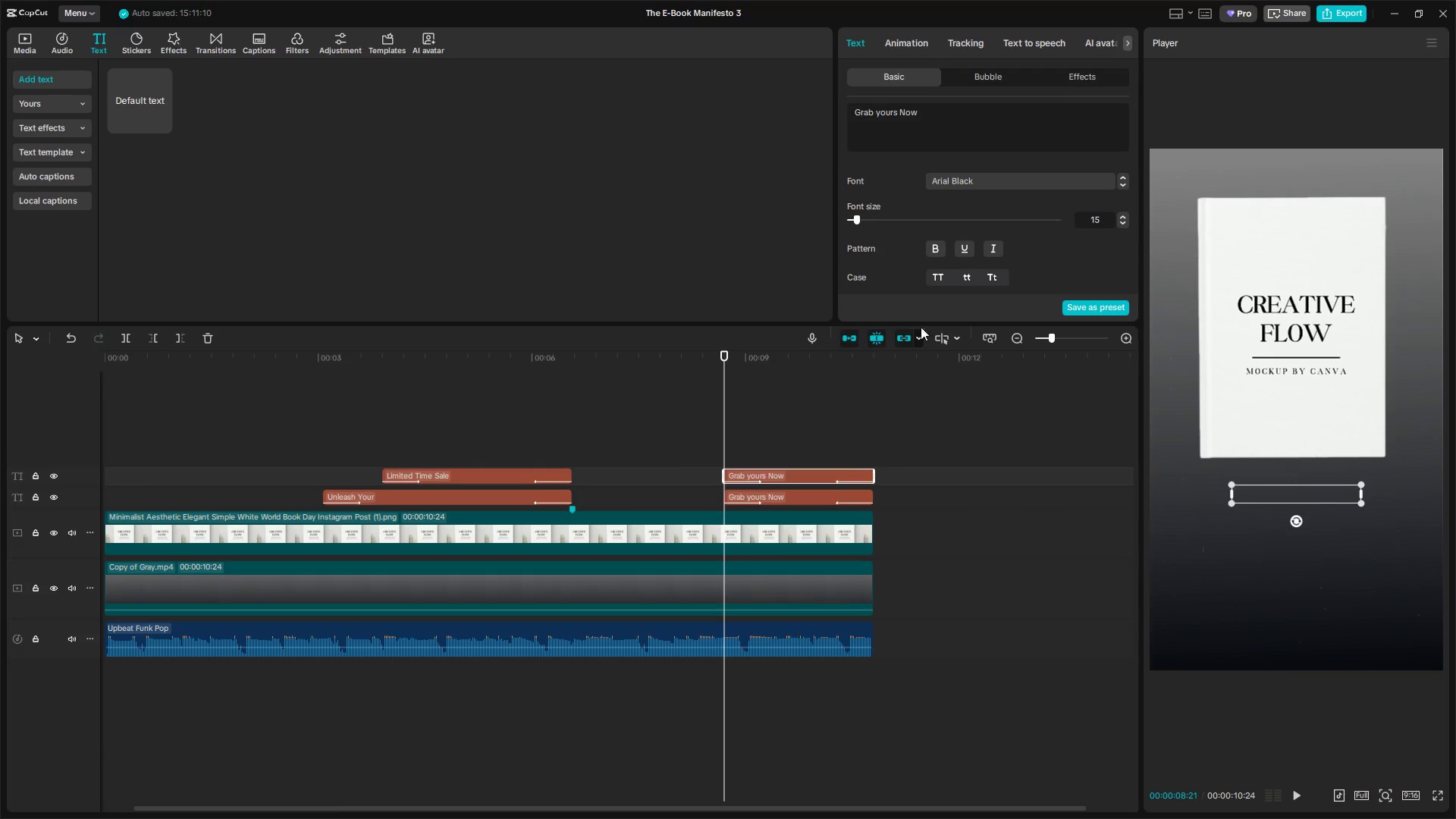 
left_click_drag(start_coordinate=[946, 110], to_coordinate=[782, 107])
 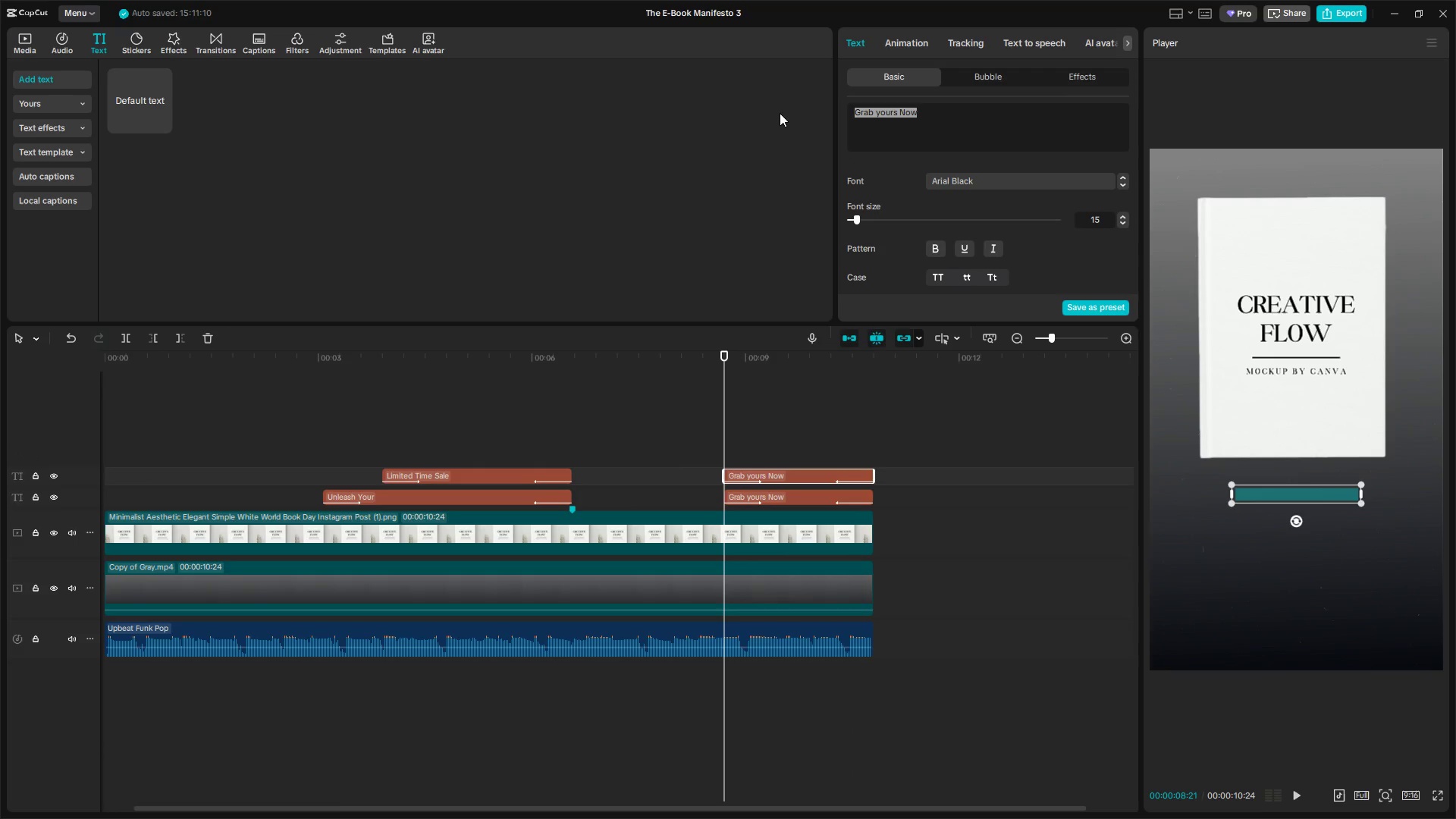 
type(Link In Bu)
key(Backspace)
type(io)
 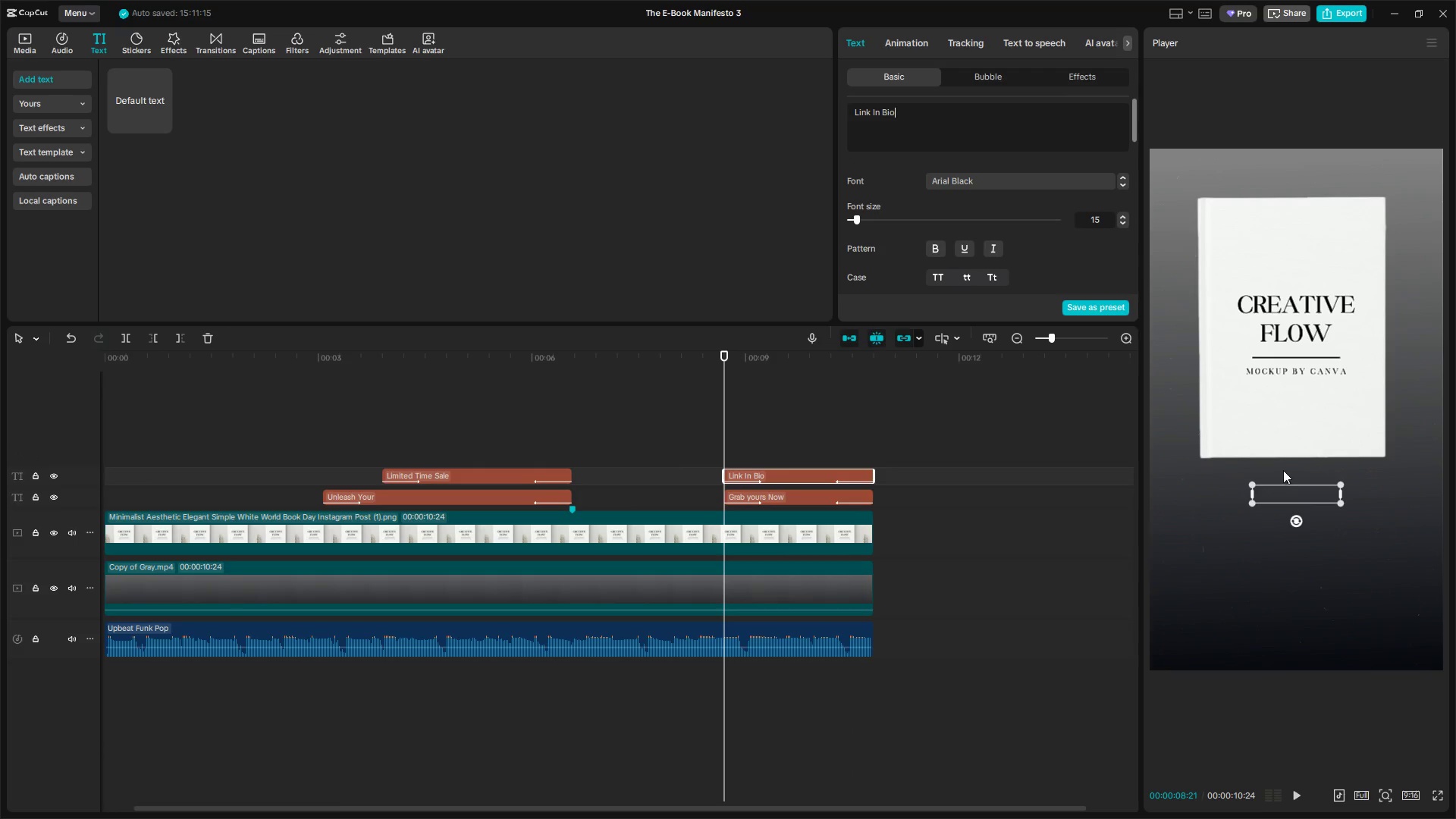 
left_click_drag(start_coordinate=[1305, 494], to_coordinate=[1301, 527])
 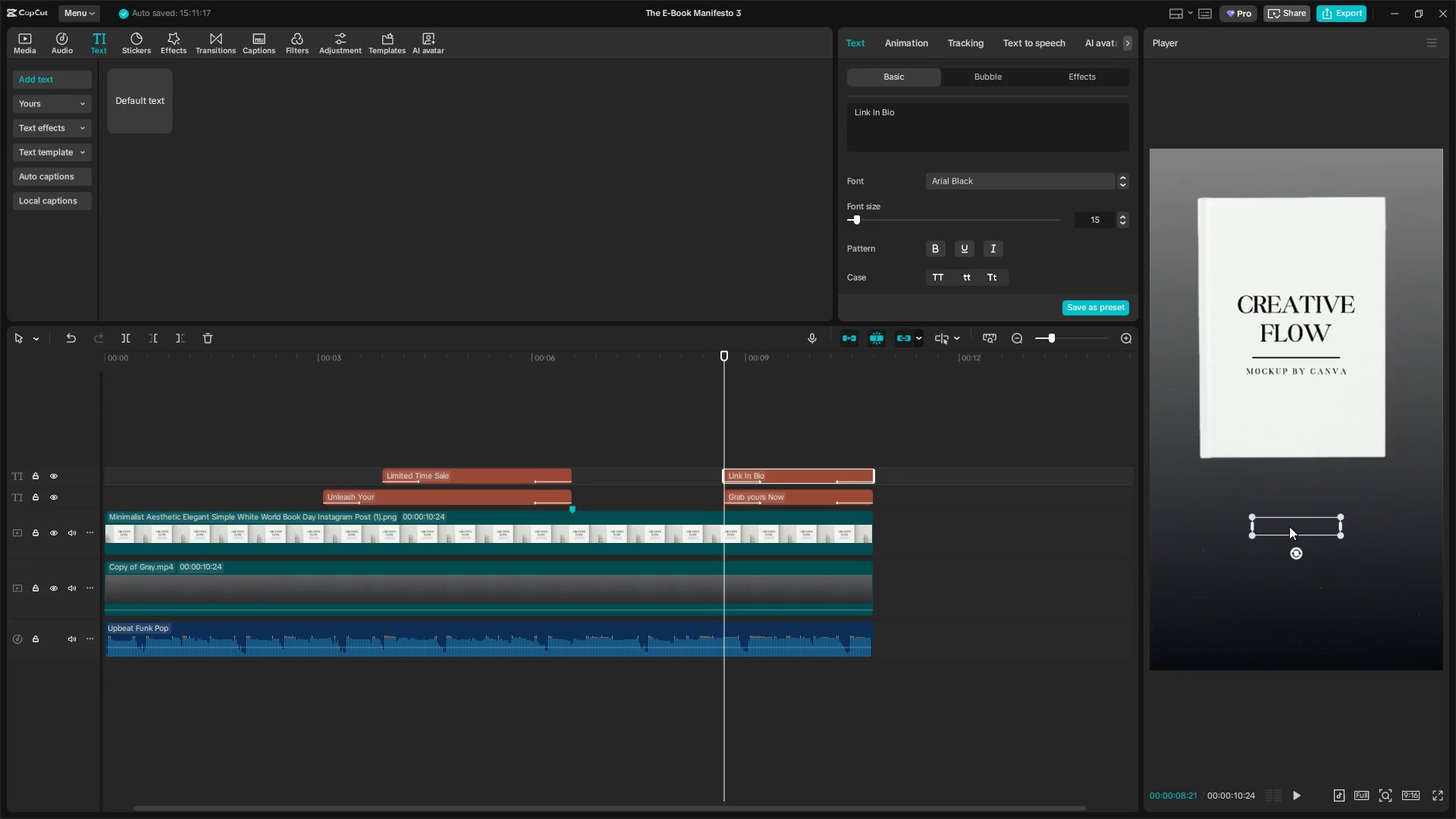 
key(Space)
 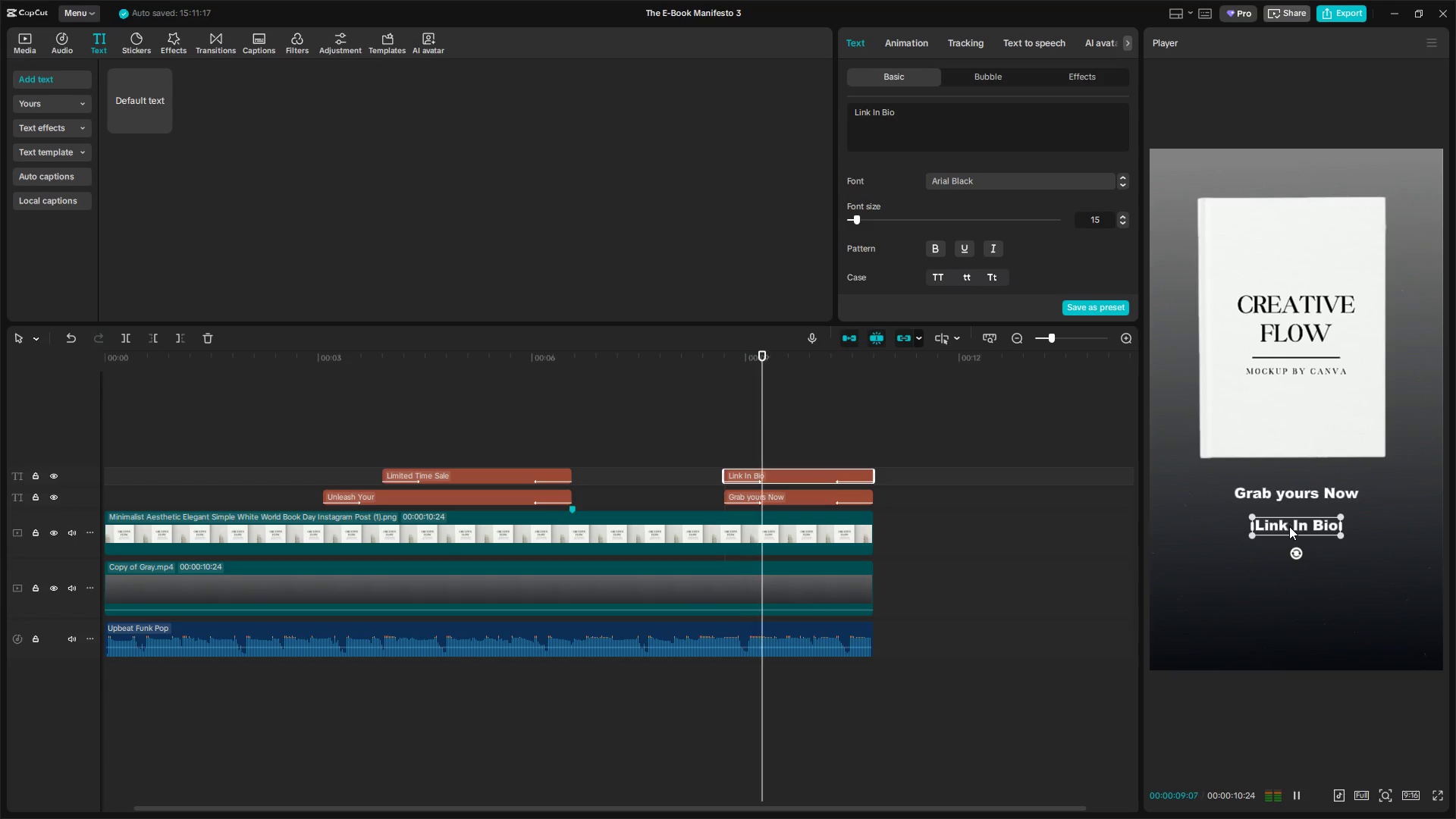 
key(Space)
 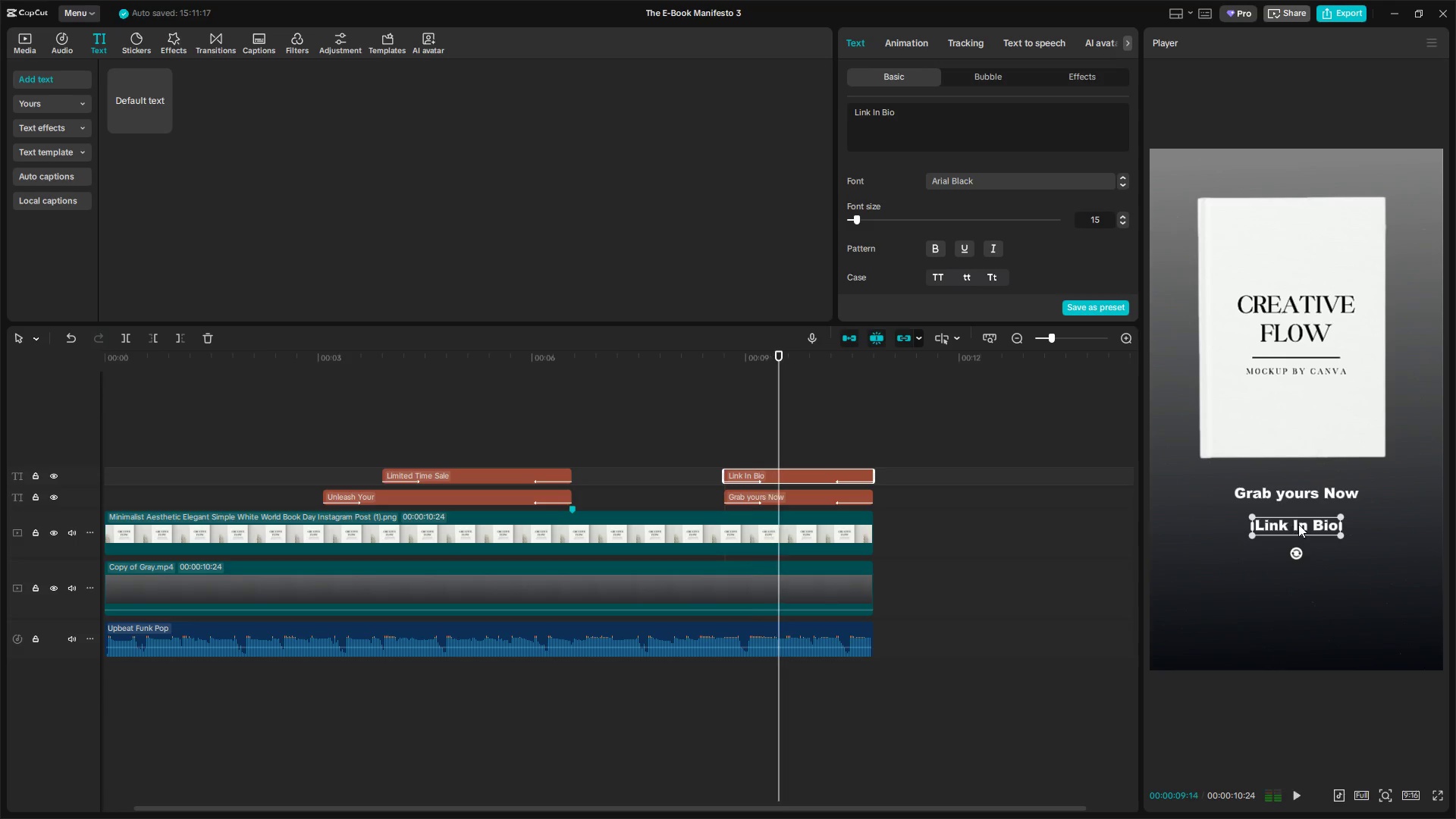 
left_click_drag(start_coordinate=[1298, 524], to_coordinate=[1297, 515])
 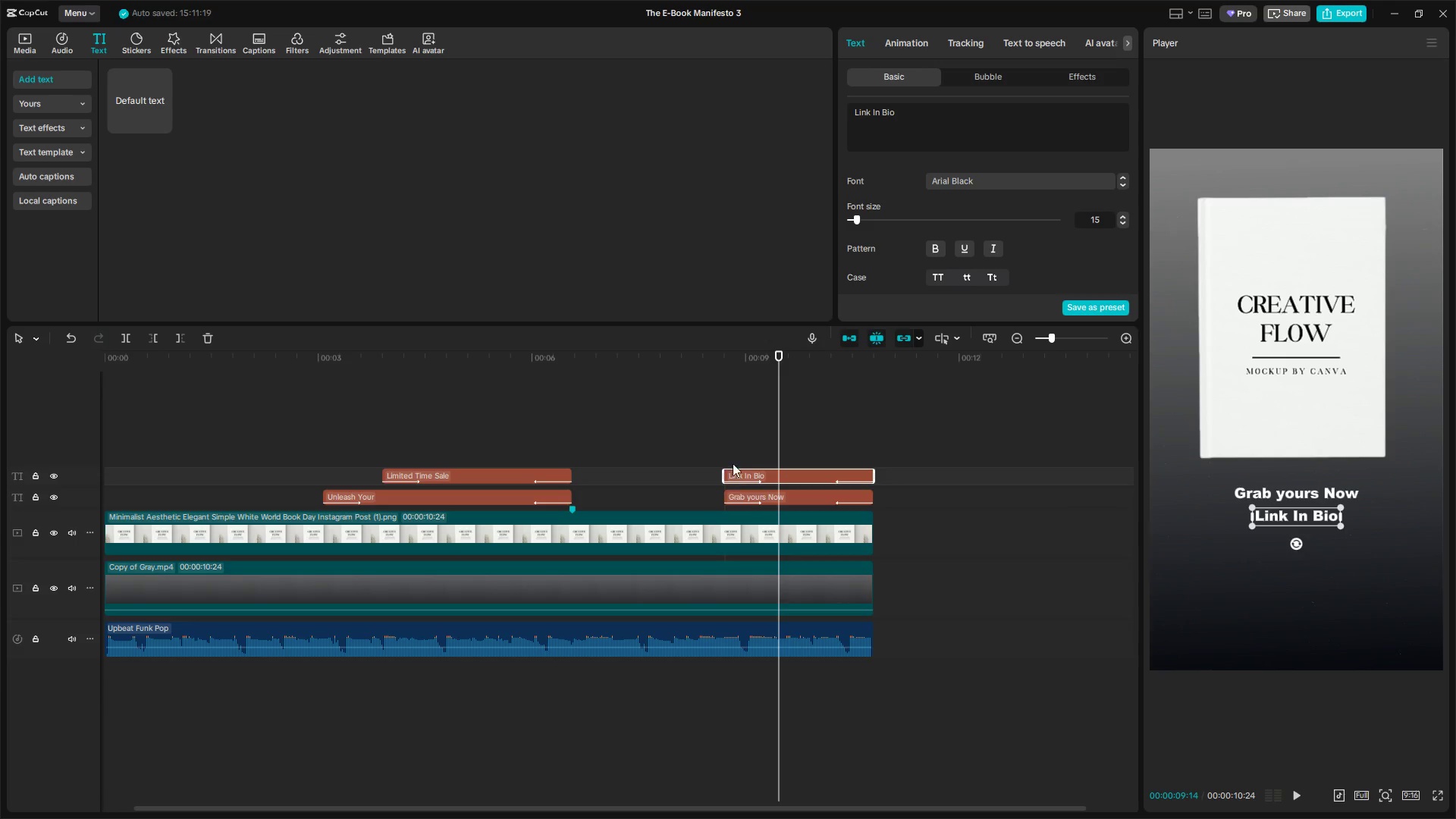 
left_click([746, 453])
 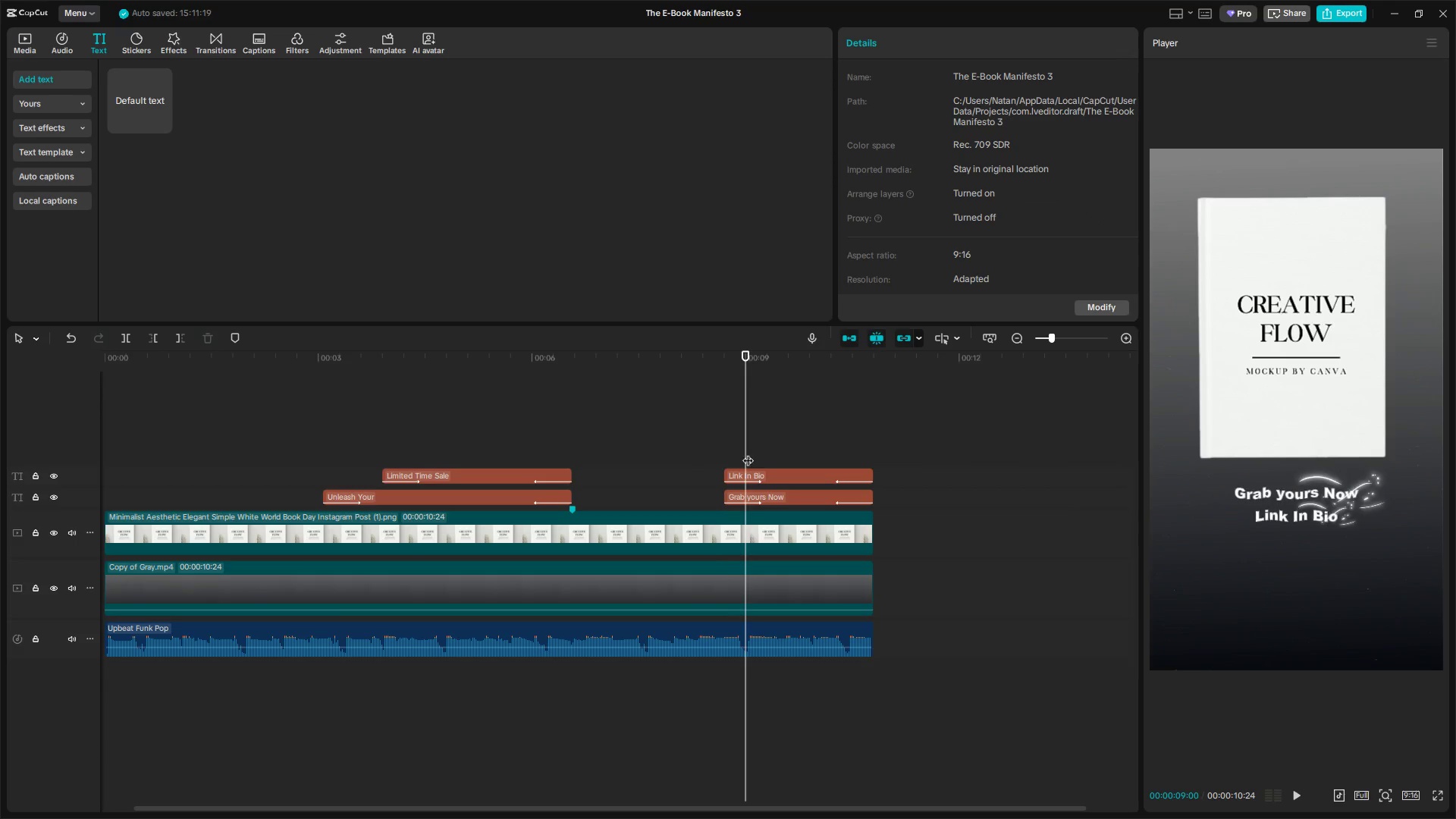 
left_click_drag(start_coordinate=[746, 453], to_coordinate=[209, 435])
 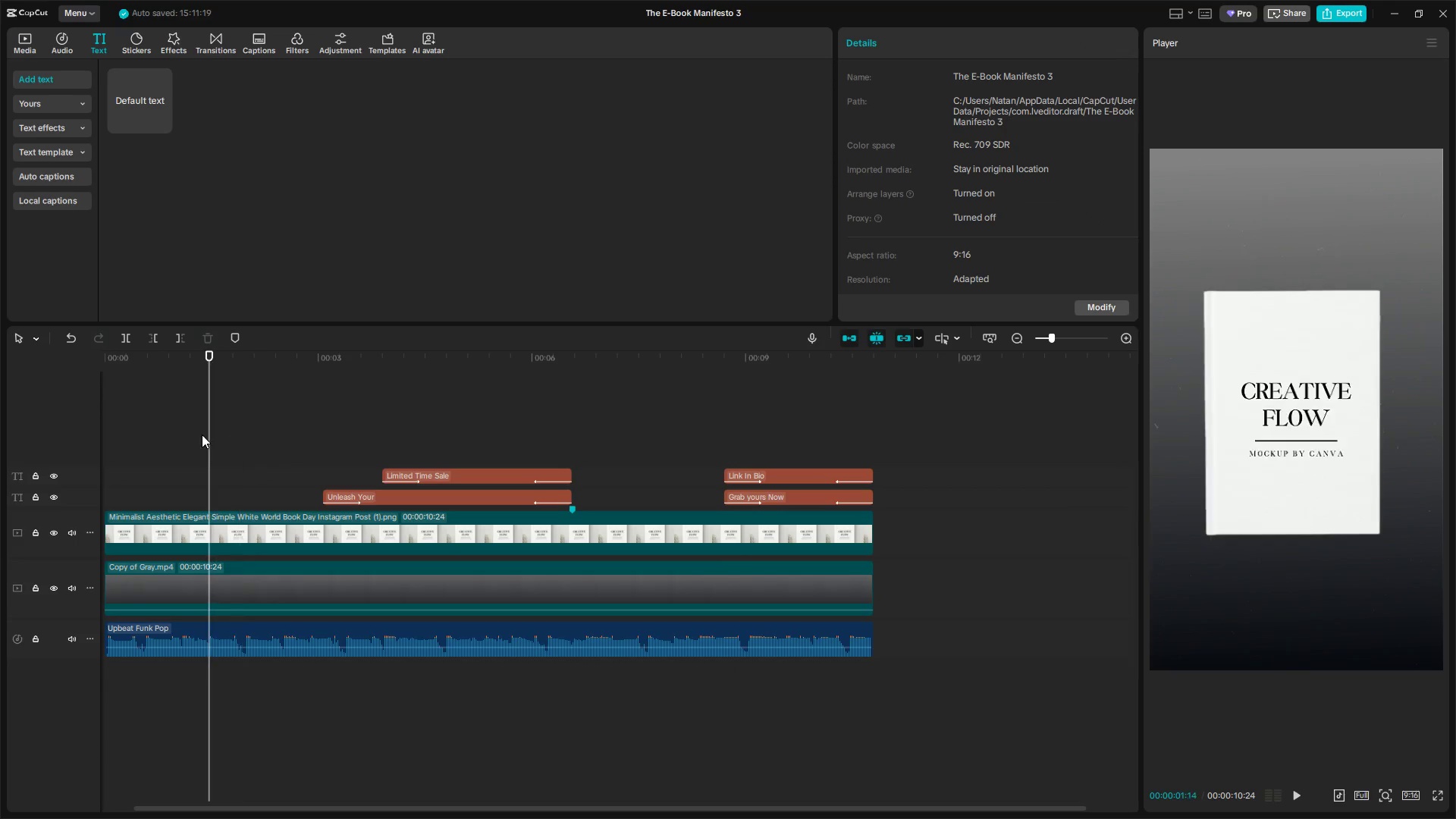 
left_click_drag(start_coordinate=[199, 435], to_coordinate=[184, 435])
 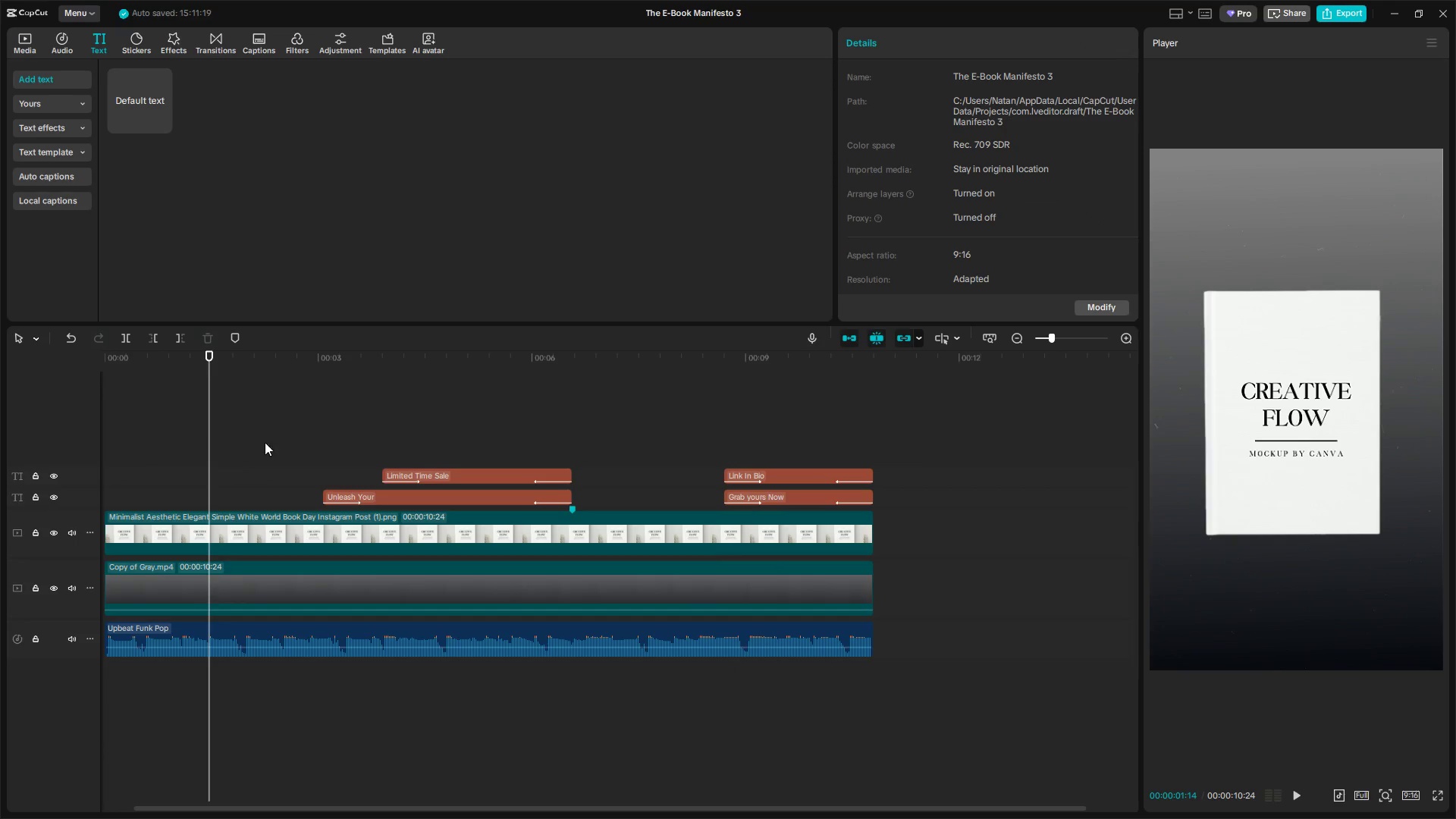 
hold_key(key=ControlLeft, duration=0.56)
 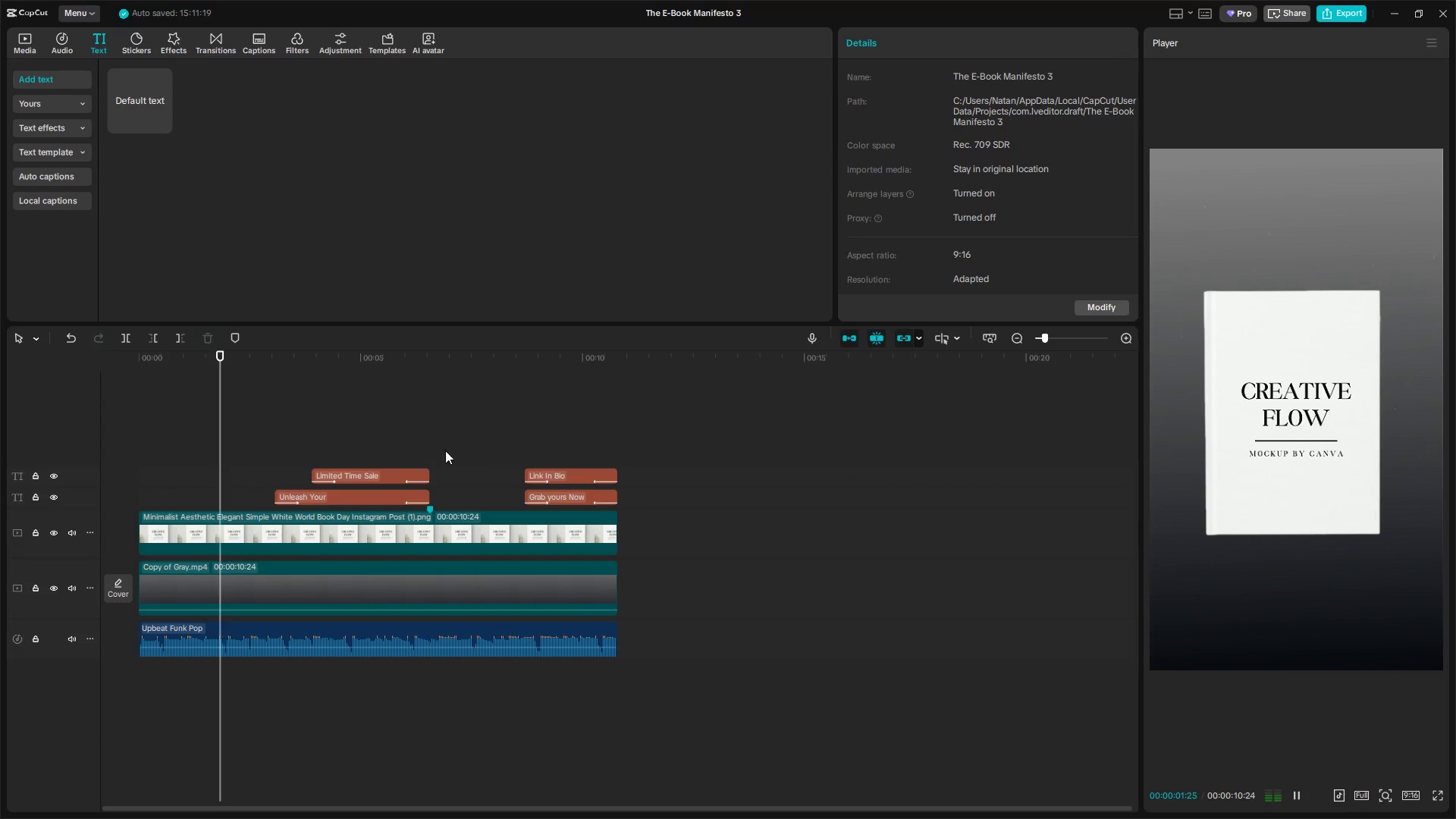 
key(Space)
 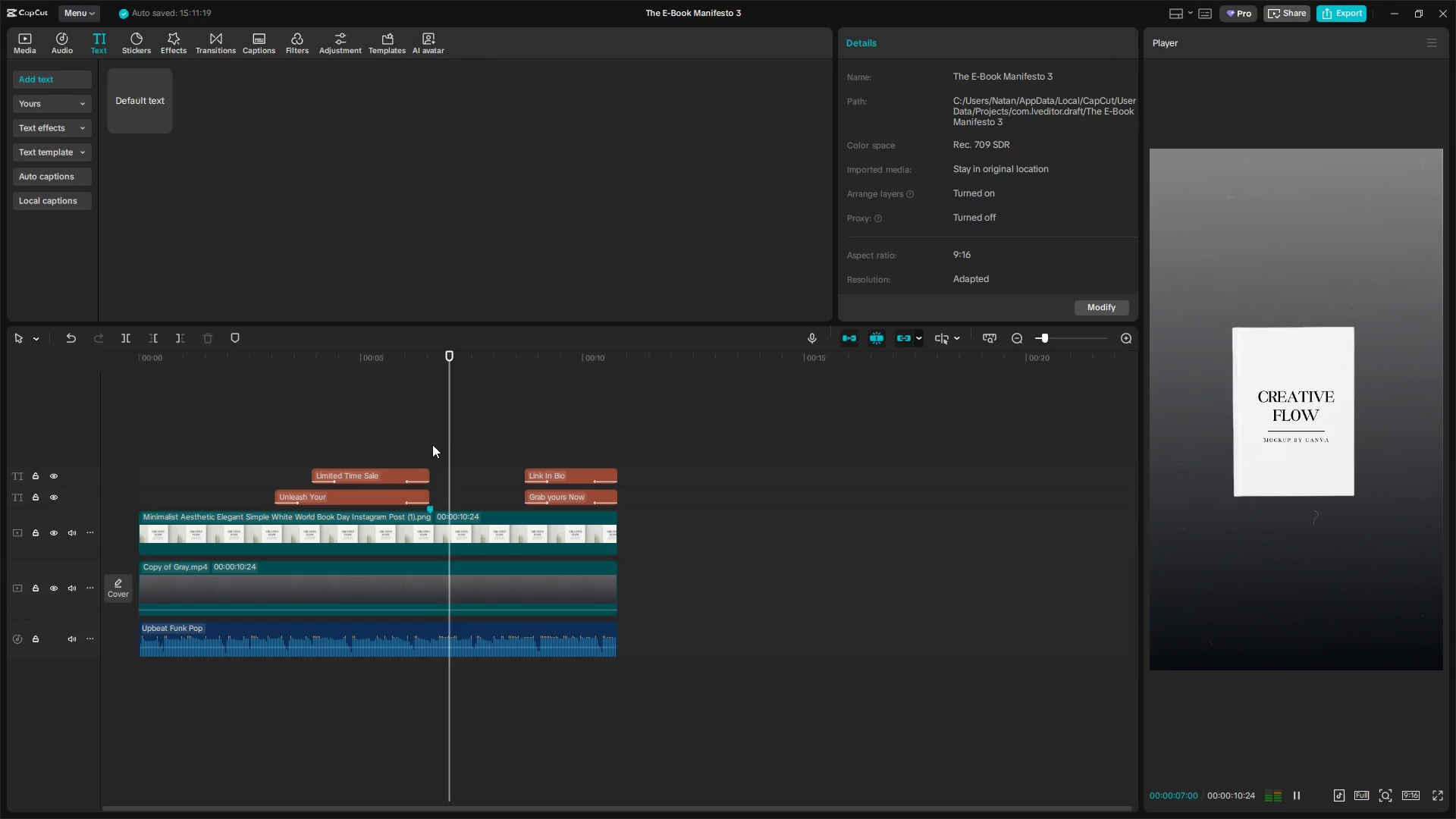 
scroll: coordinate [325, 446], scroll_direction: down, amount: 10.0
 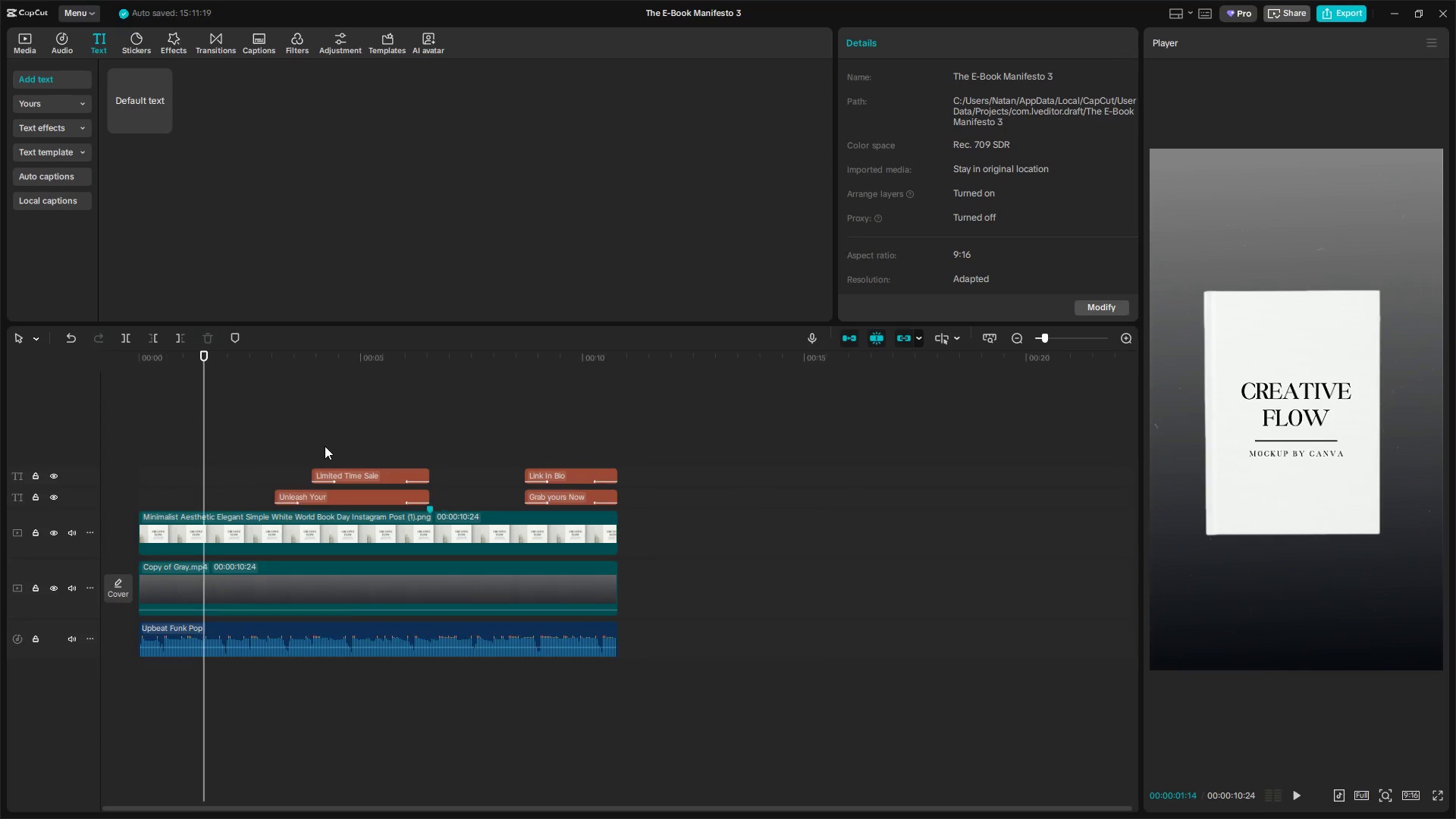 
wait(10.34)
 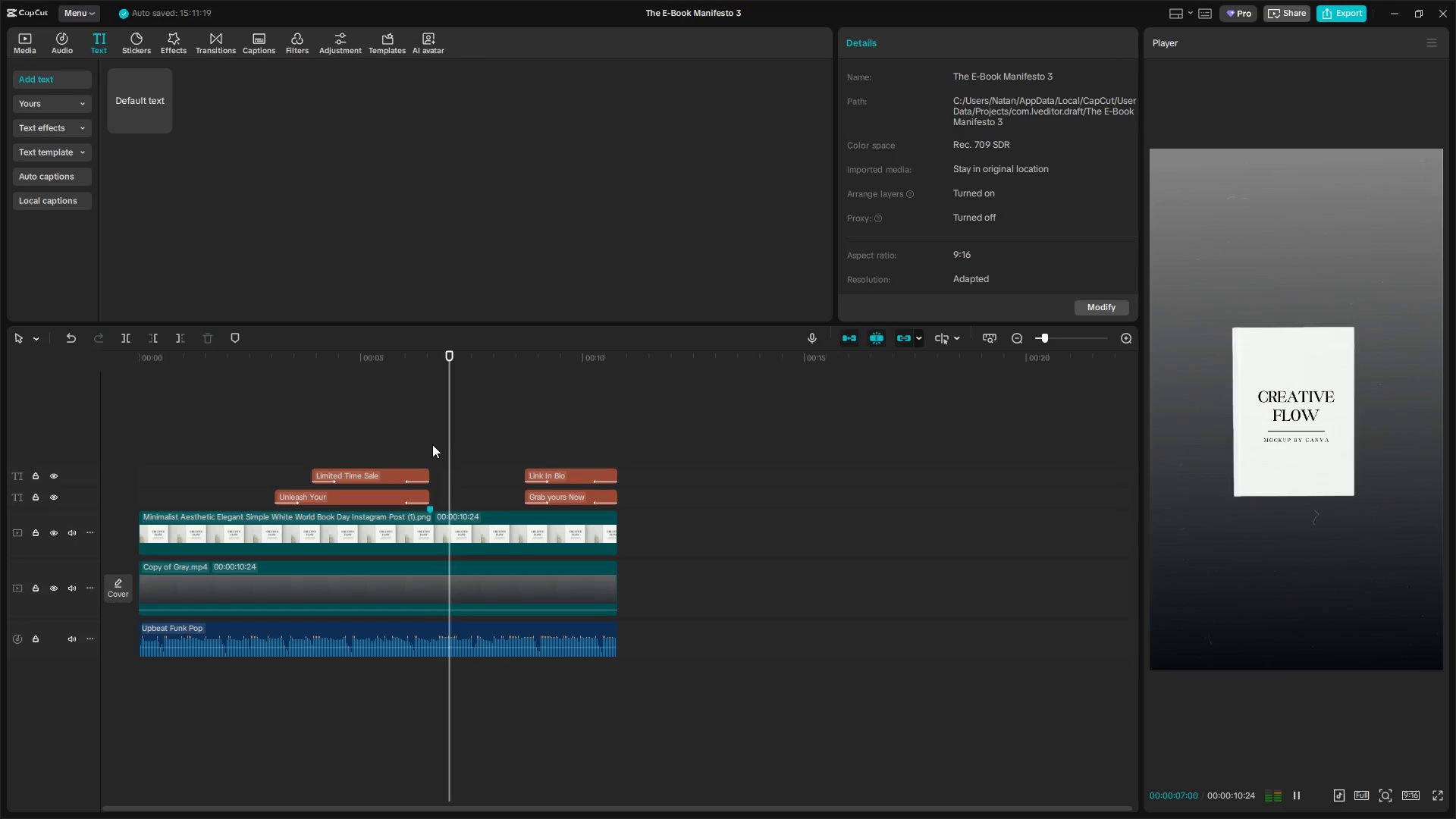 
key(Space)
 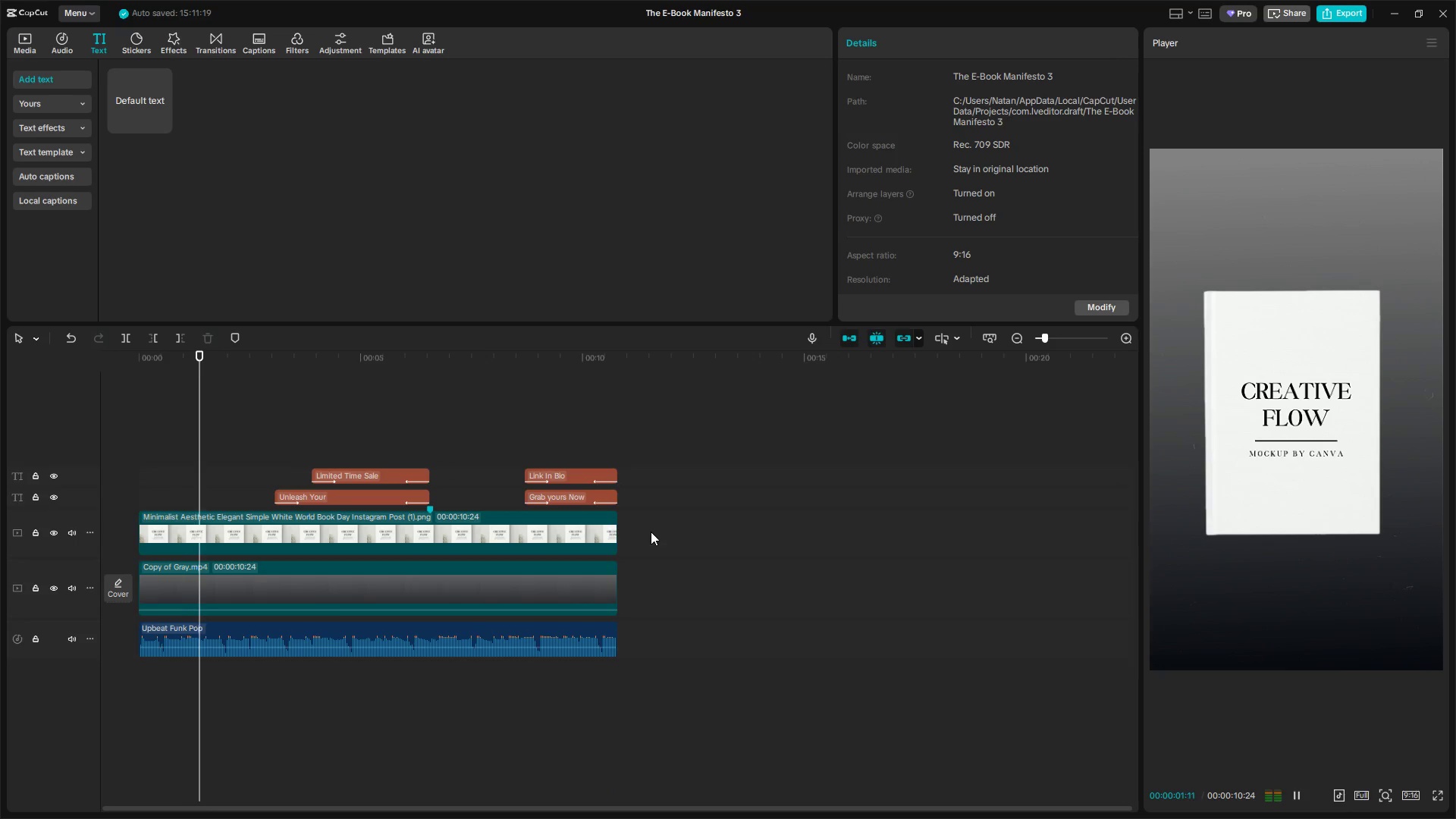 
key(Space)
 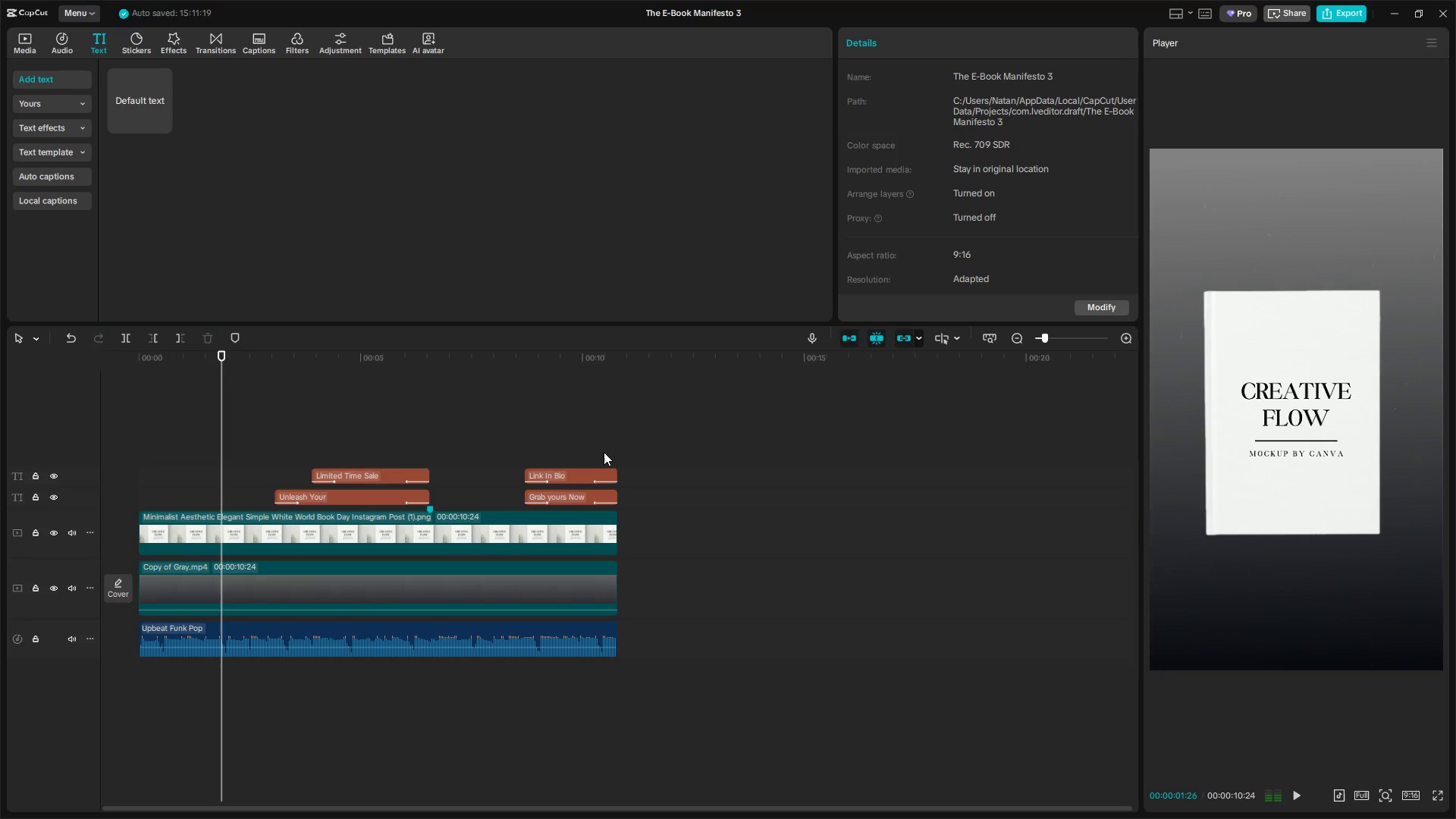 
left_click([593, 444])
 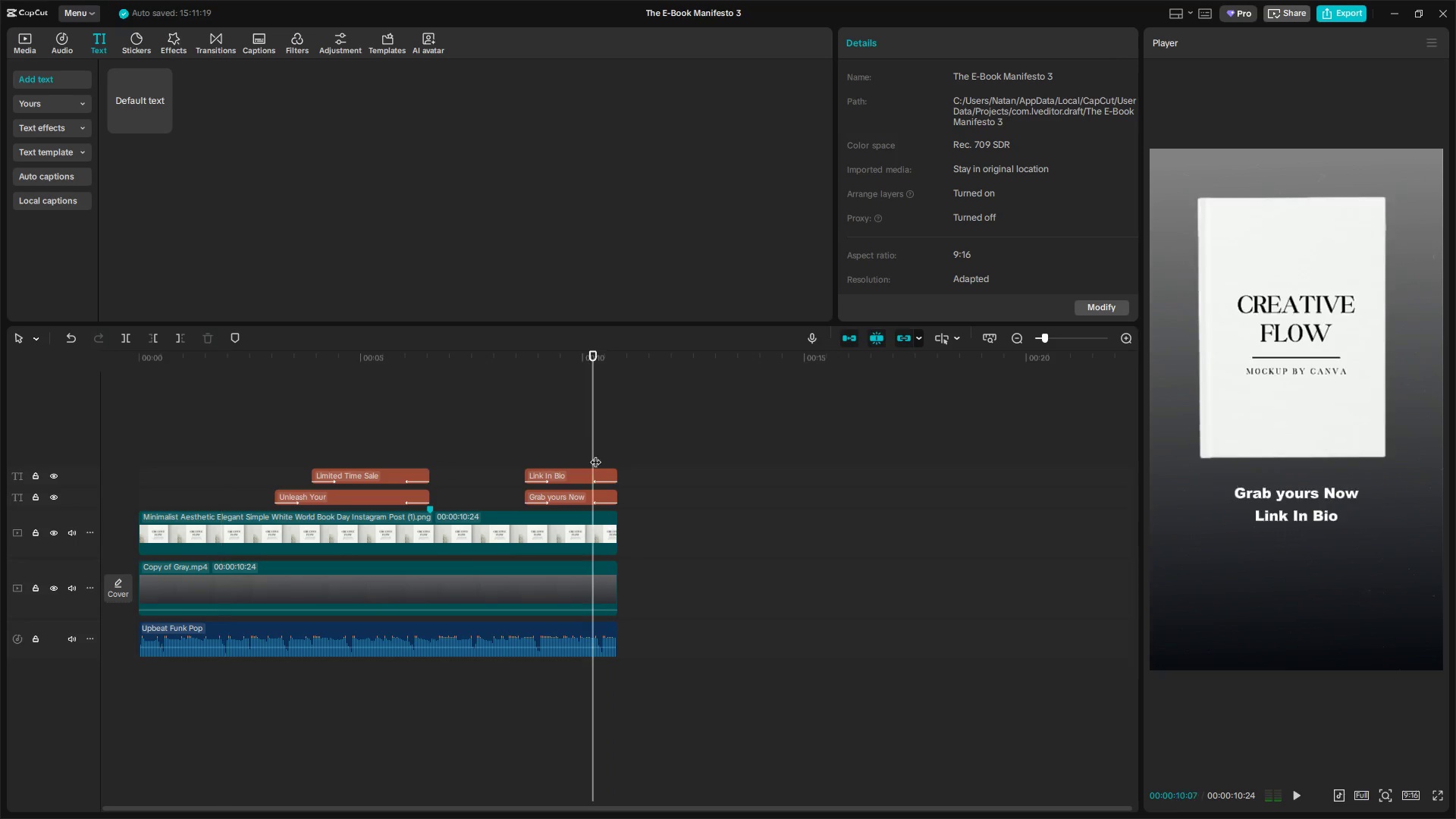 
left_click_drag(start_coordinate=[579, 448], to_coordinate=[591, 495])
 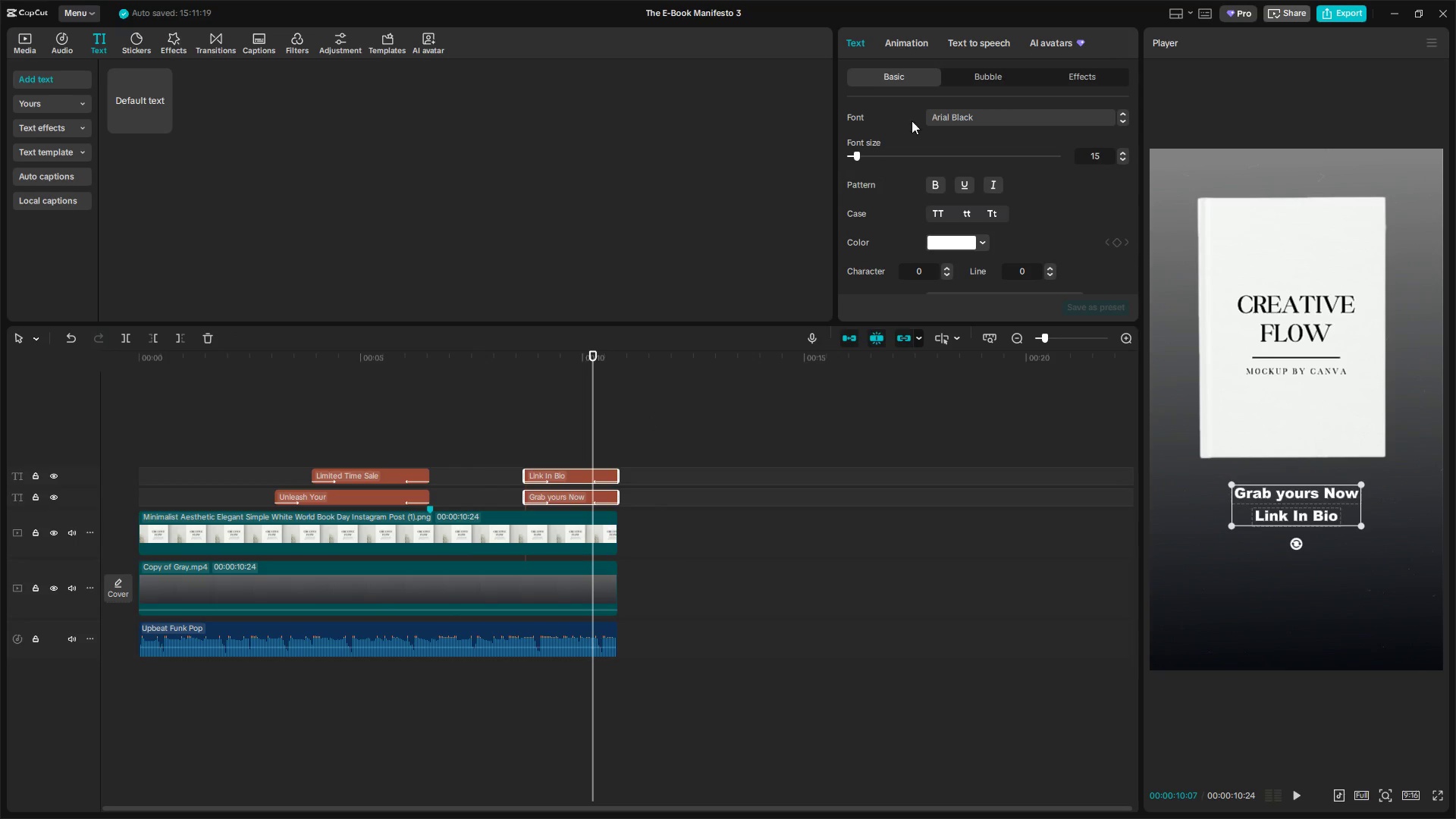 
left_click([911, 39])
 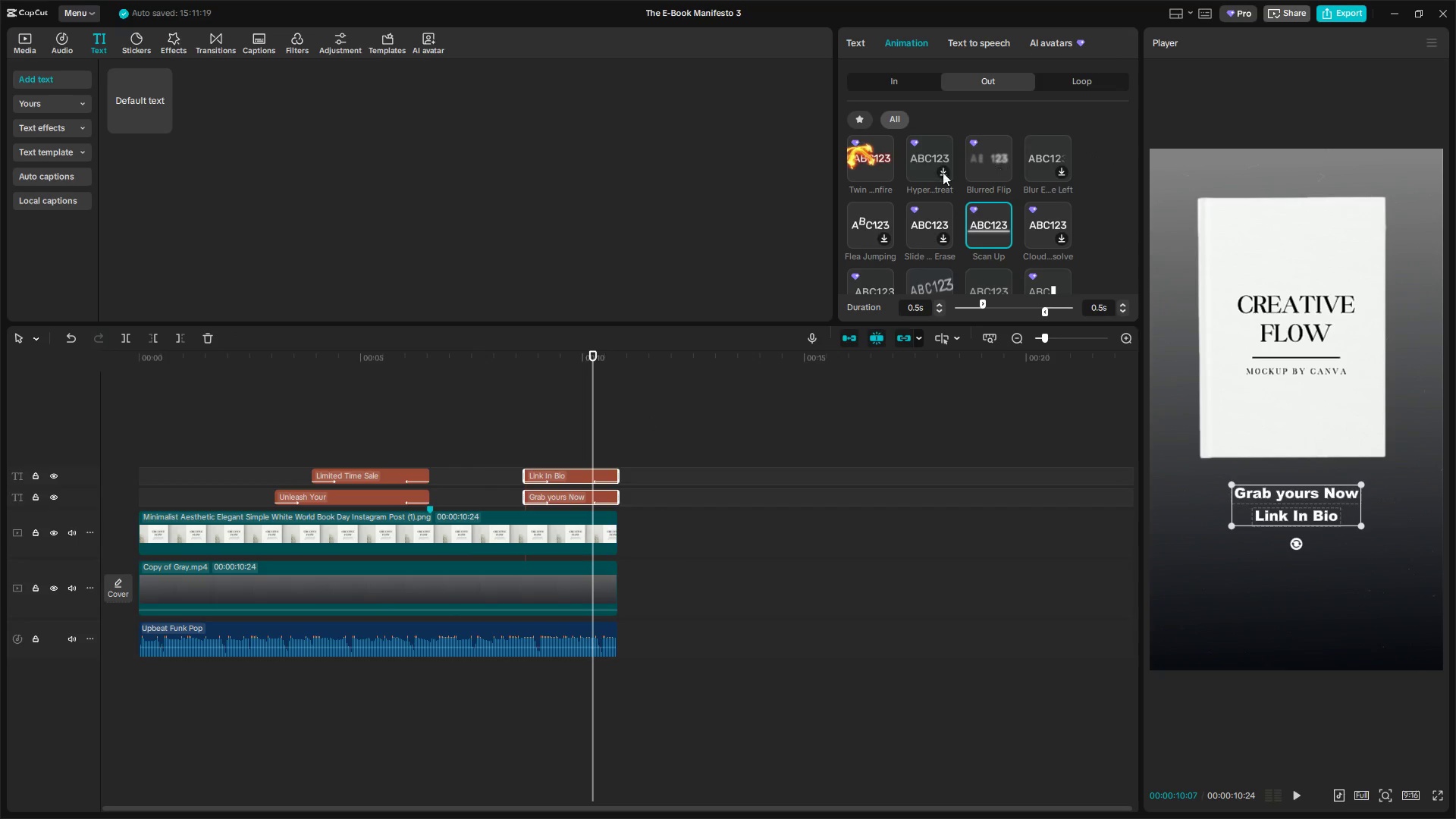 
left_click([875, 165])
 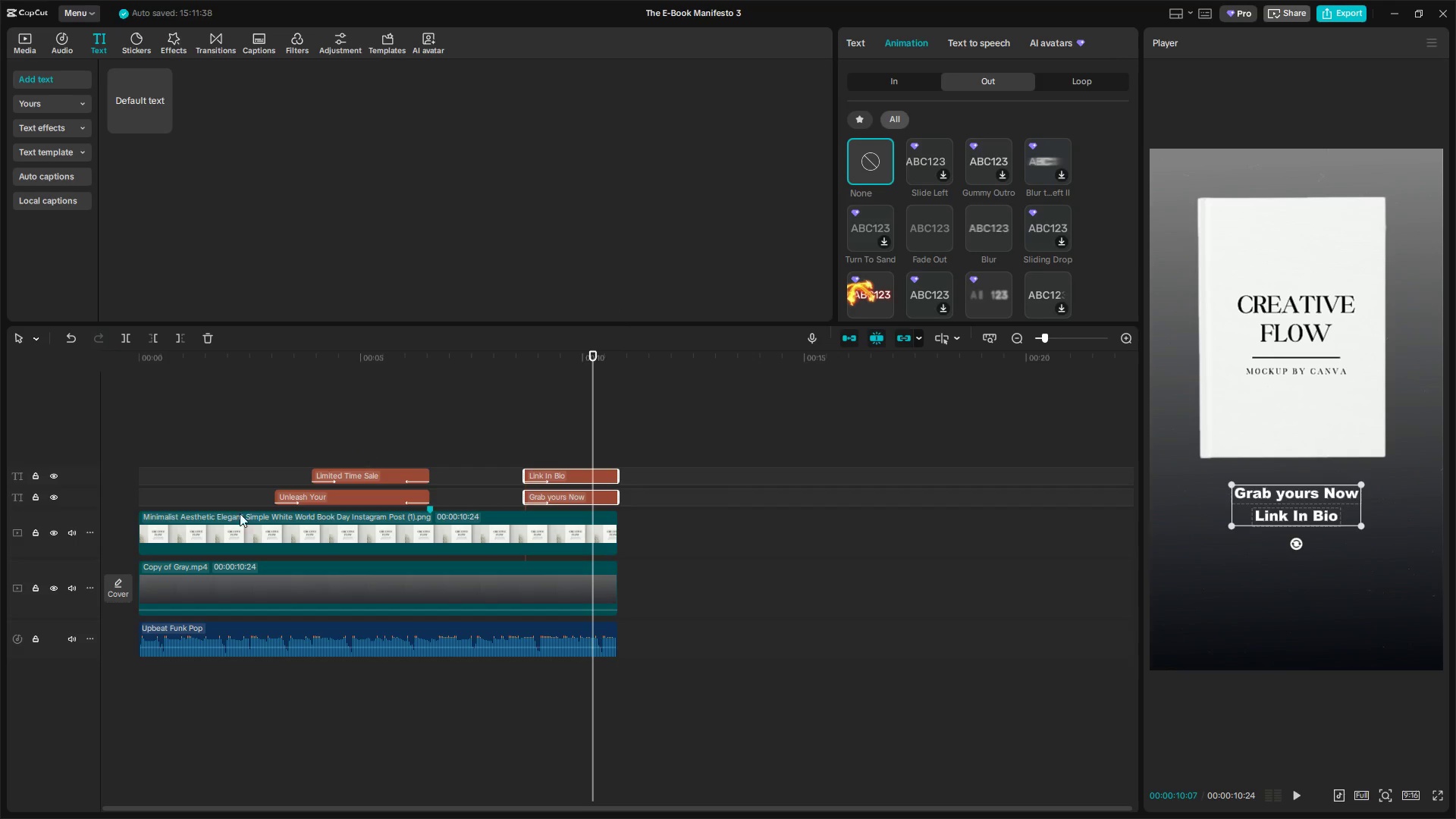 
scroll: coordinate [926, 223], scroll_direction: up, amount: 9.0
 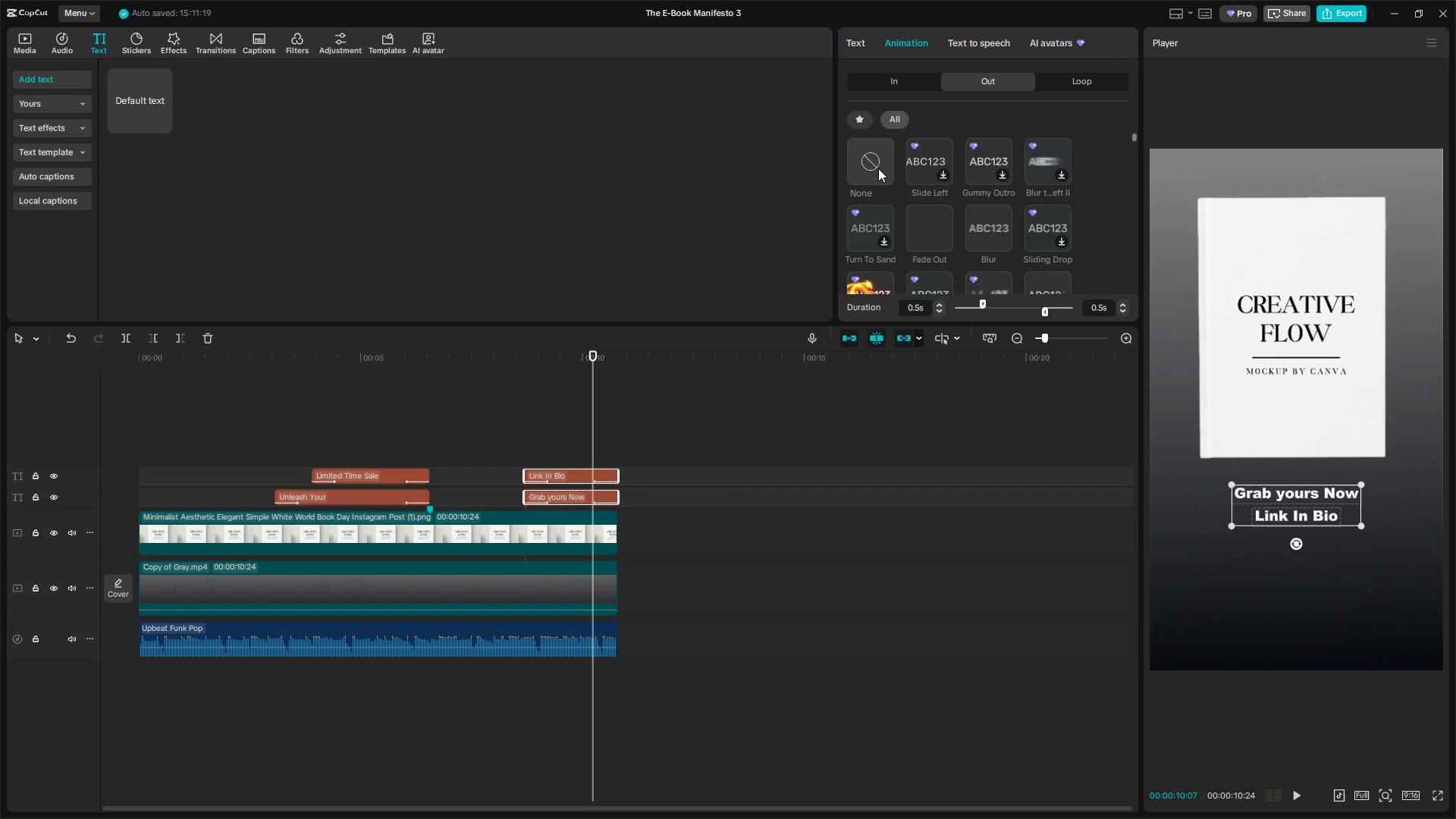 
left_click([168, 443])
 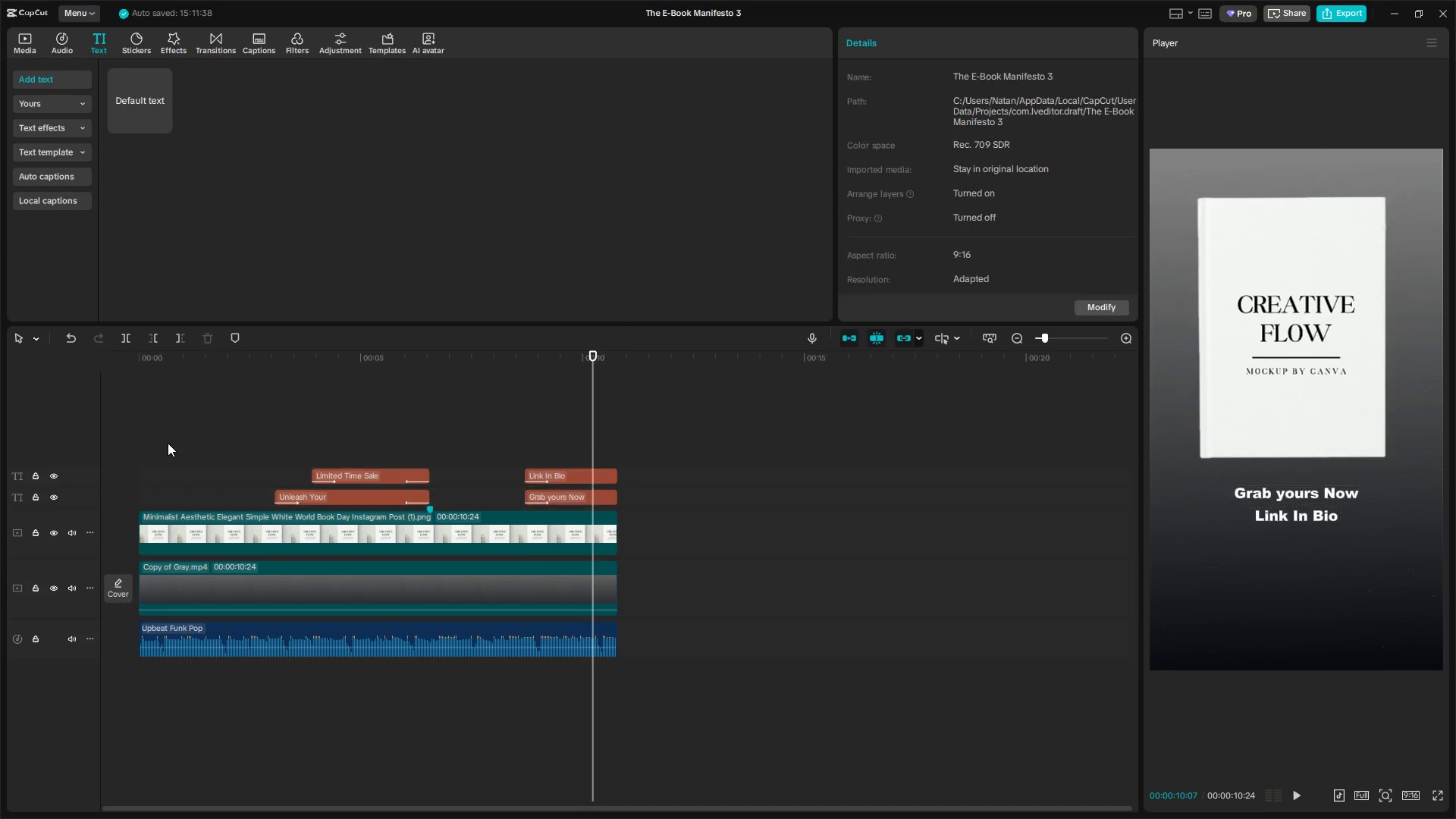 
left_click_drag(start_coordinate=[168, 443], to_coordinate=[82, 443])
 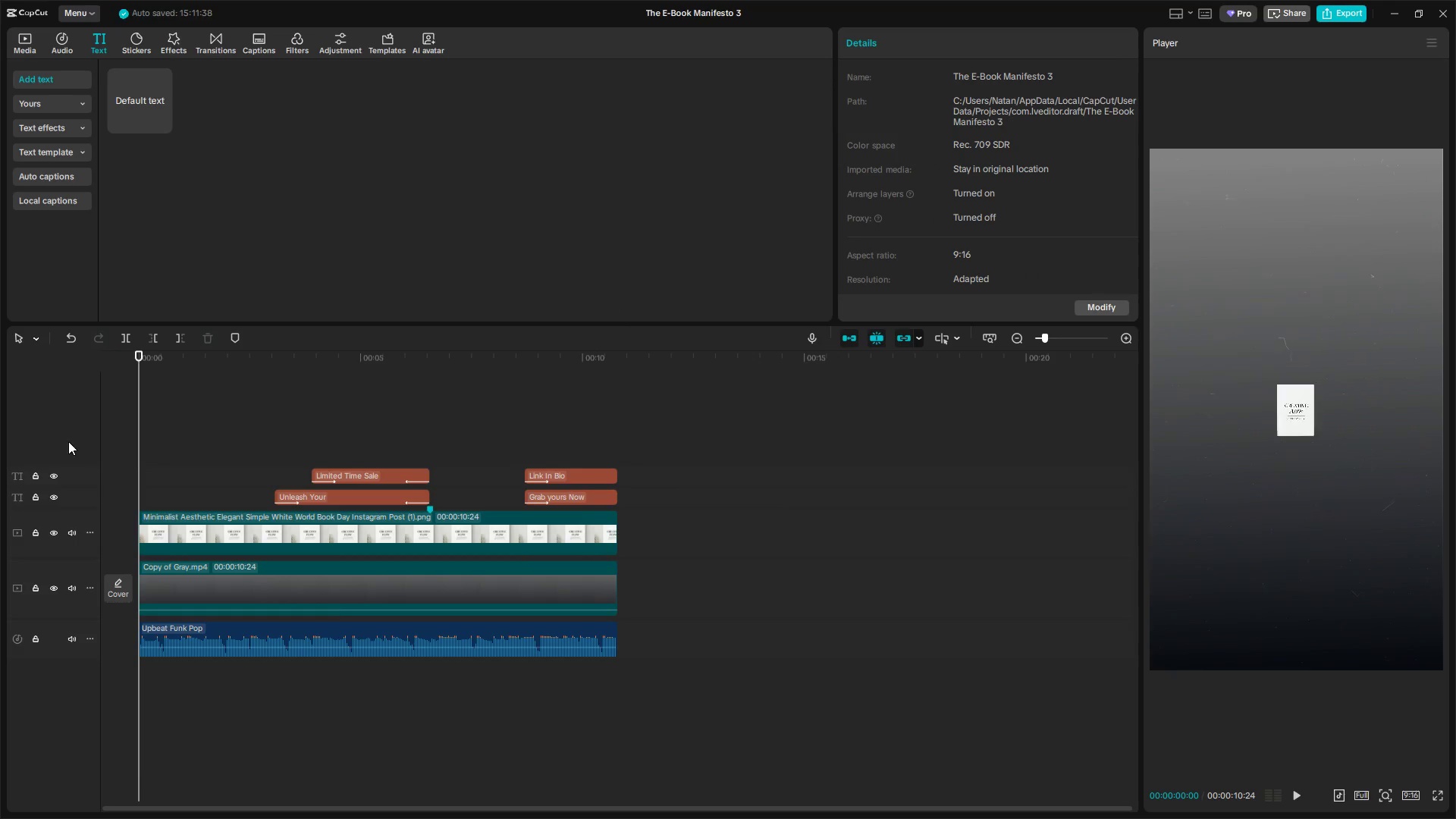 
key(Space)
 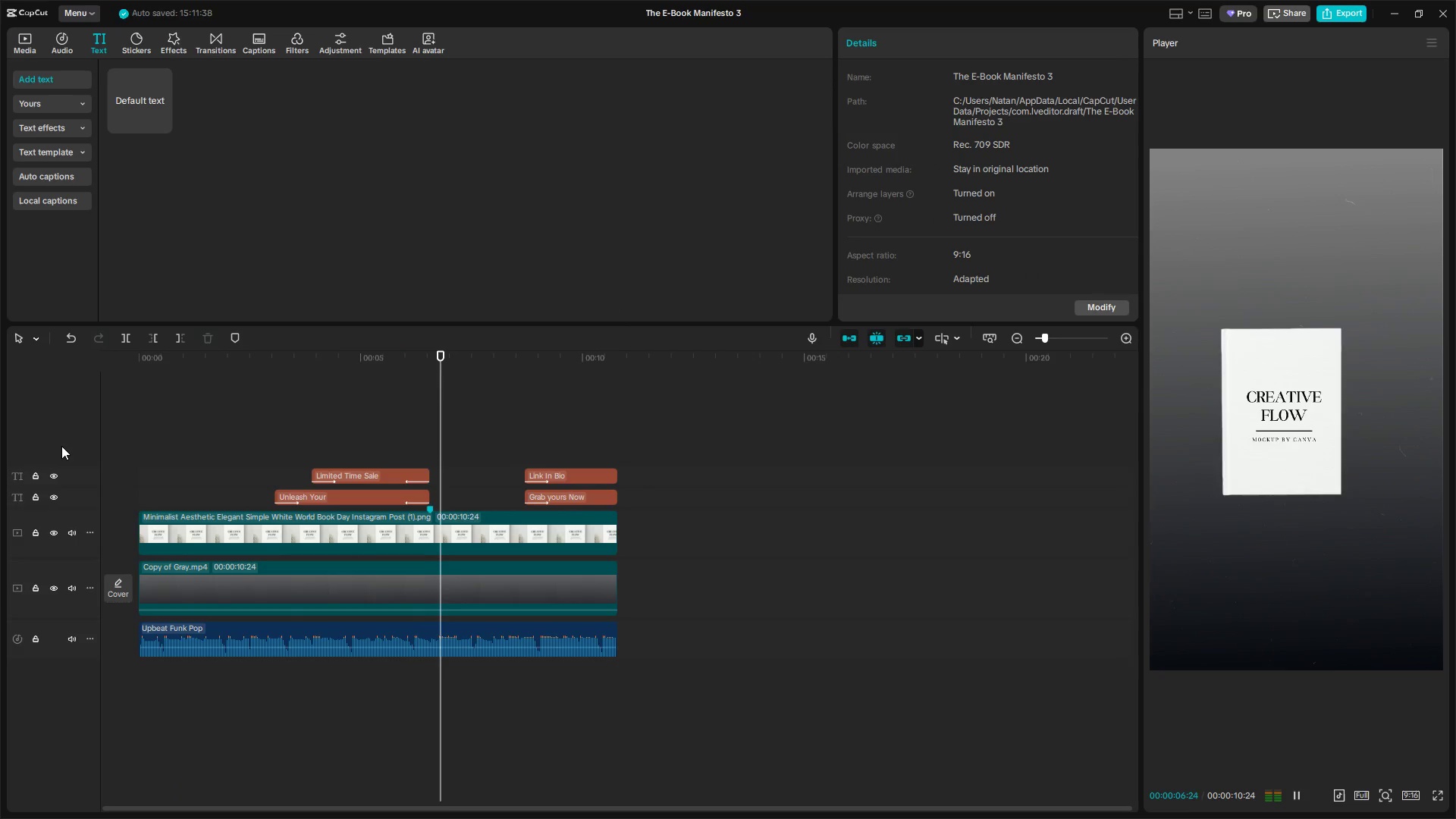 
wait(11.86)
 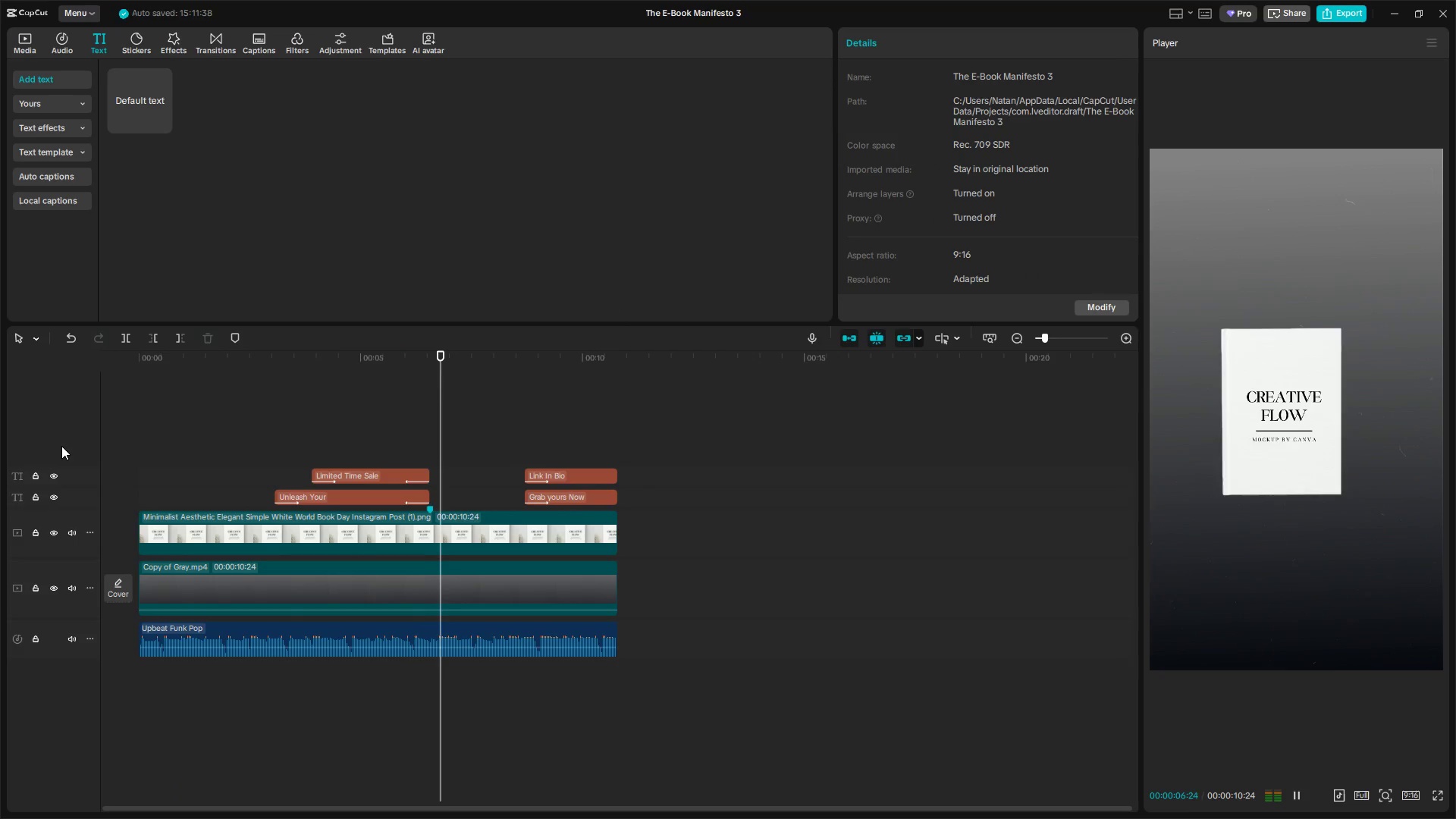 
left_click([199, 431])
 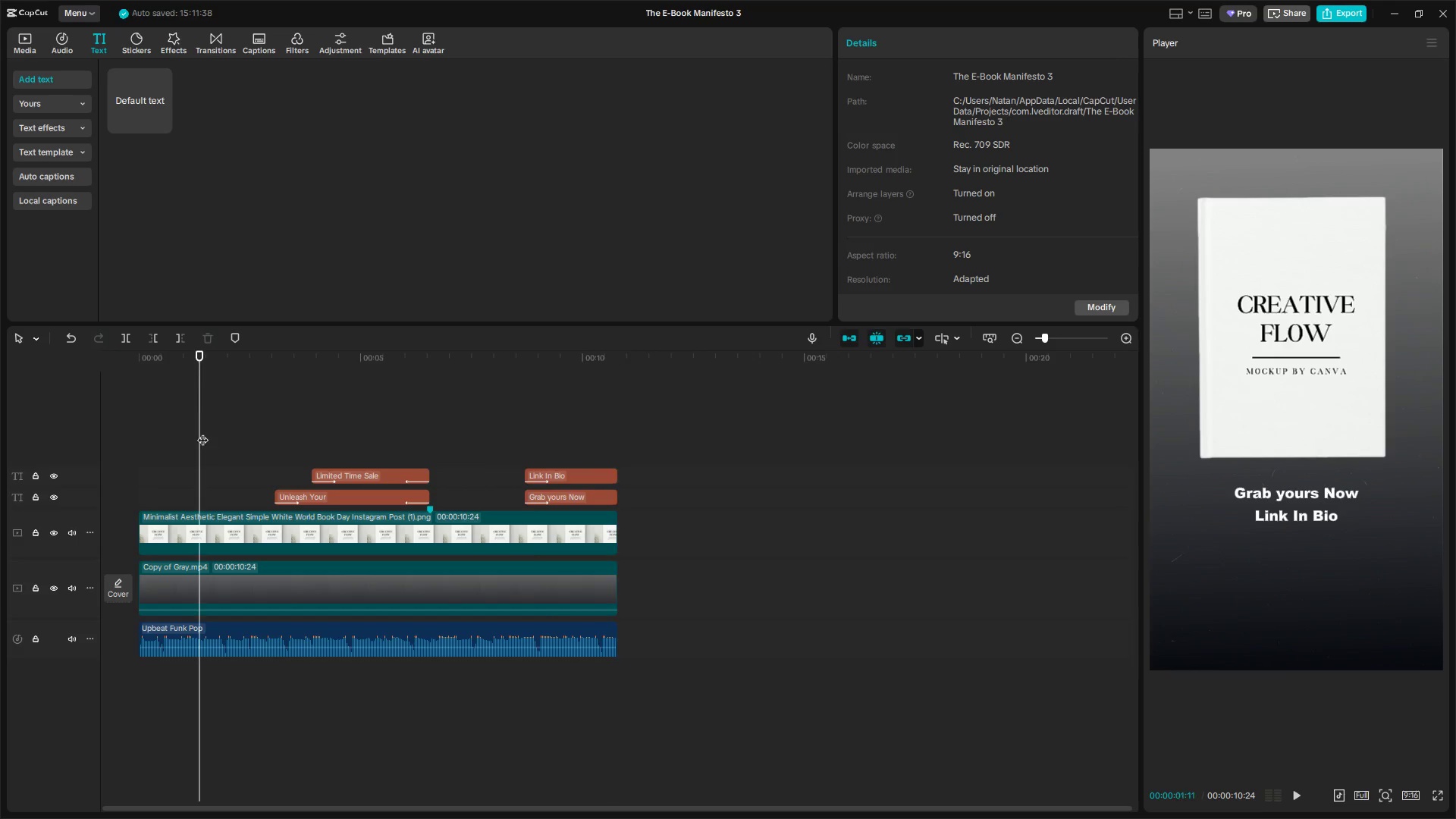 
left_click_drag(start_coordinate=[202, 432], to_coordinate=[93, 431])
 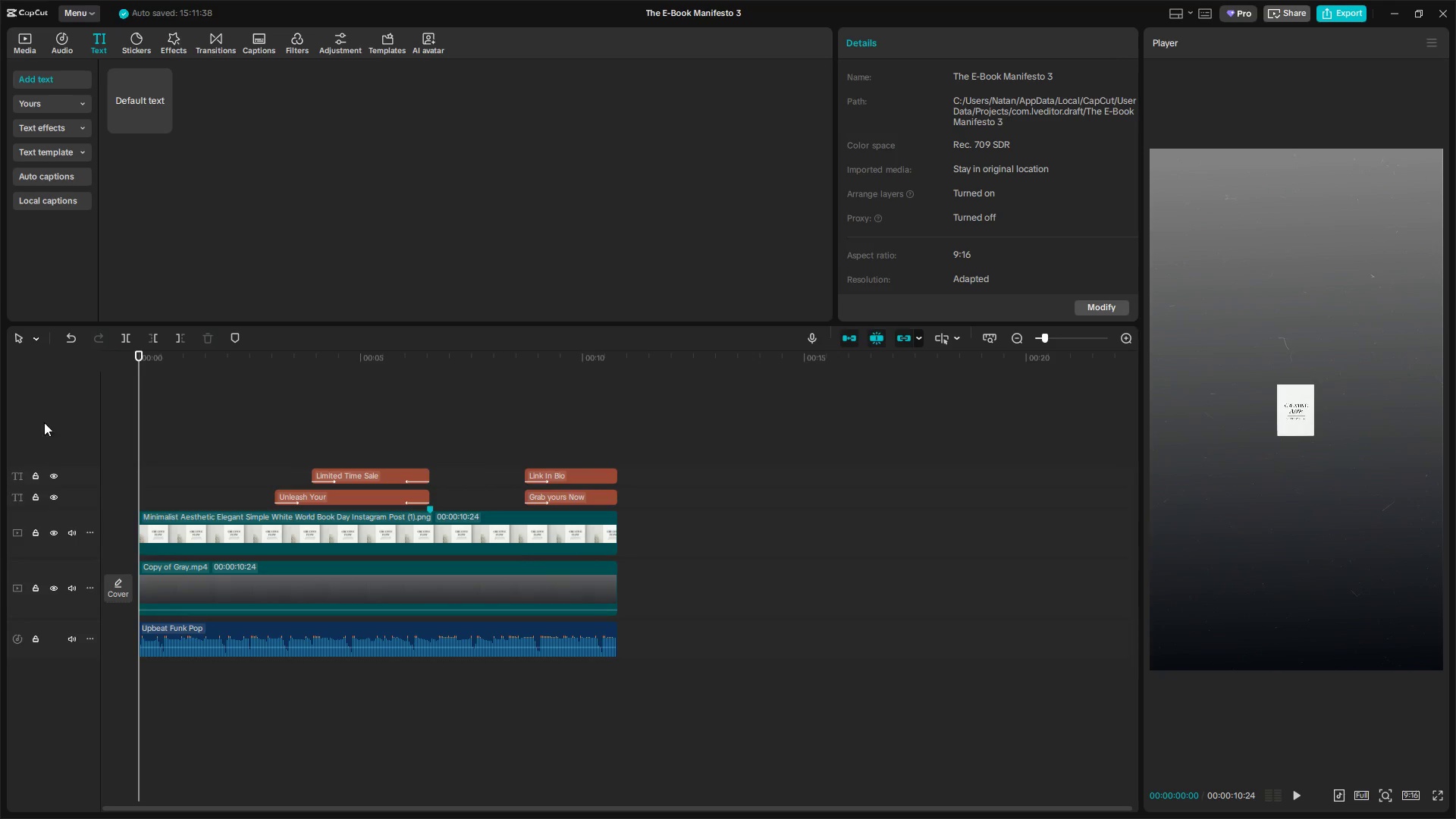 
key(Space)
 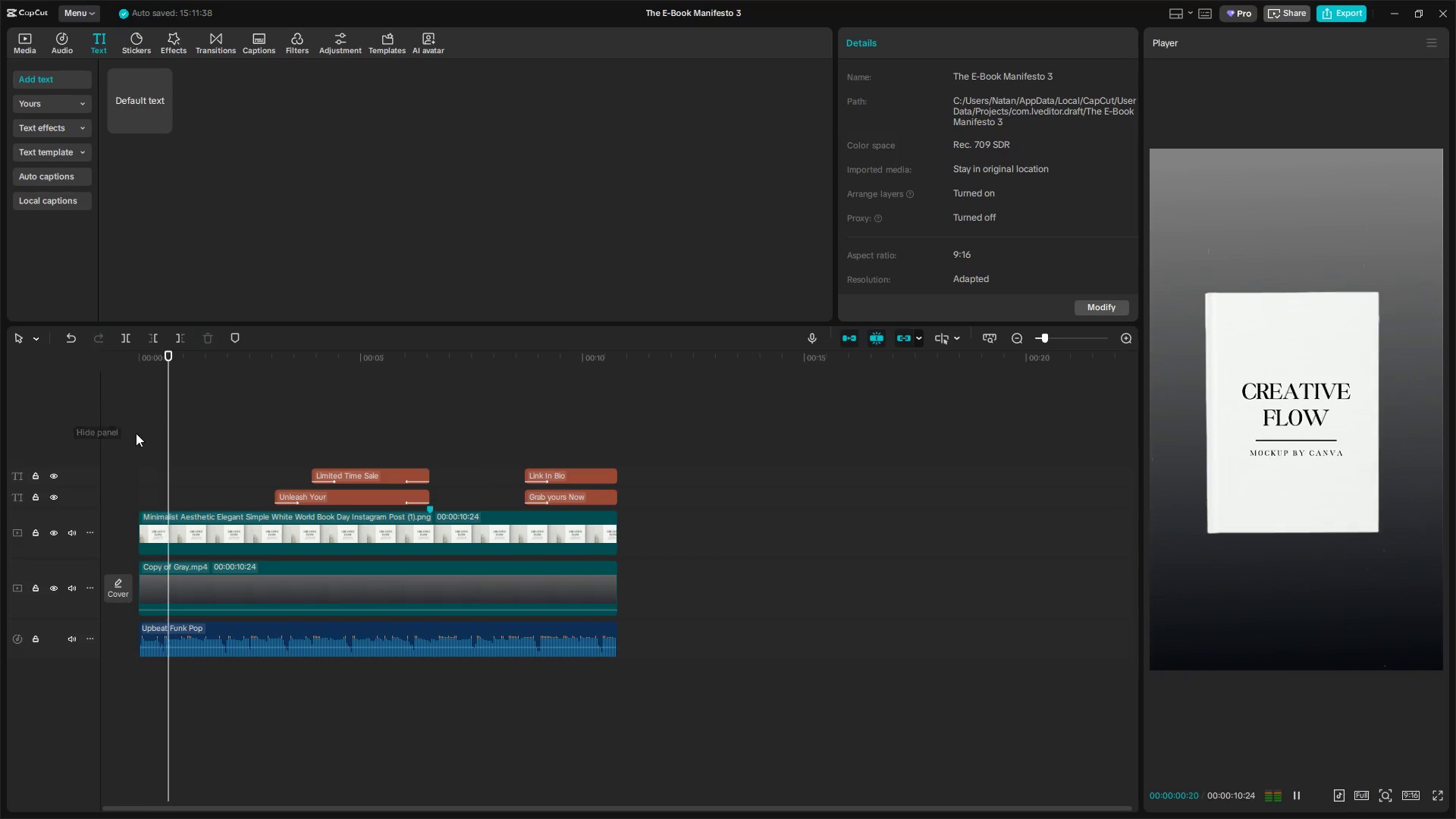 
key(Space)
 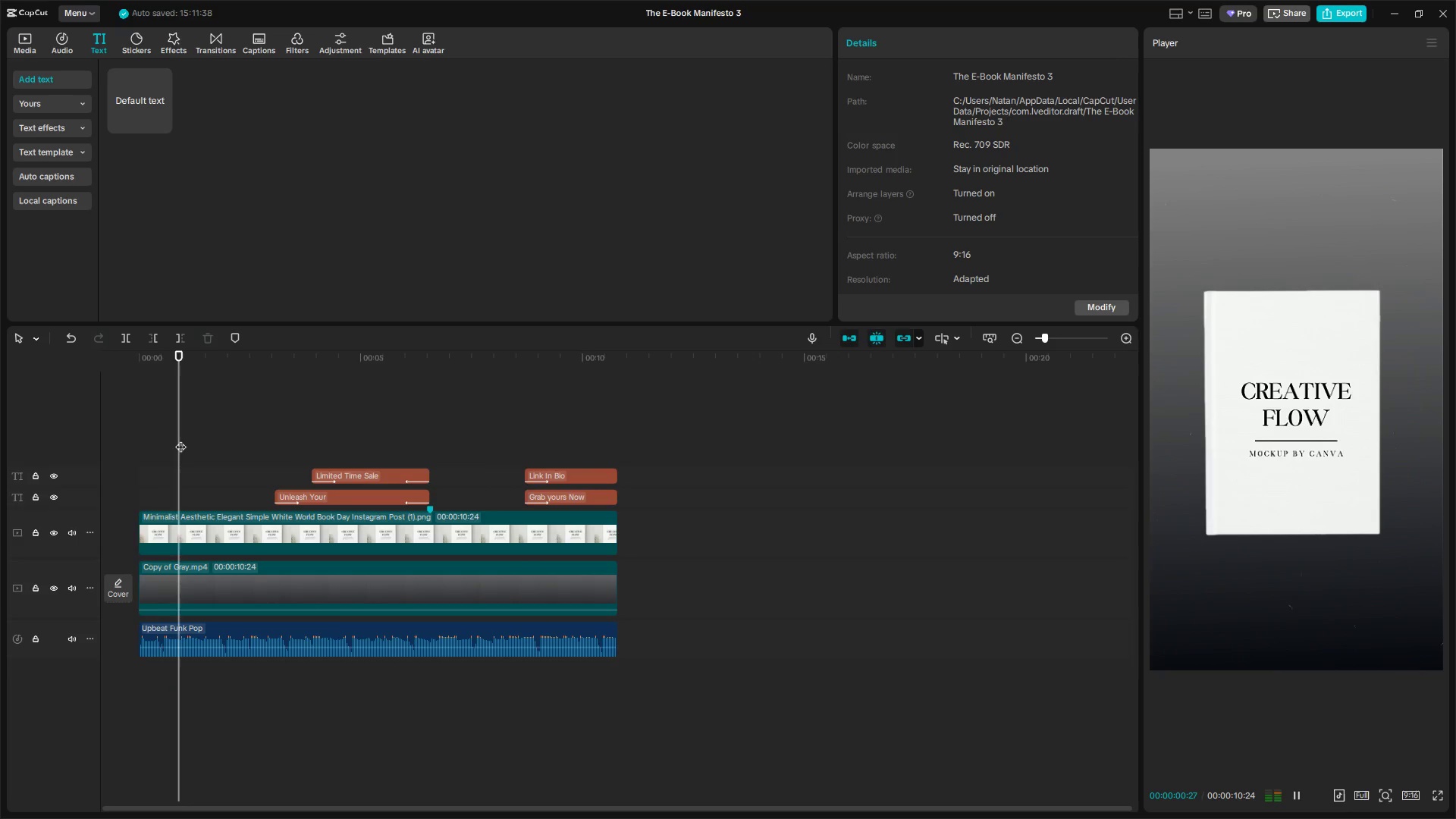 
left_click_drag(start_coordinate=[180, 439], to_coordinate=[92, 443])
 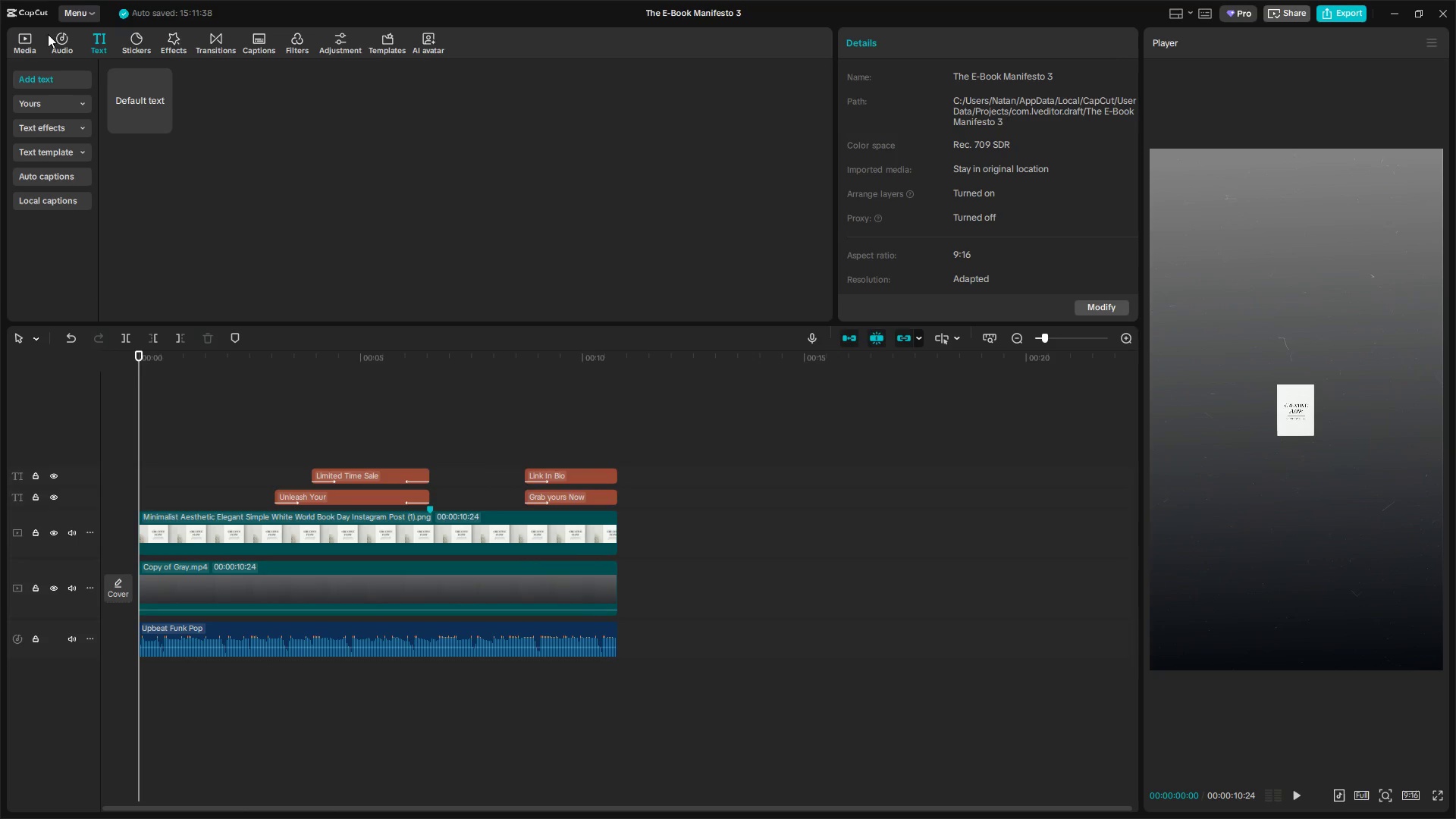 
left_click([74, 33])
 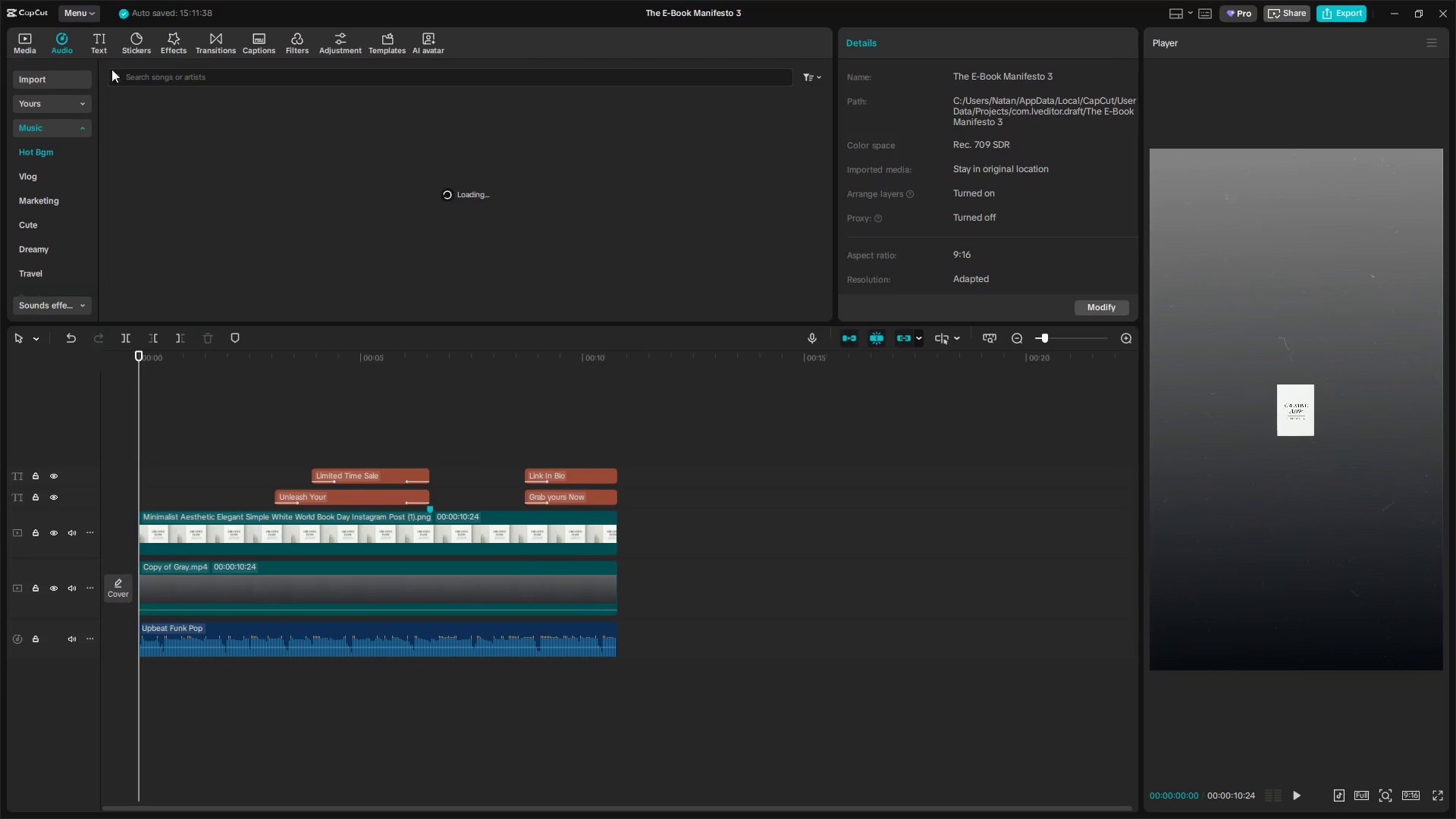 
left_click([154, 77])
 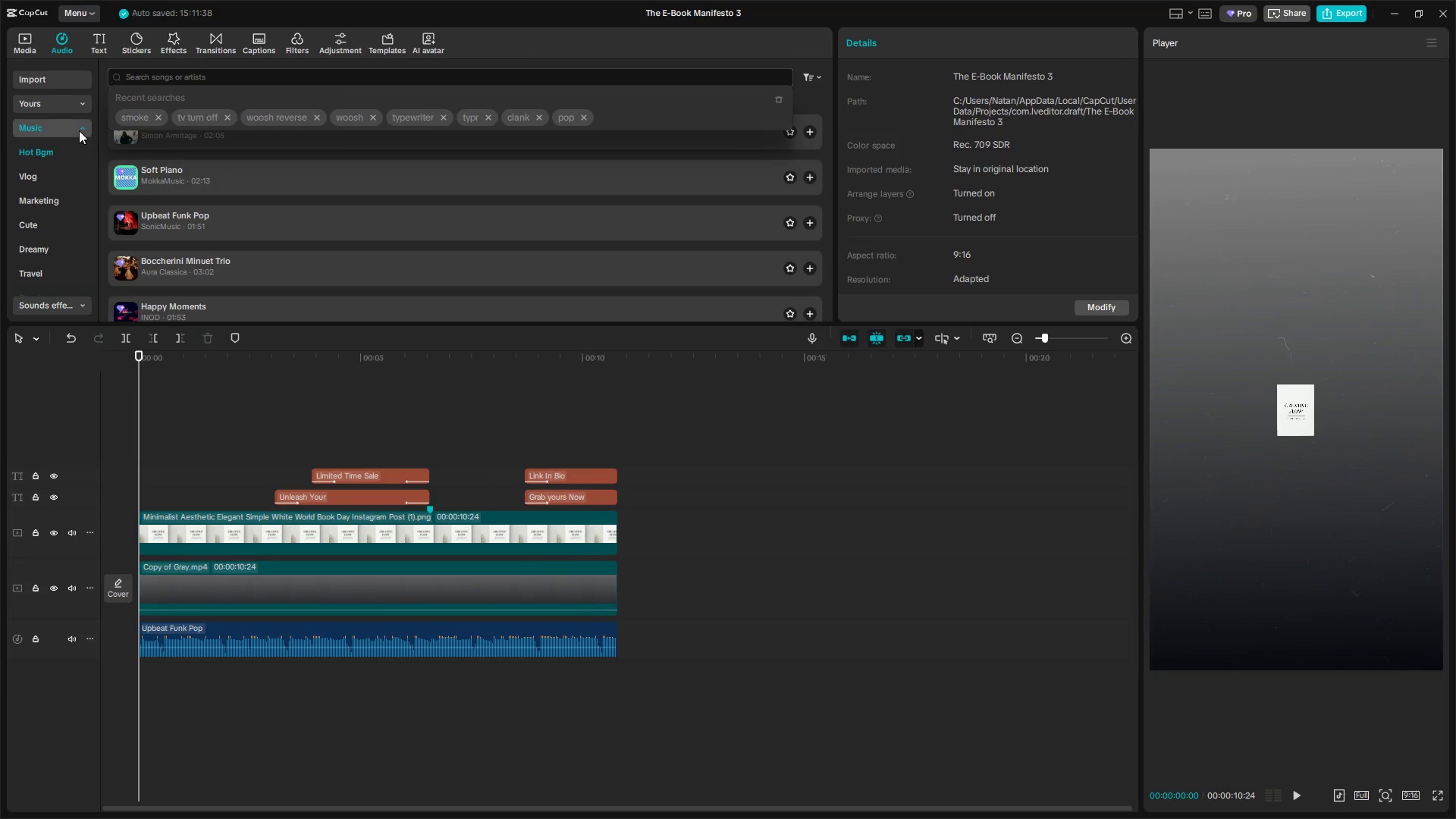 
double_click([61, 169])
 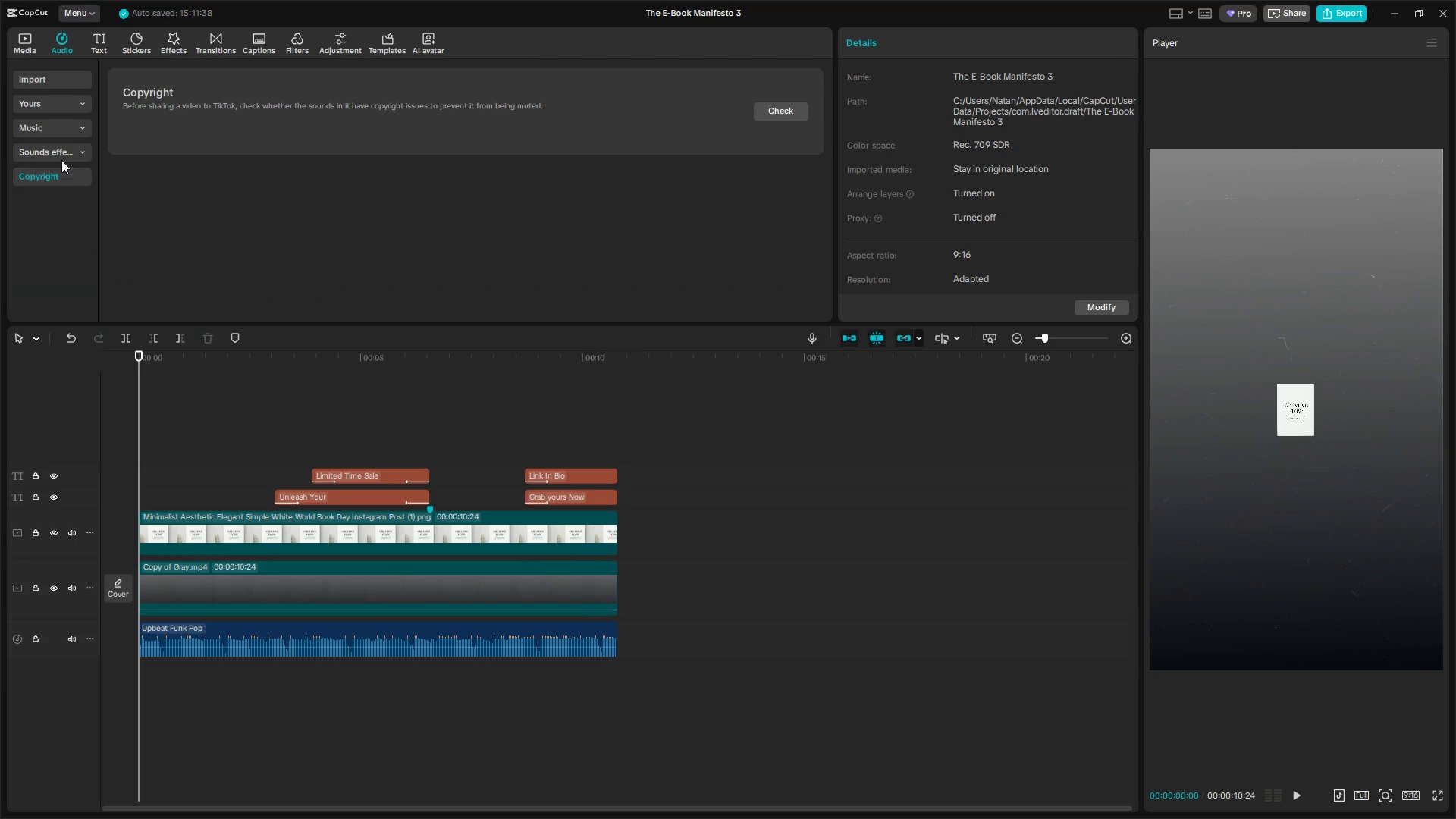 
triple_click([63, 149])
 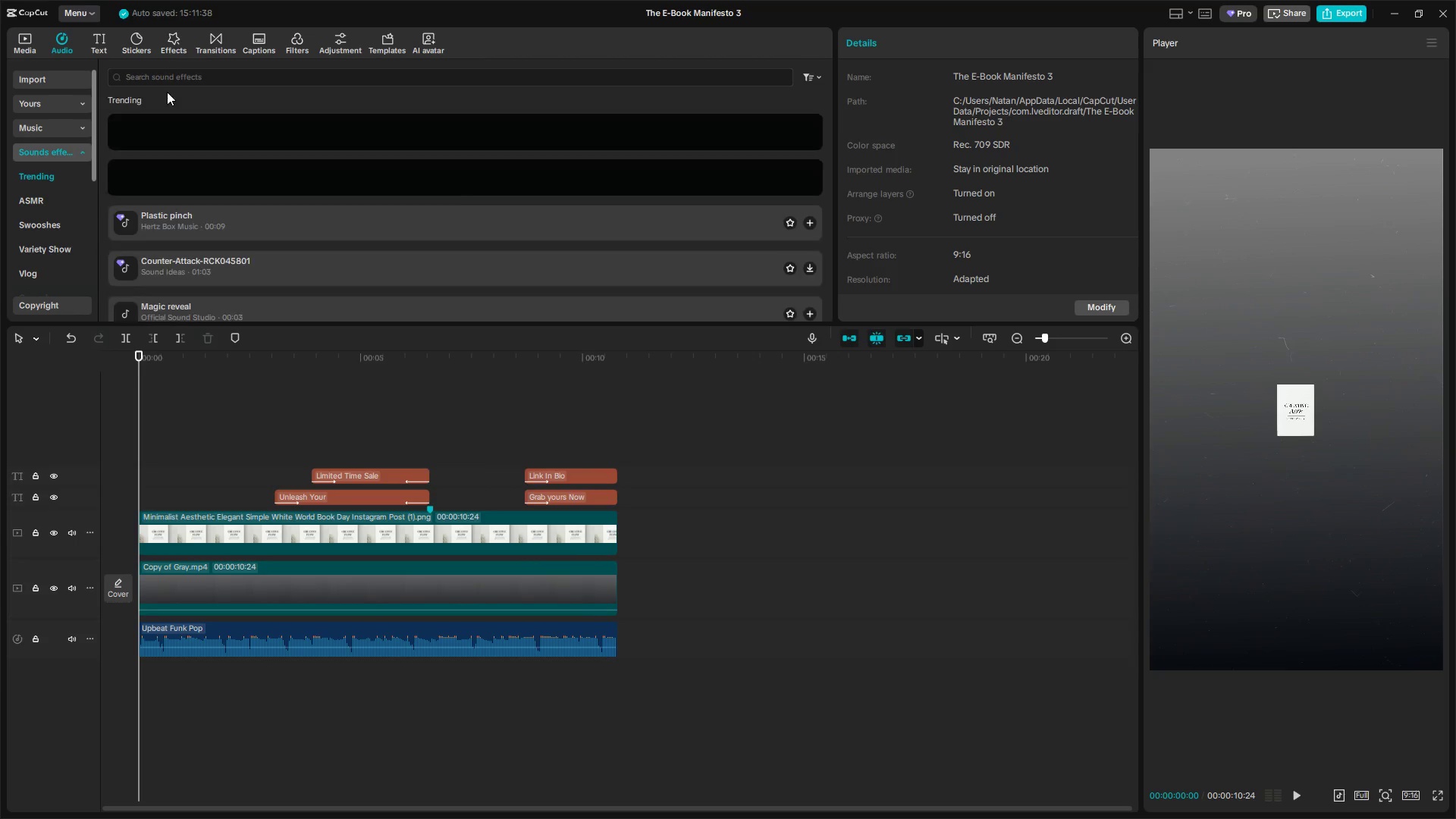 
left_click([175, 74])
 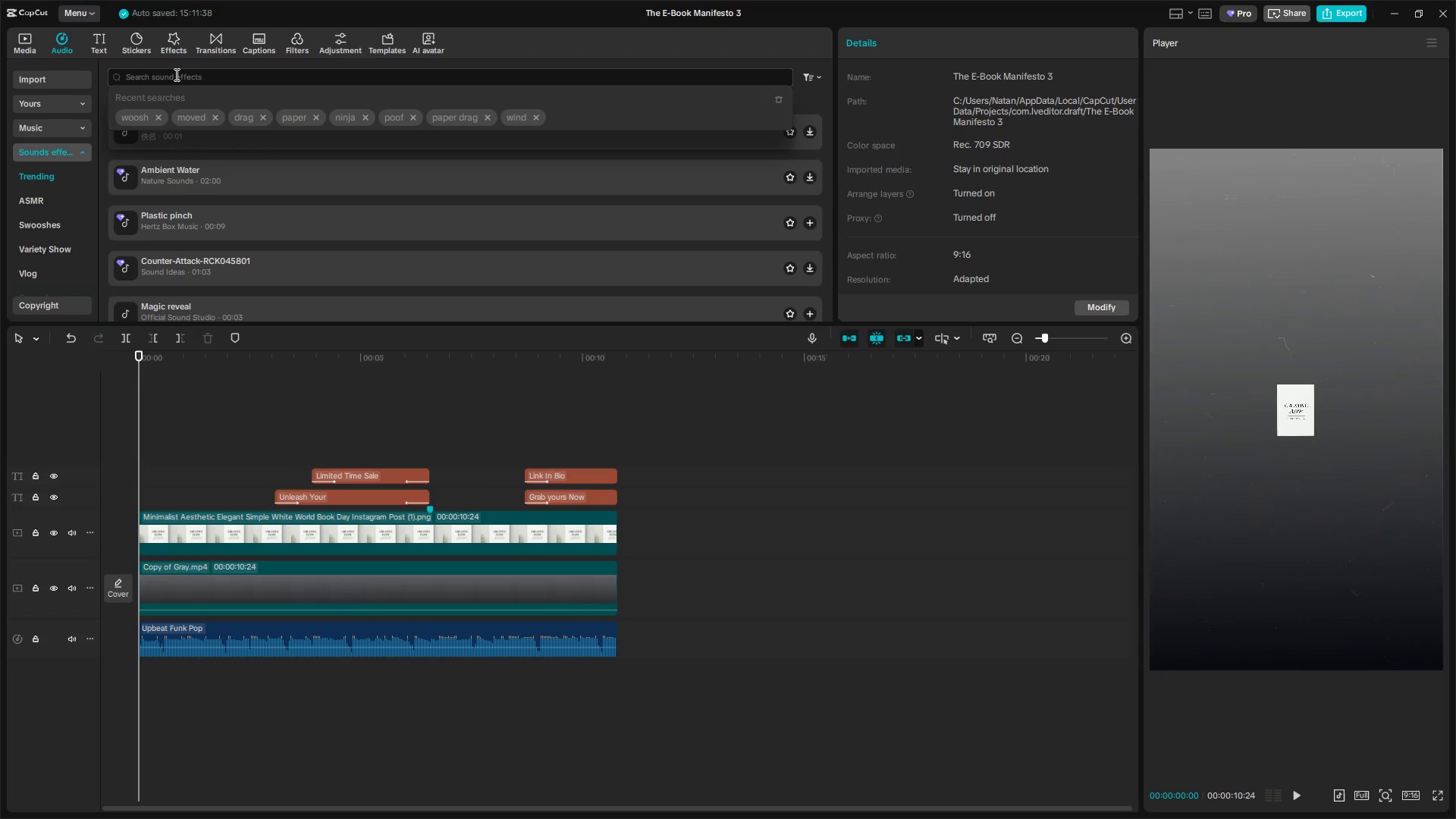 
type(bounch)
 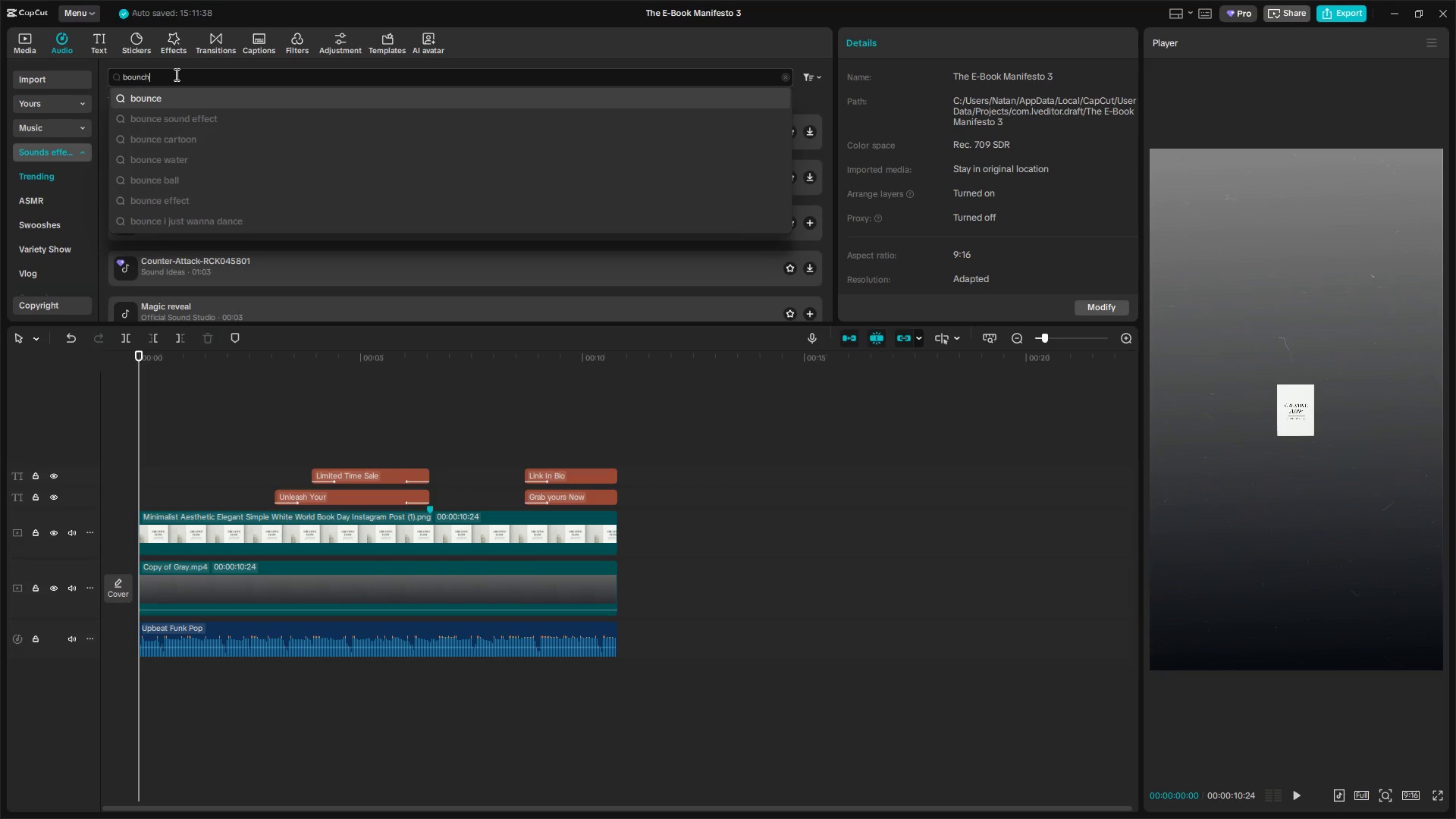 
key(Enter)
 